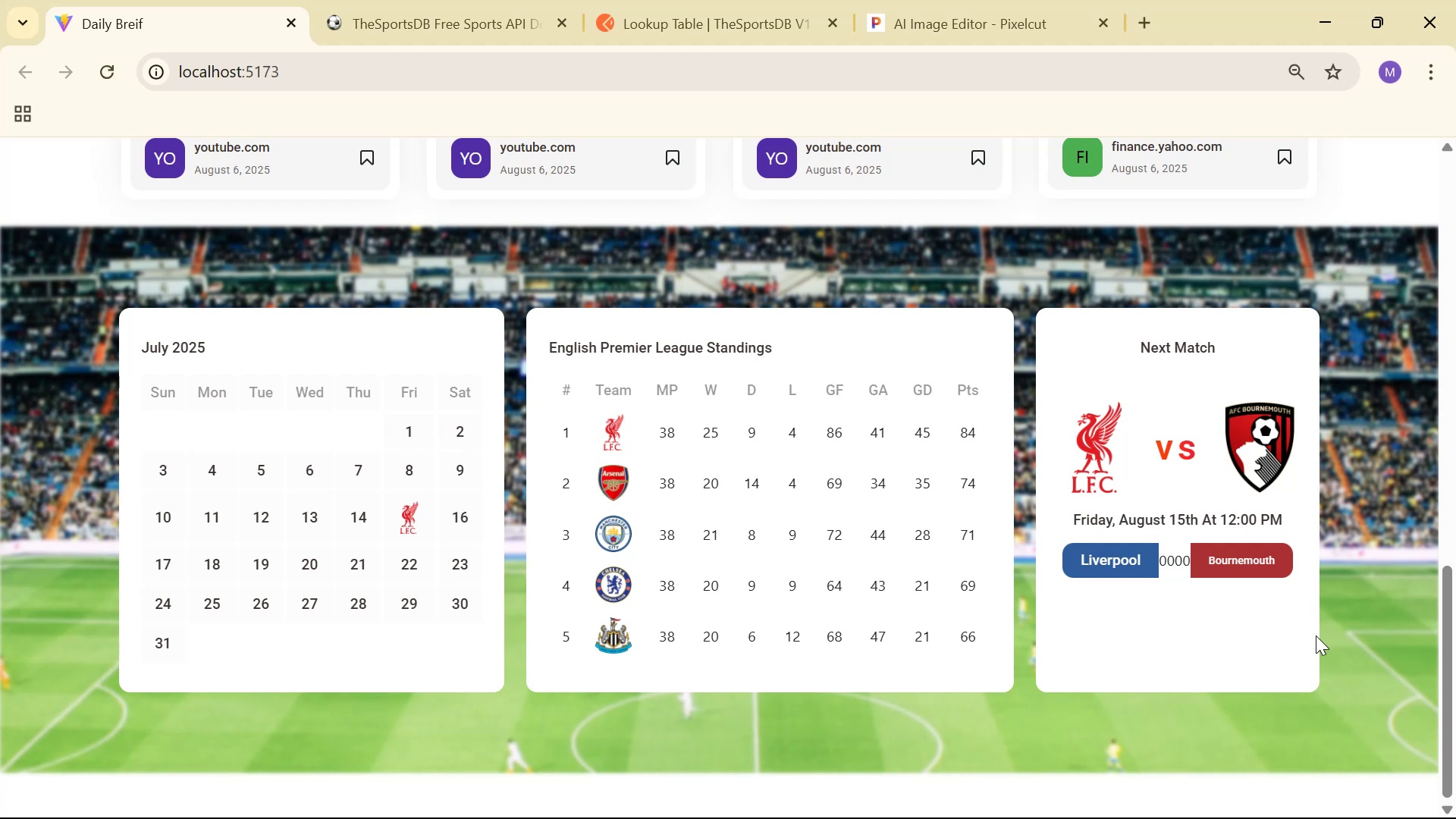 
key(Alt+AltLeft)
 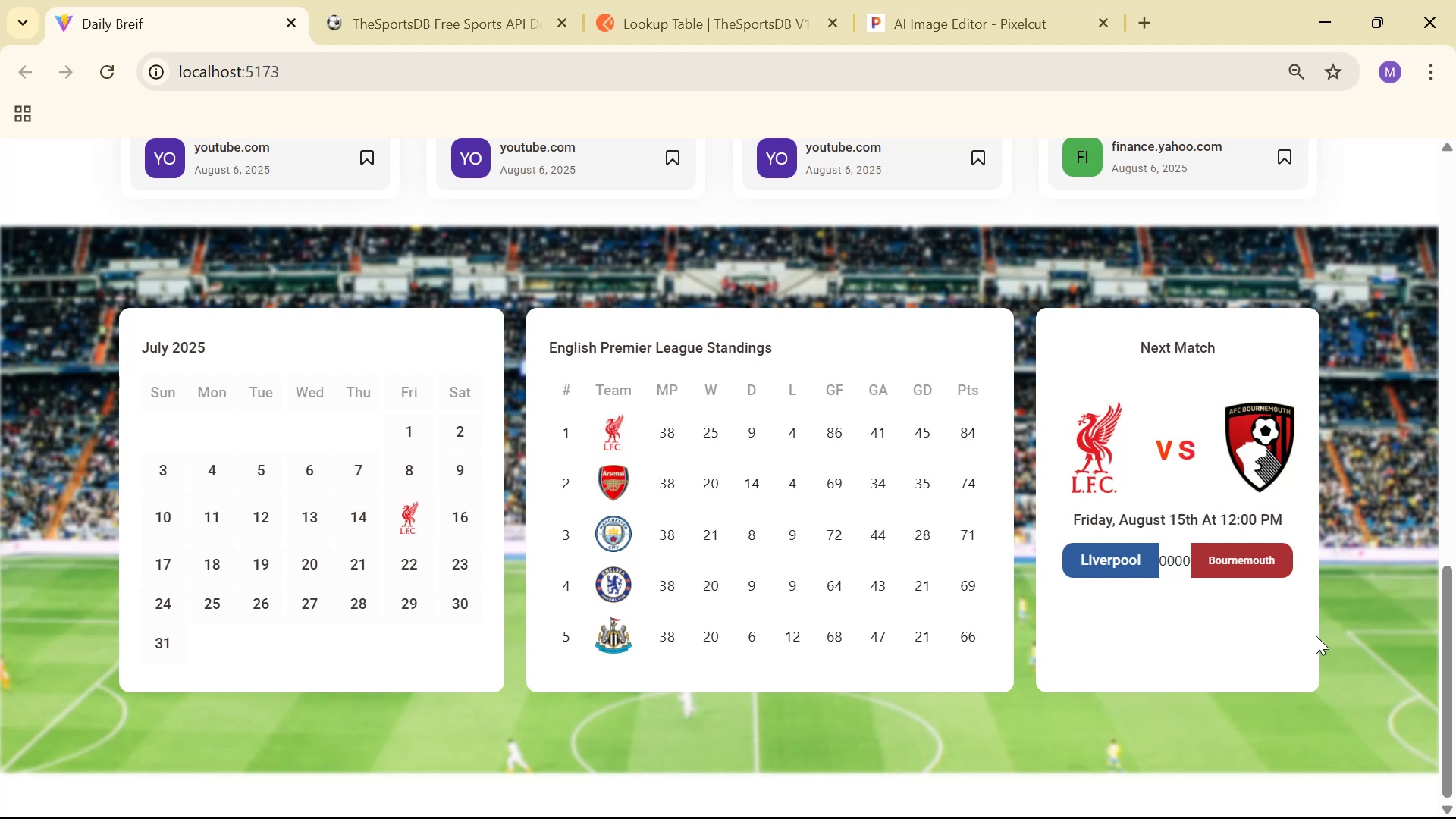 
key(Alt+Tab)
 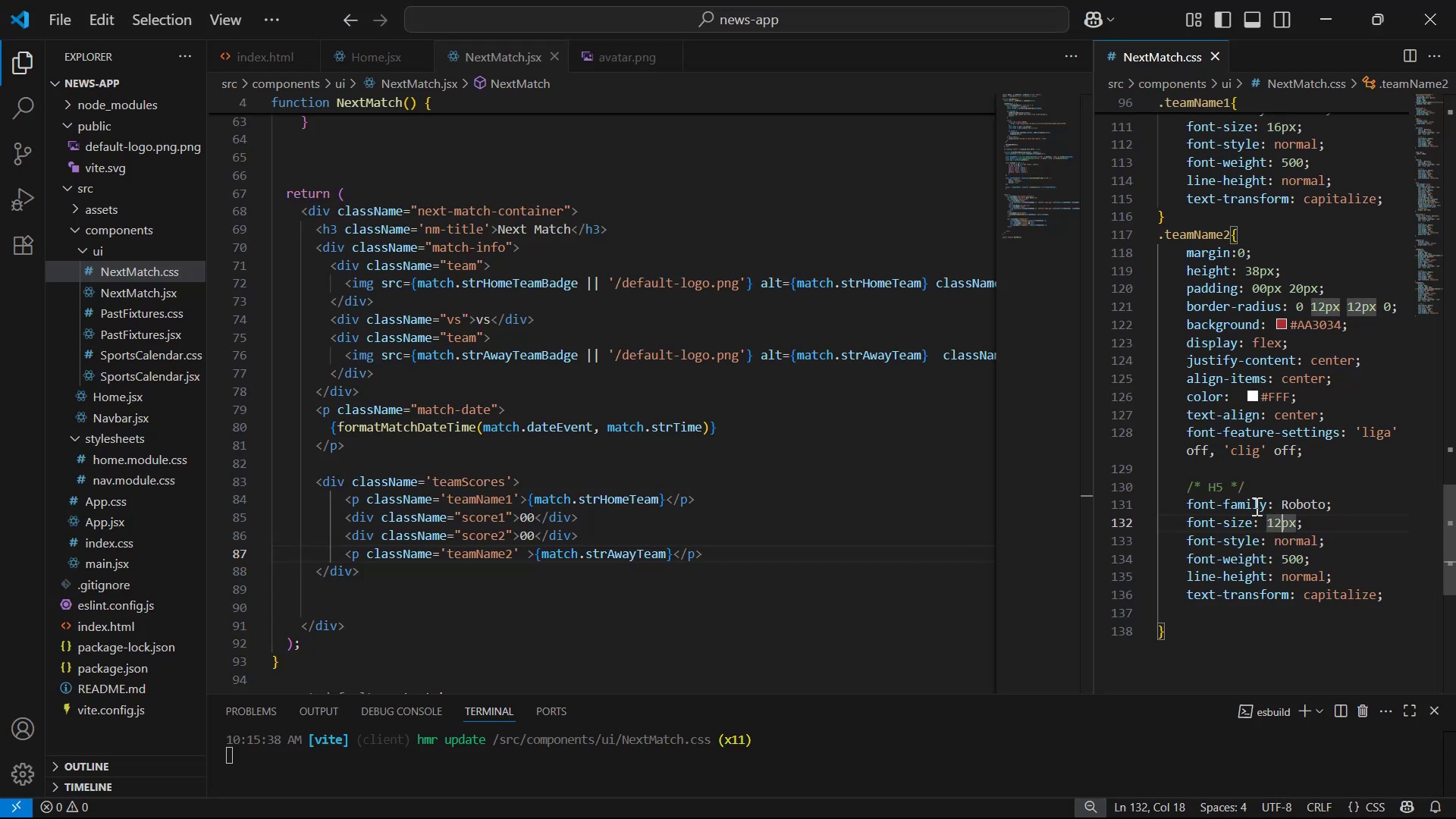 
scroll: coordinate [1370, 361], scroll_direction: up, amount: 2.0
 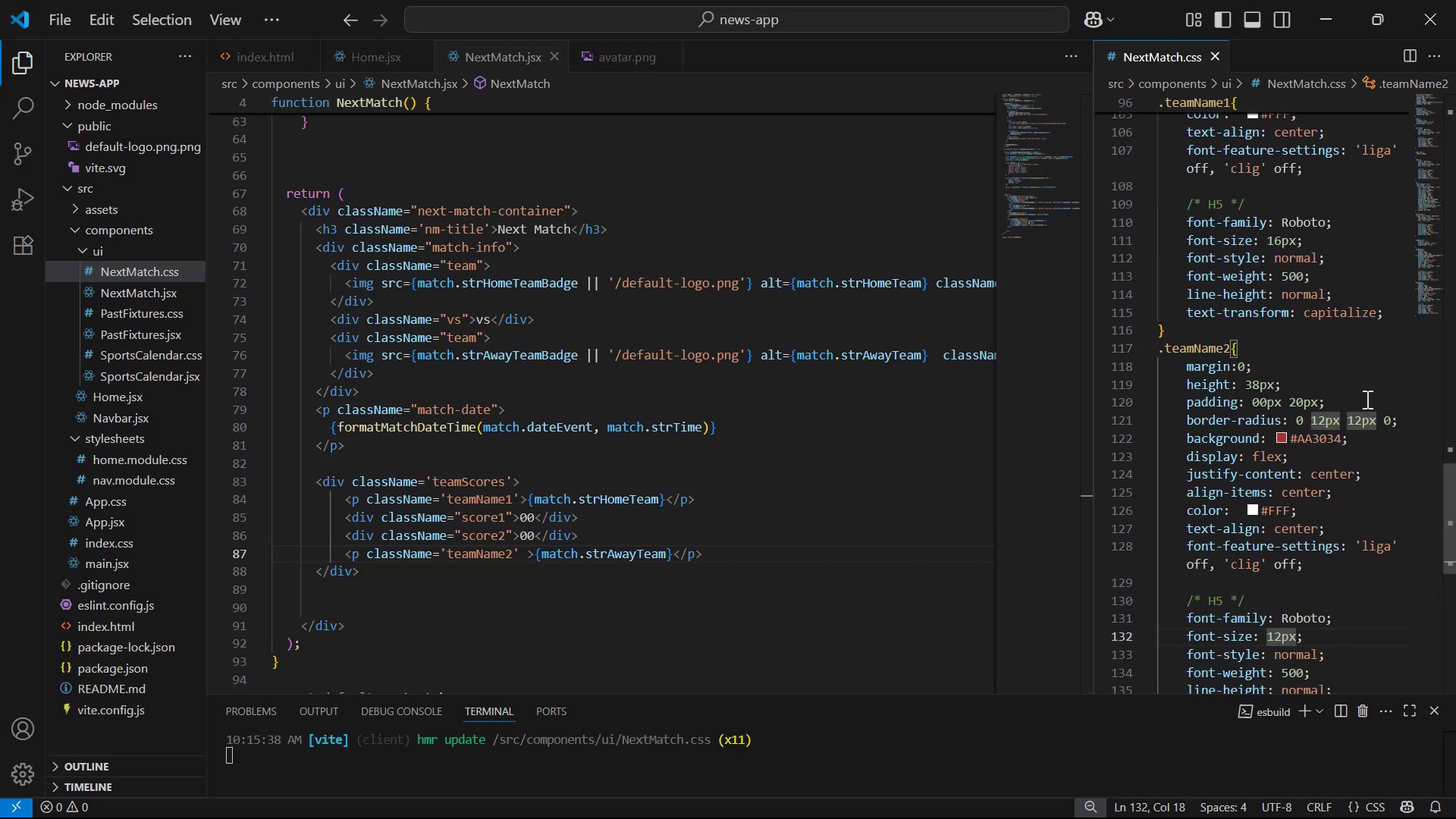 
key(Backspace)
 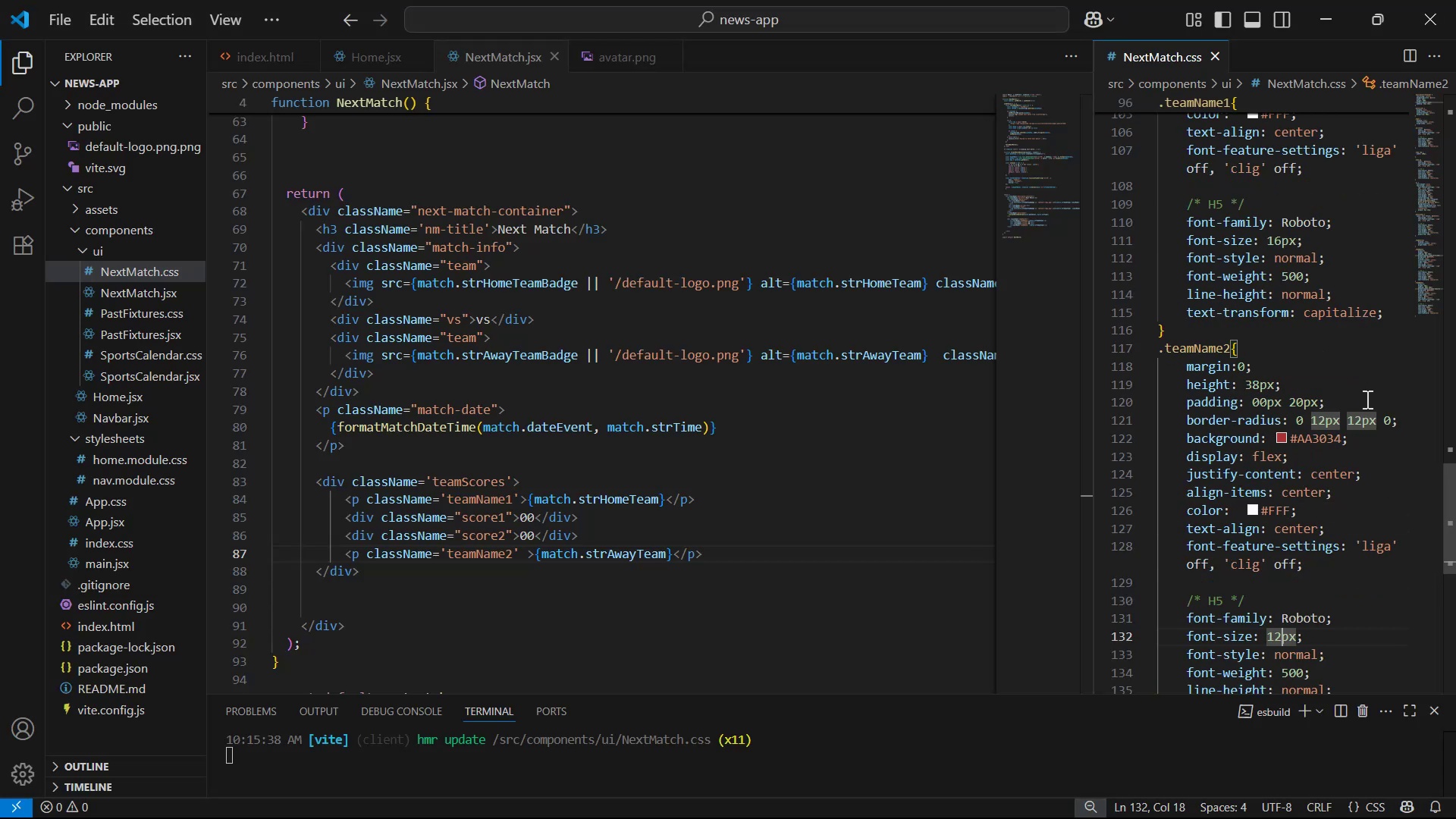 
key(3)
 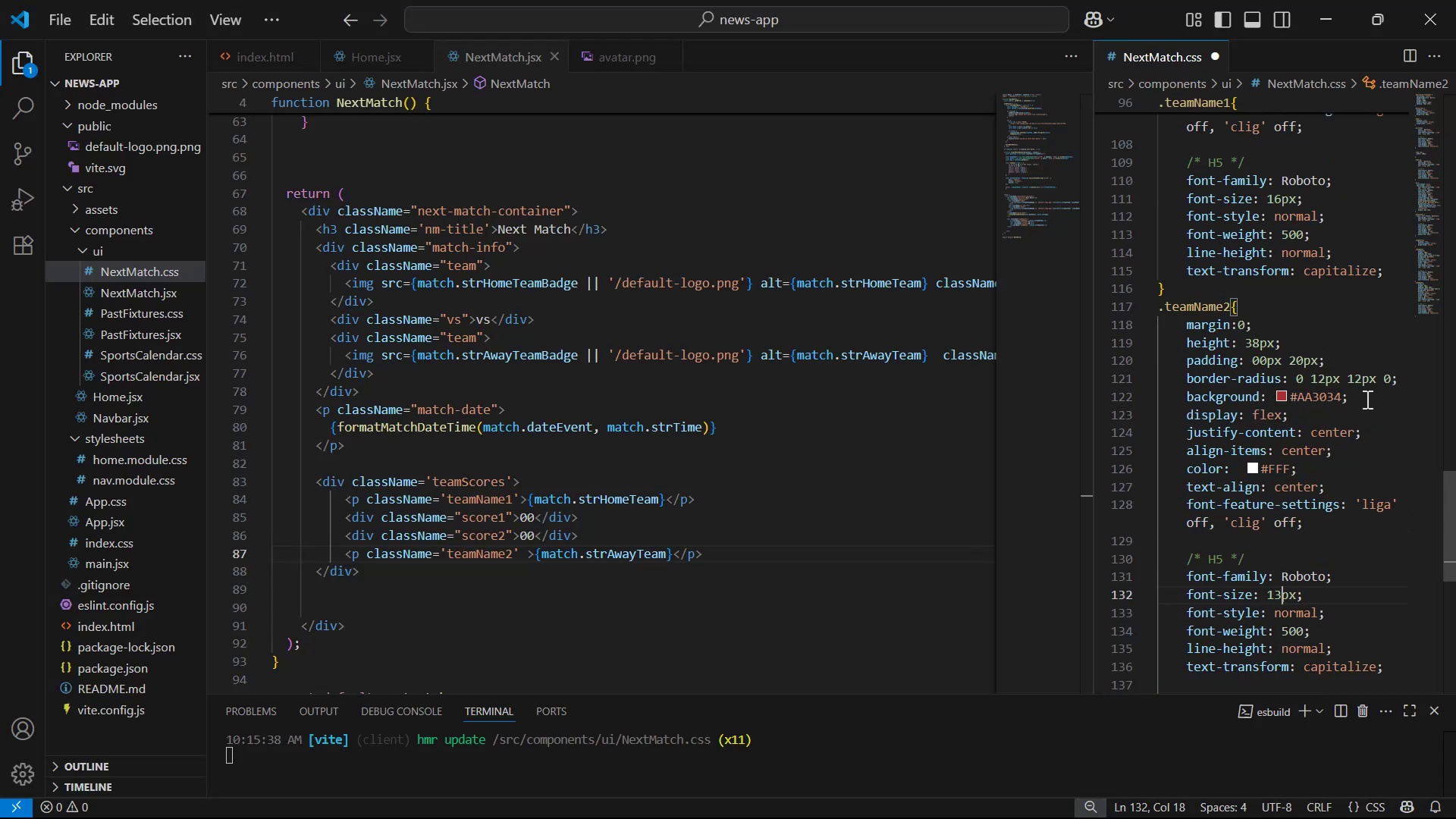 
scroll: coordinate [1344, 400], scroll_direction: up, amount: 3.0
 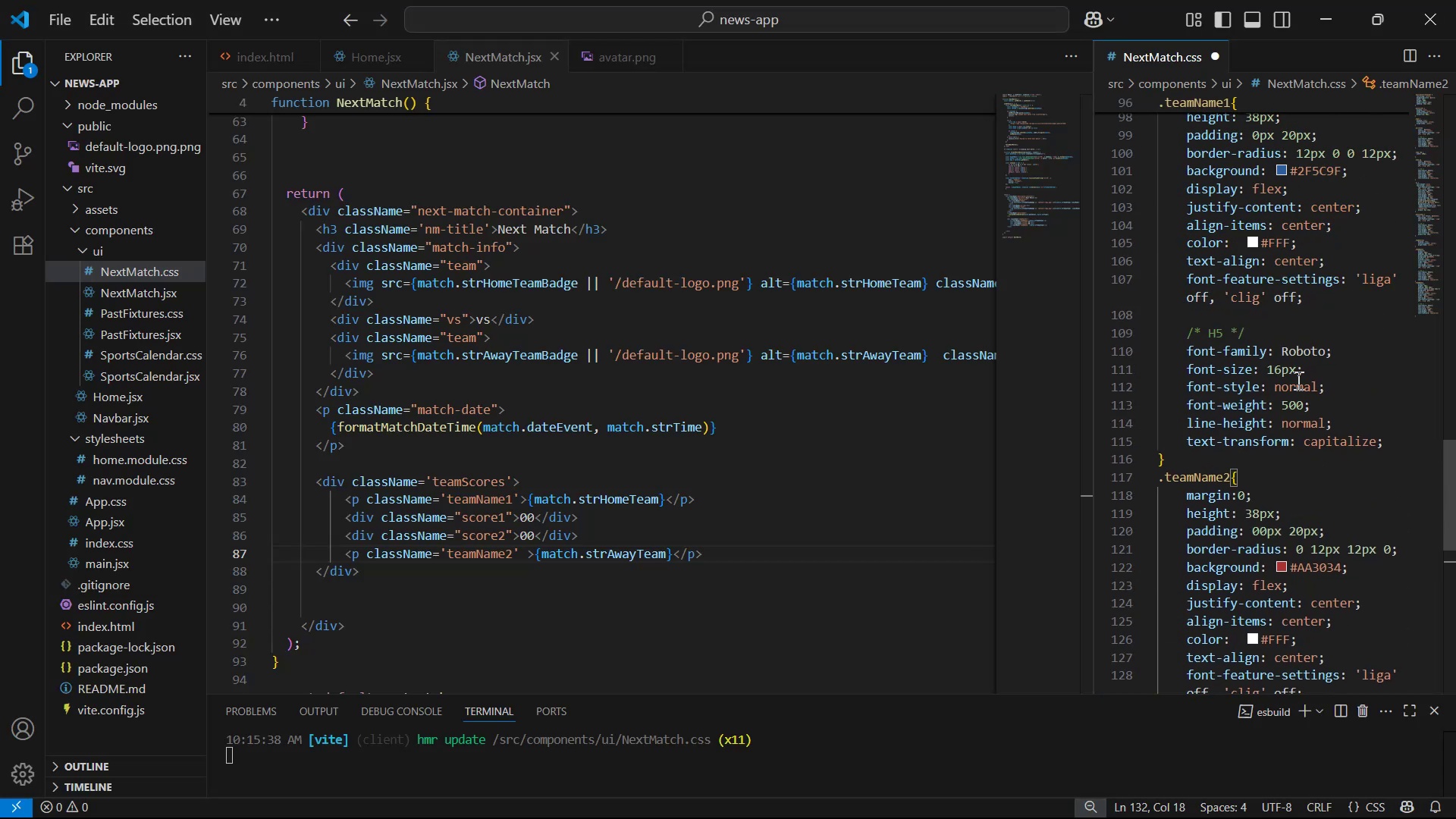 
left_click([1279, 370])
 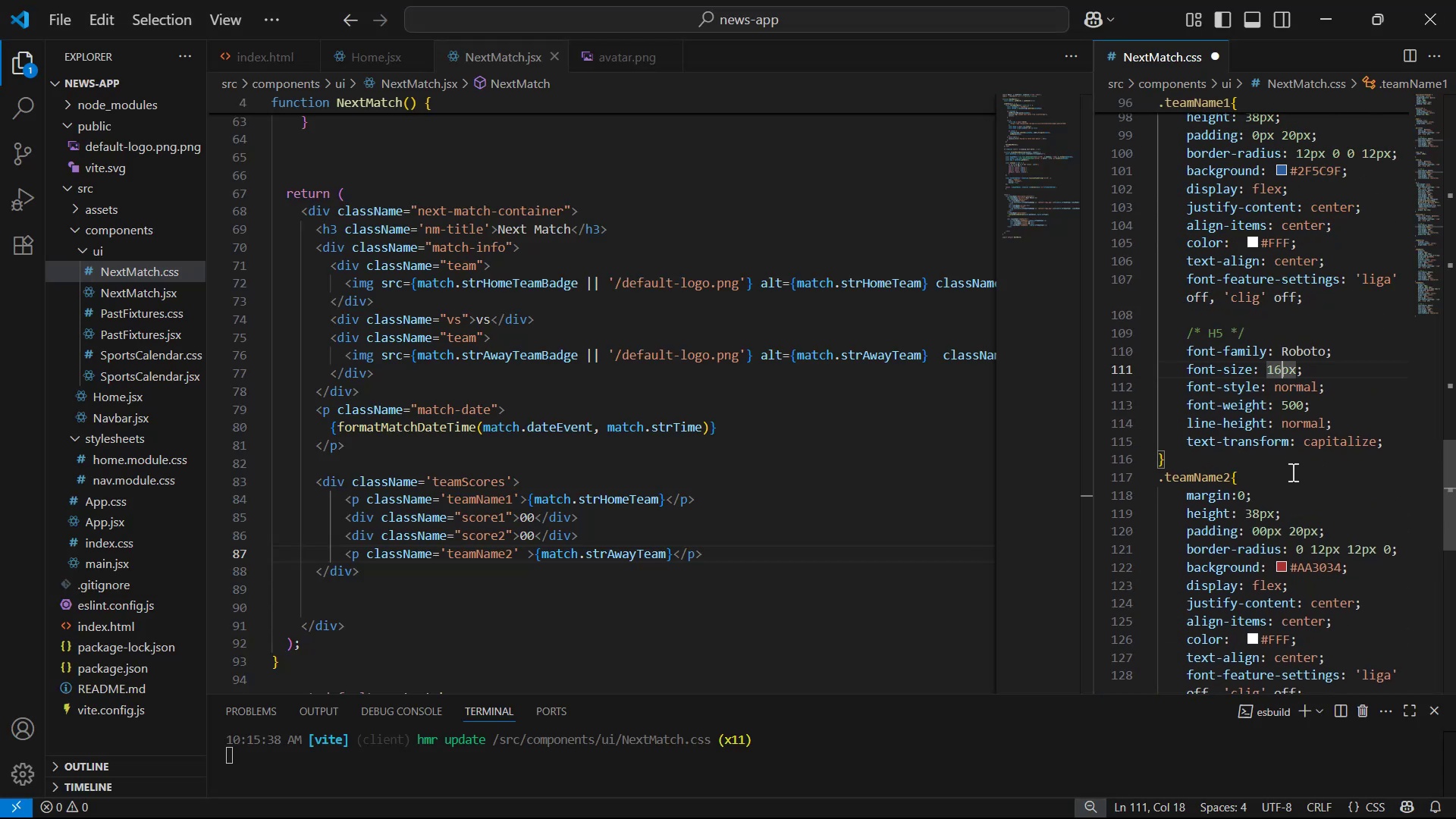 
key(Backspace)
 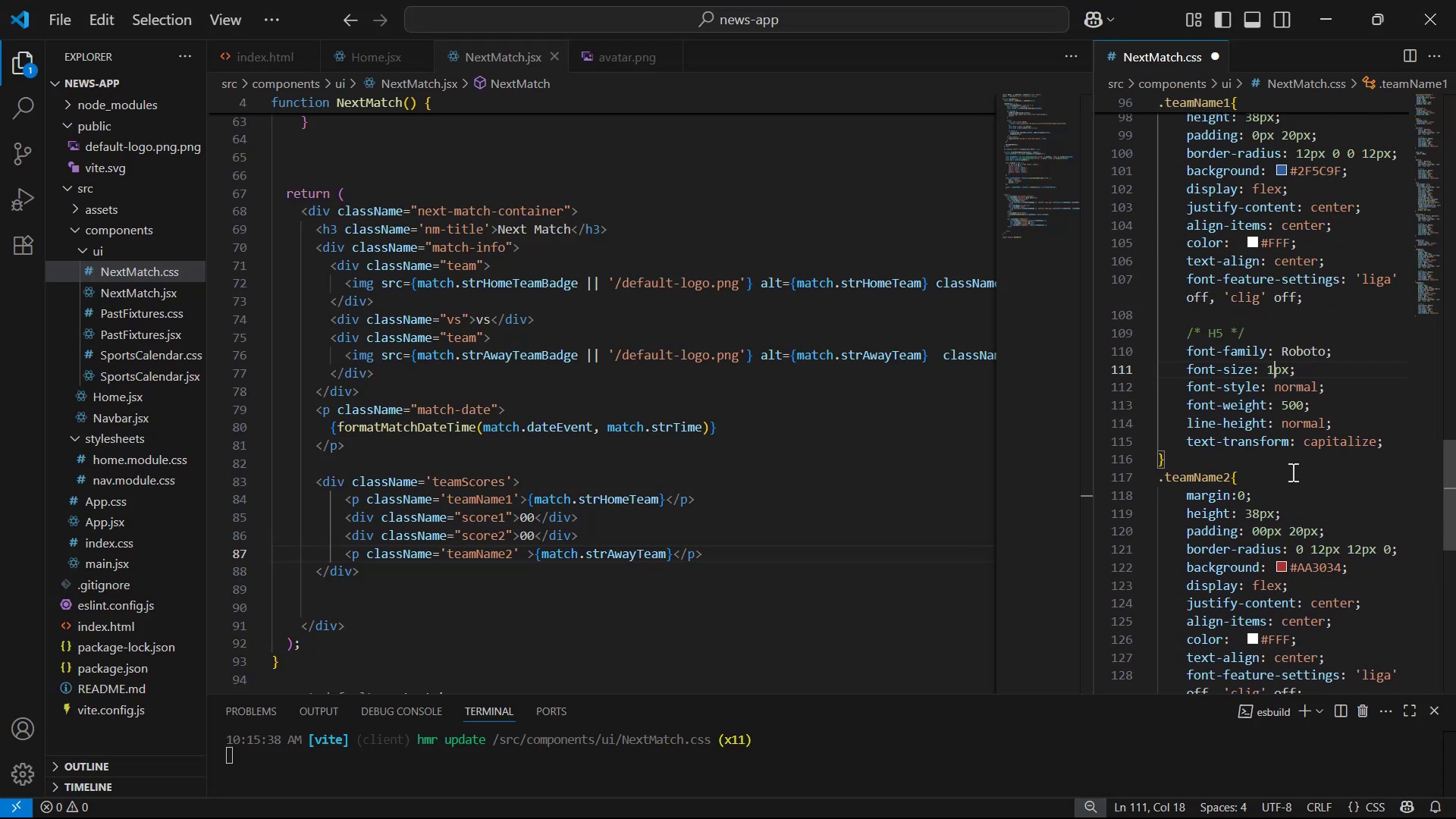 
key(3)
 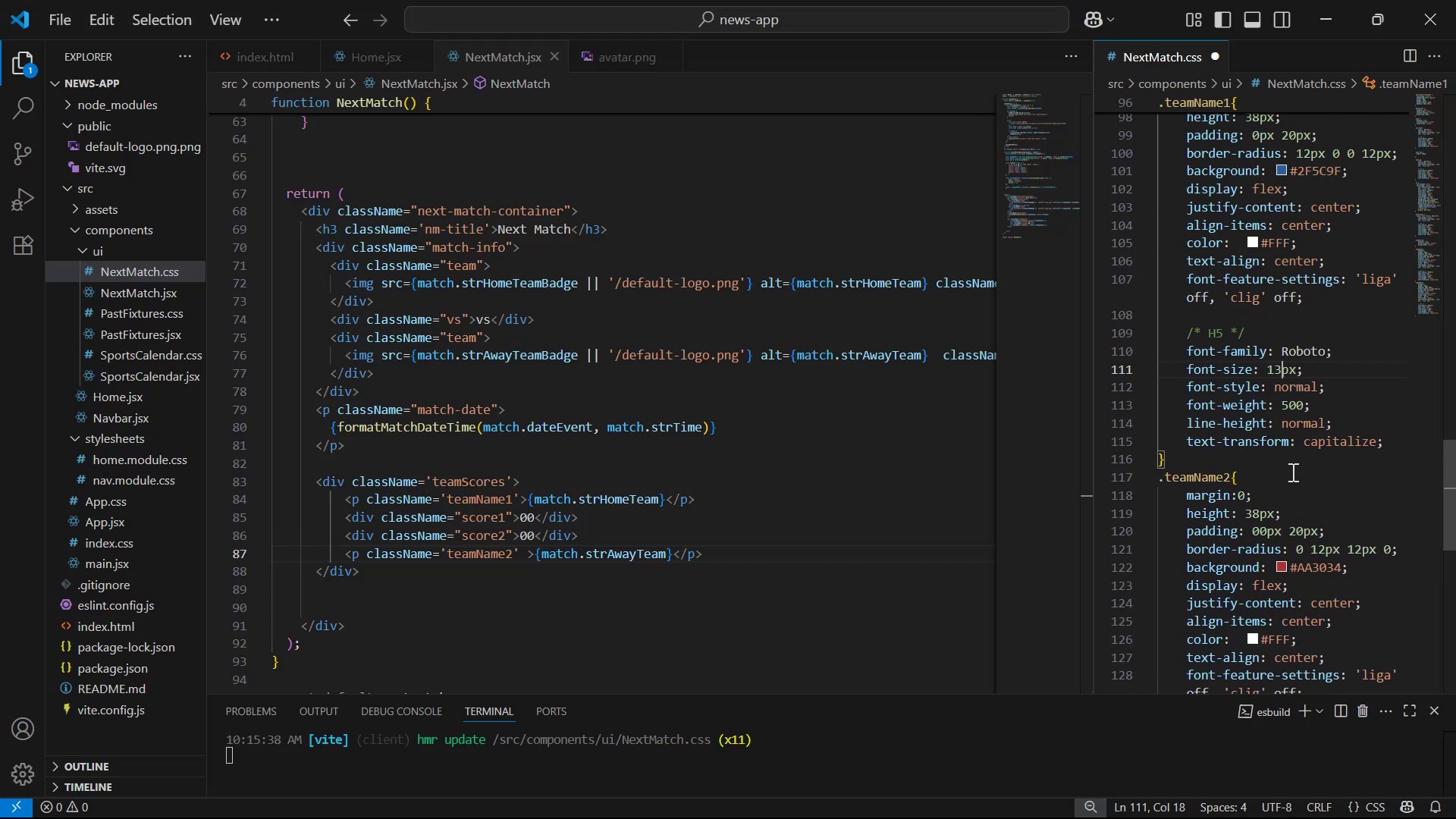 
key(Control+S)
 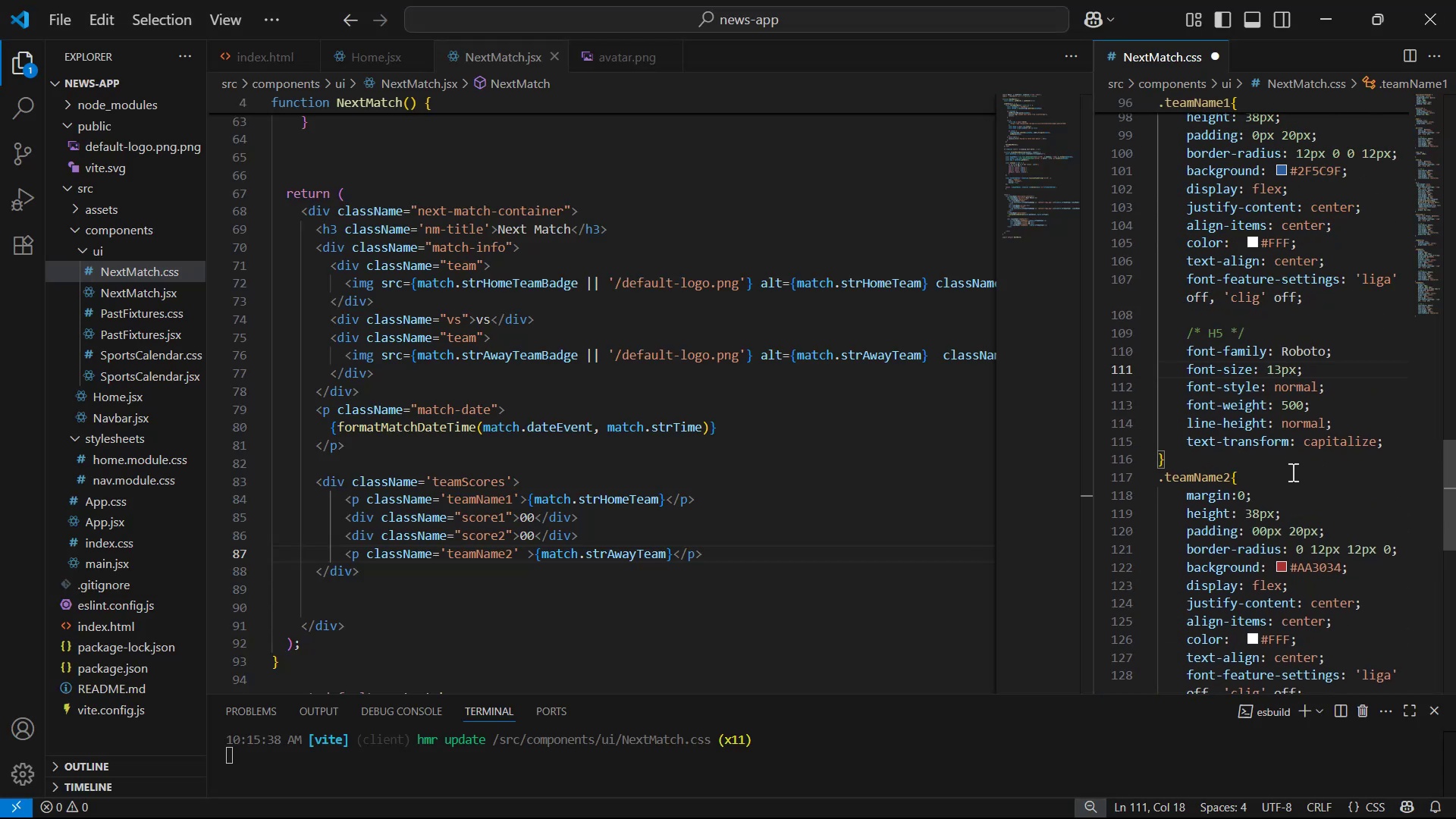 
key(Alt+AltLeft)
 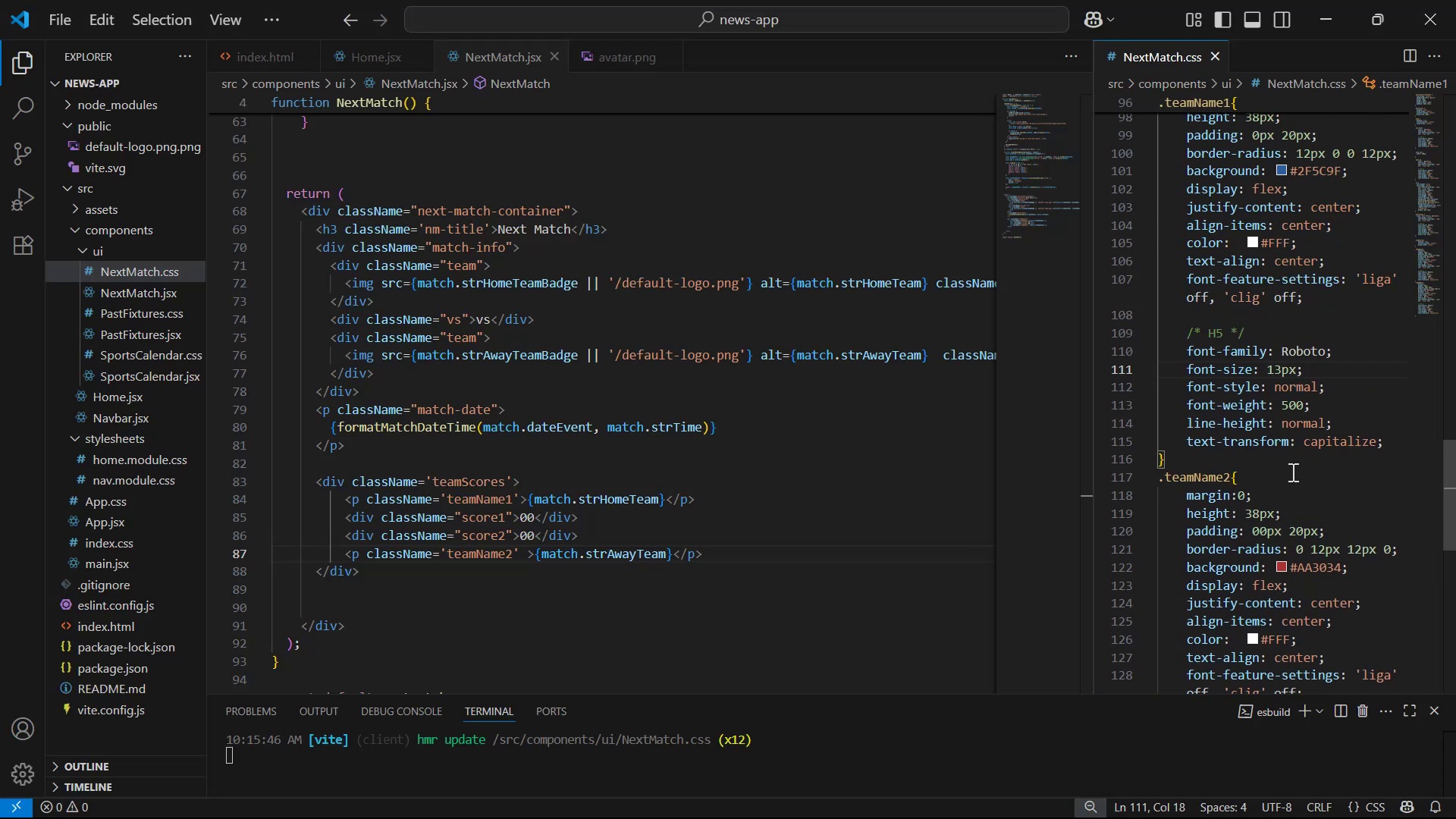 
key(Alt+Tab)
 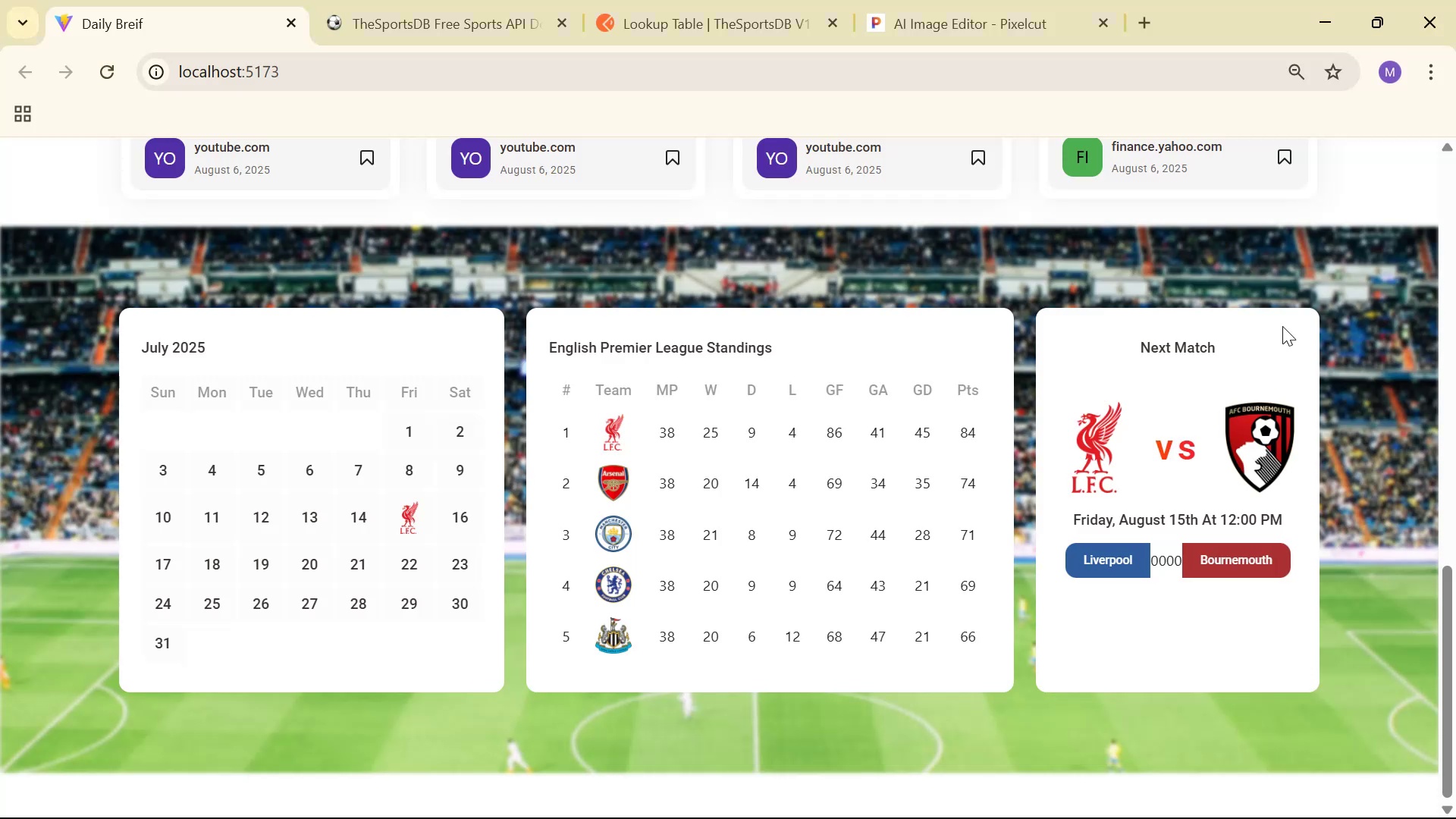 
key(Alt+Tab)
 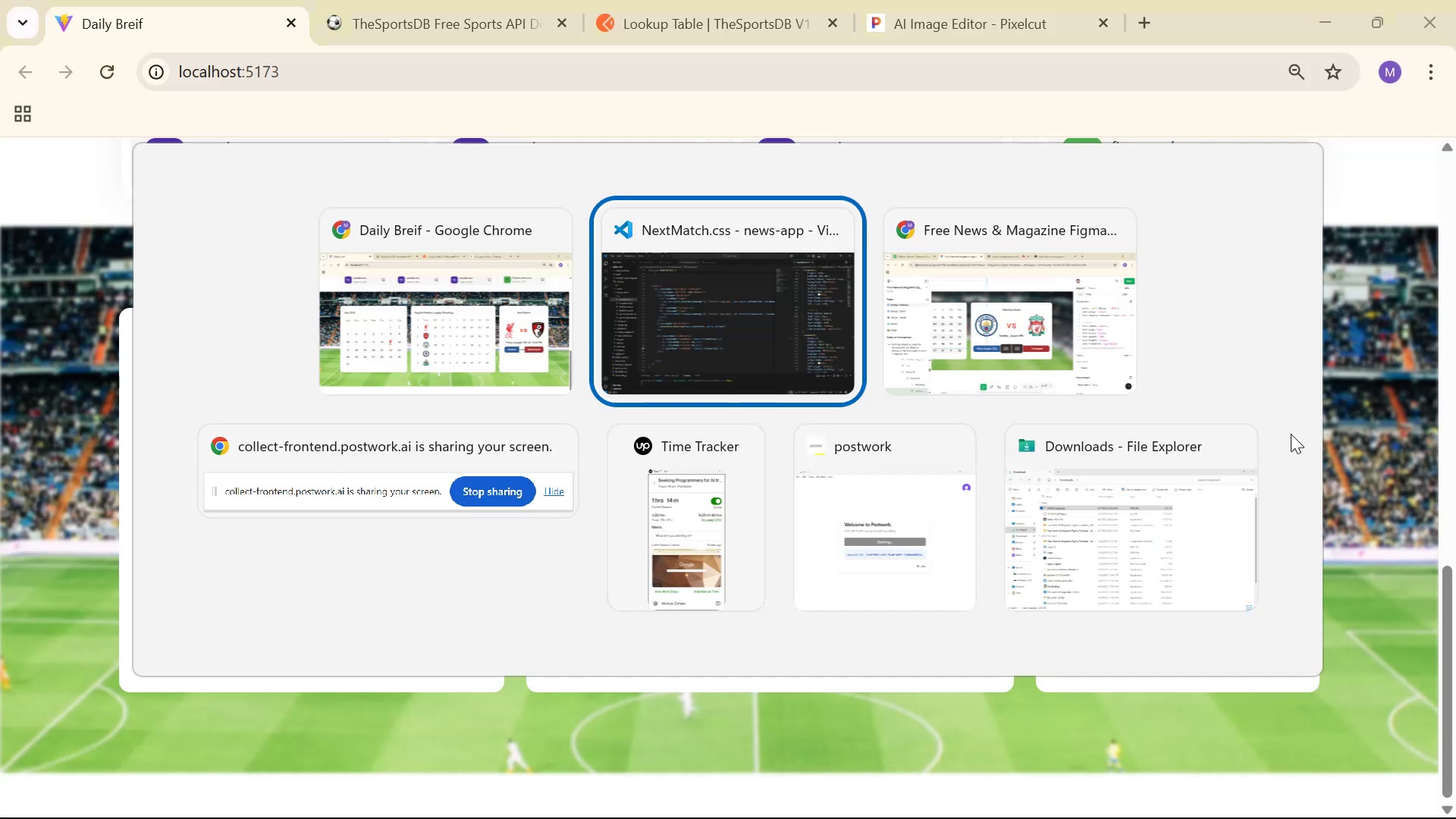 
key(Alt+Tab)
 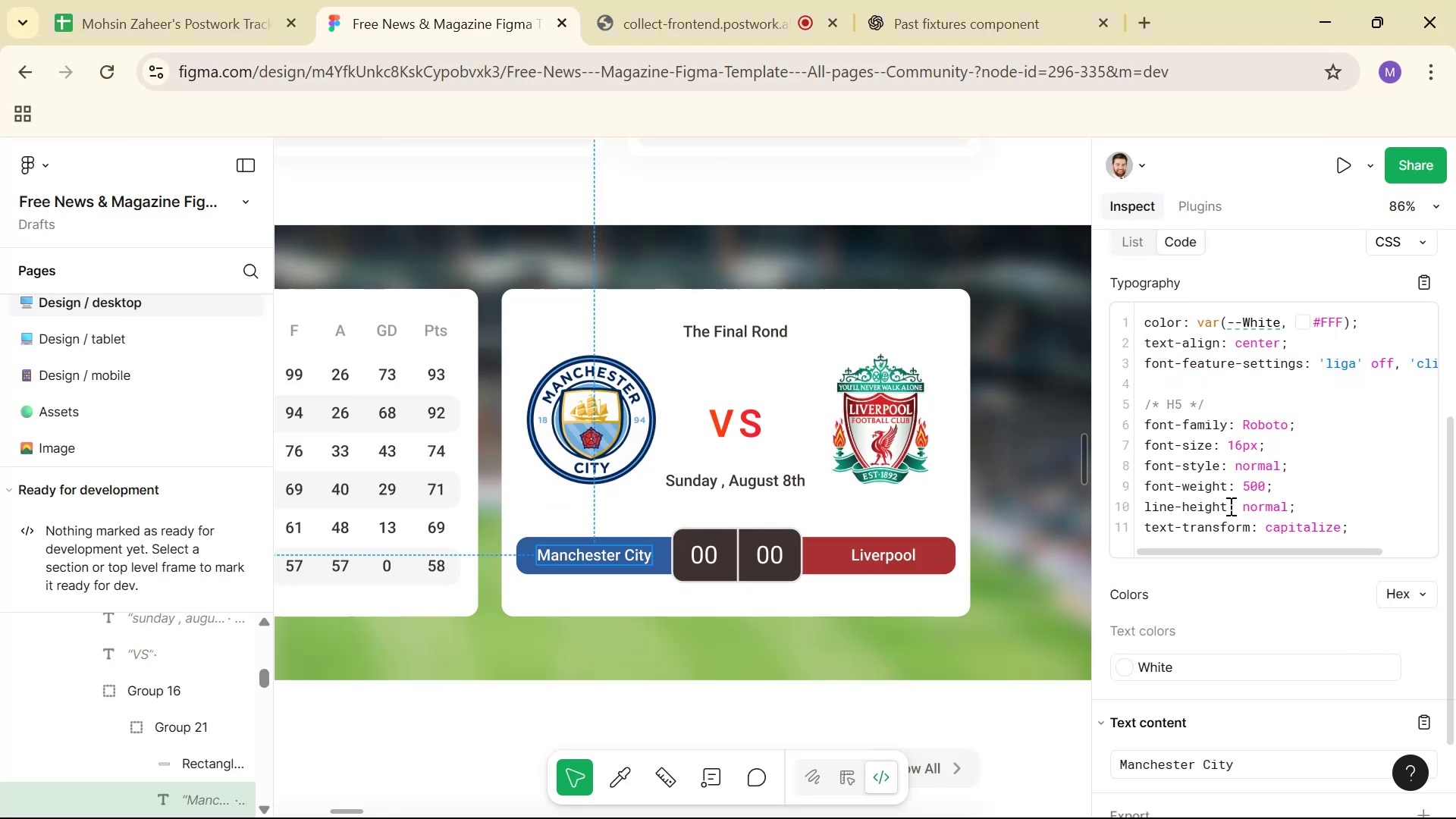 
key(Alt+Tab)
 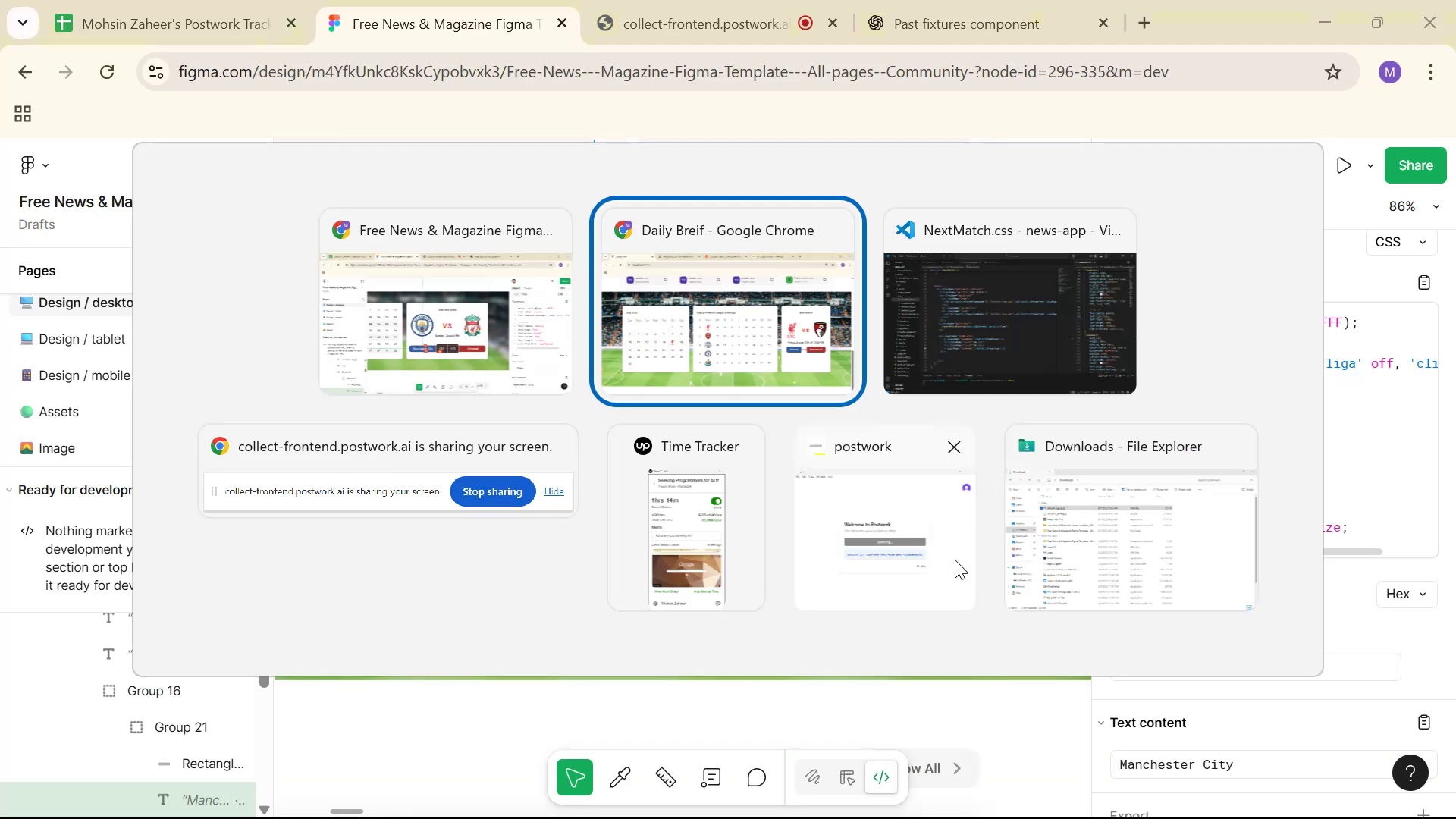 
key(Alt+Tab)
 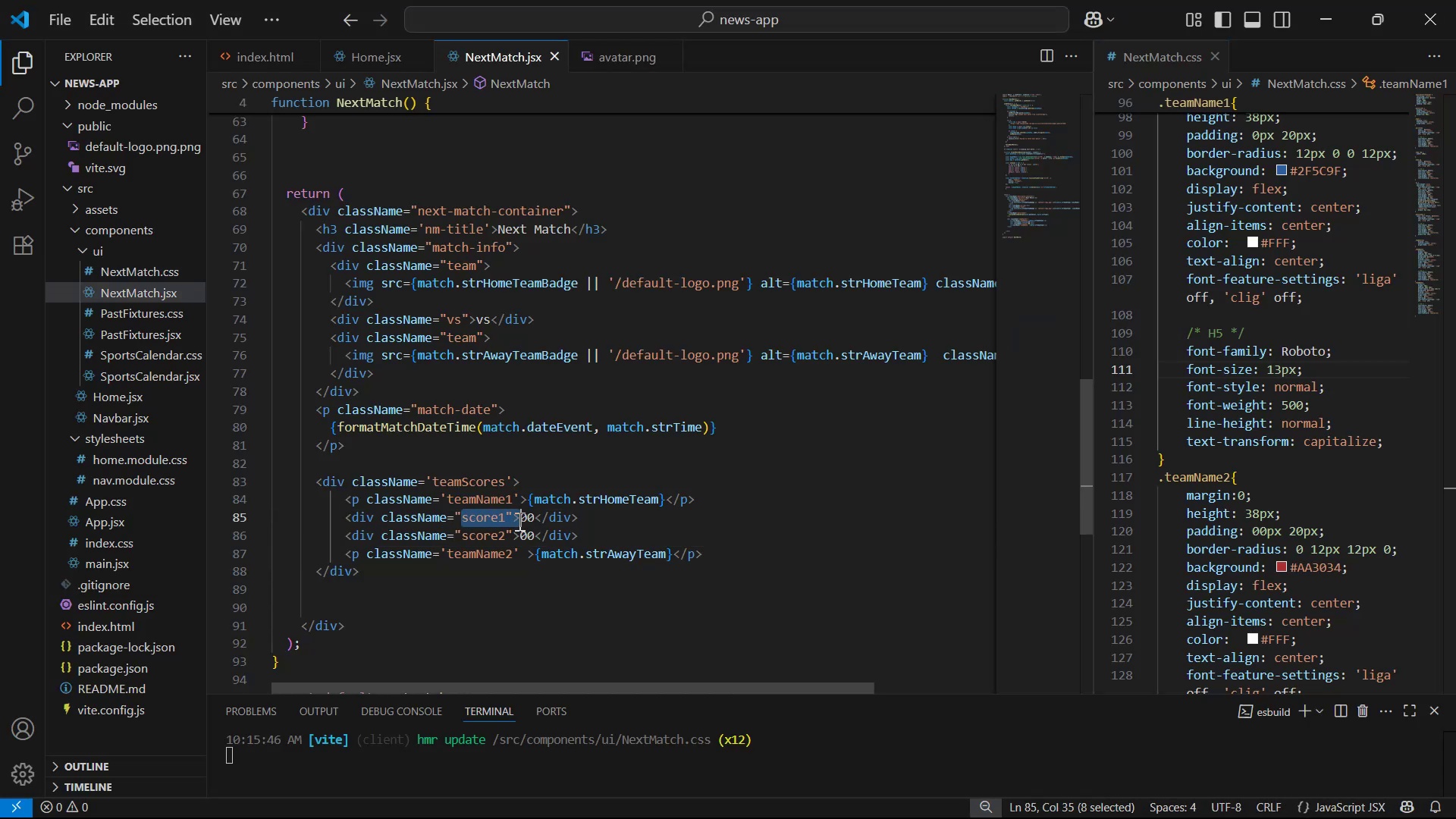 
key(Control+C)
 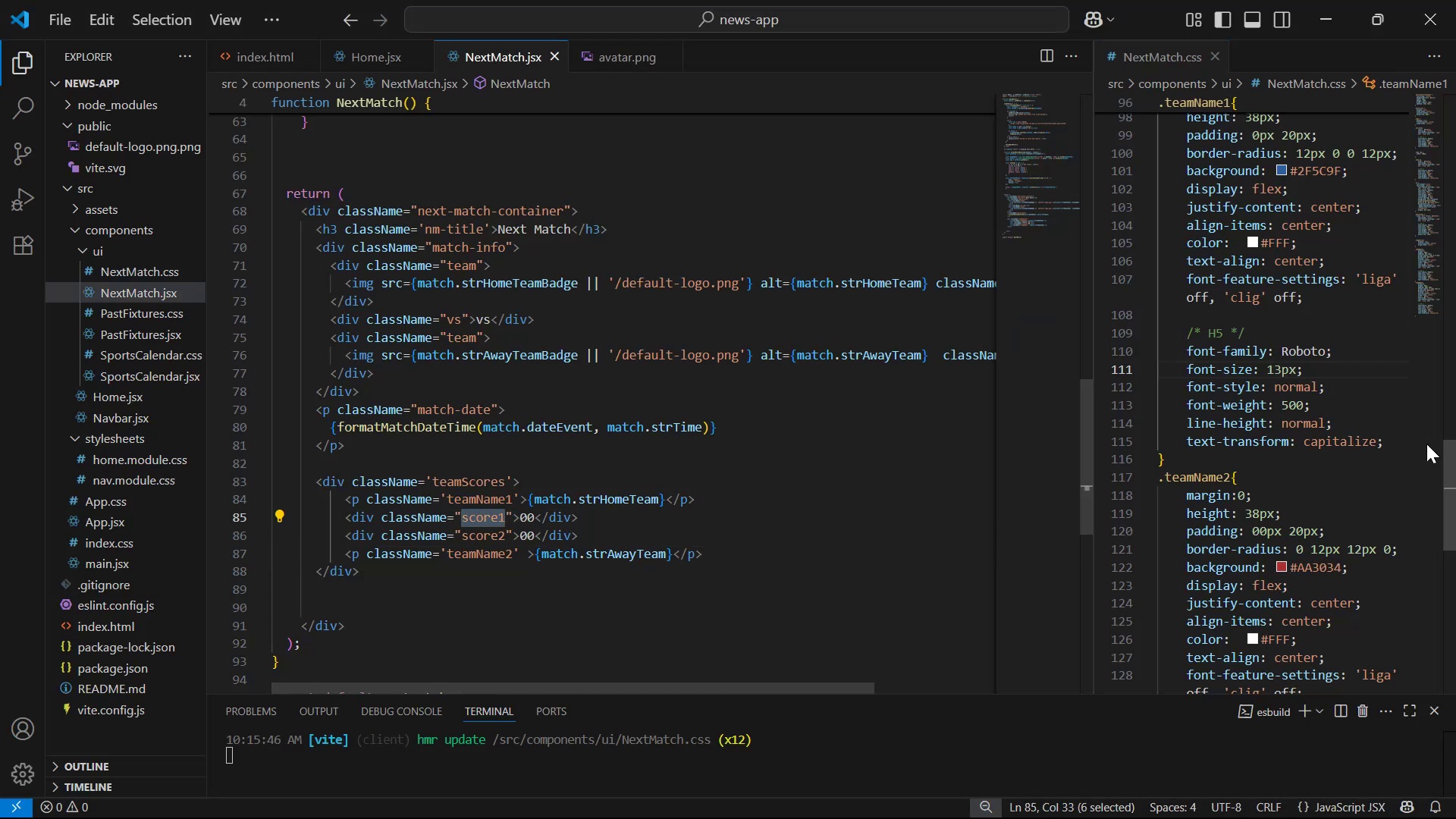 
scroll: coordinate [1367, 455], scroll_direction: down, amount: 7.0
 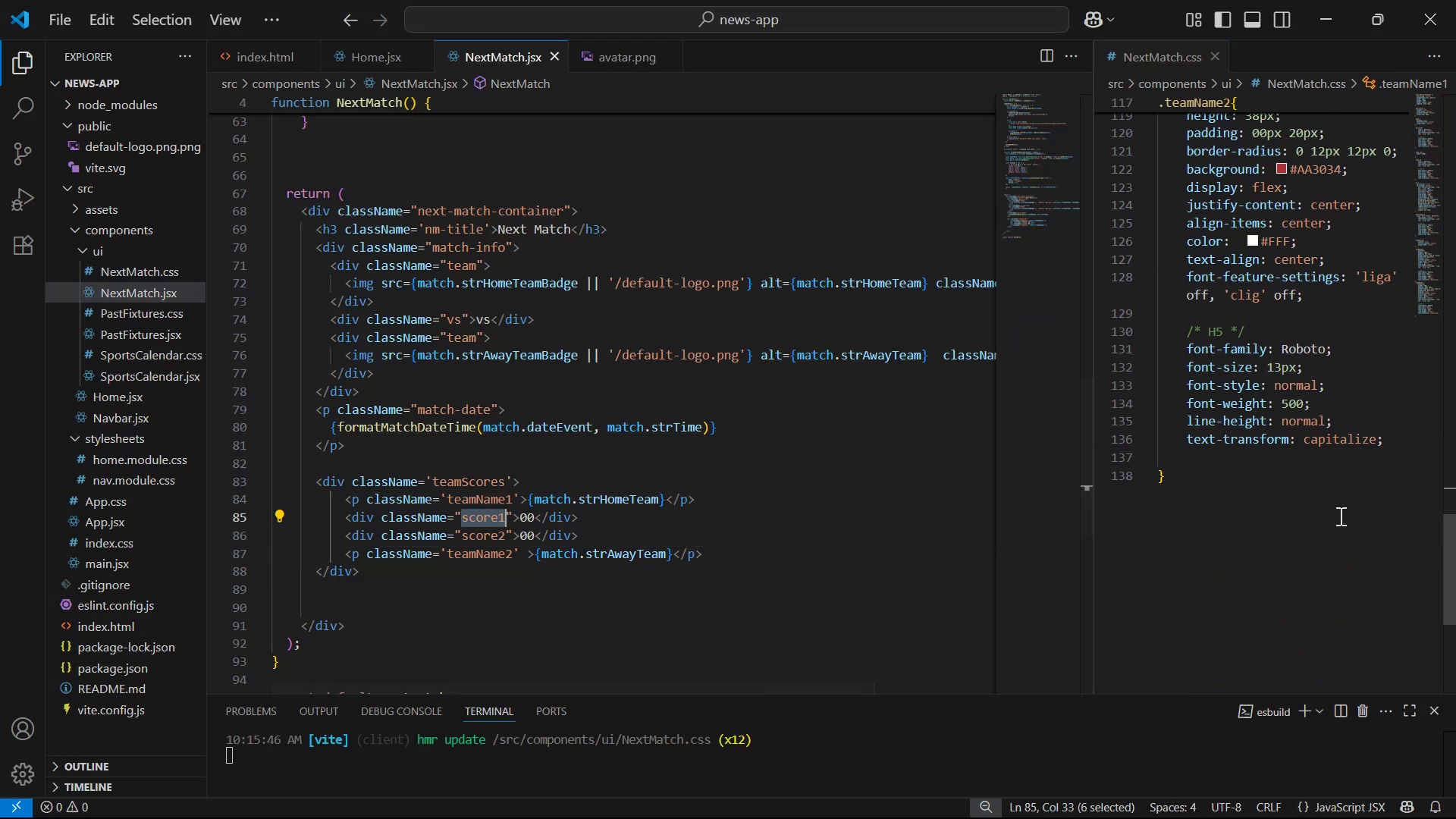 
left_click([1320, 481])
 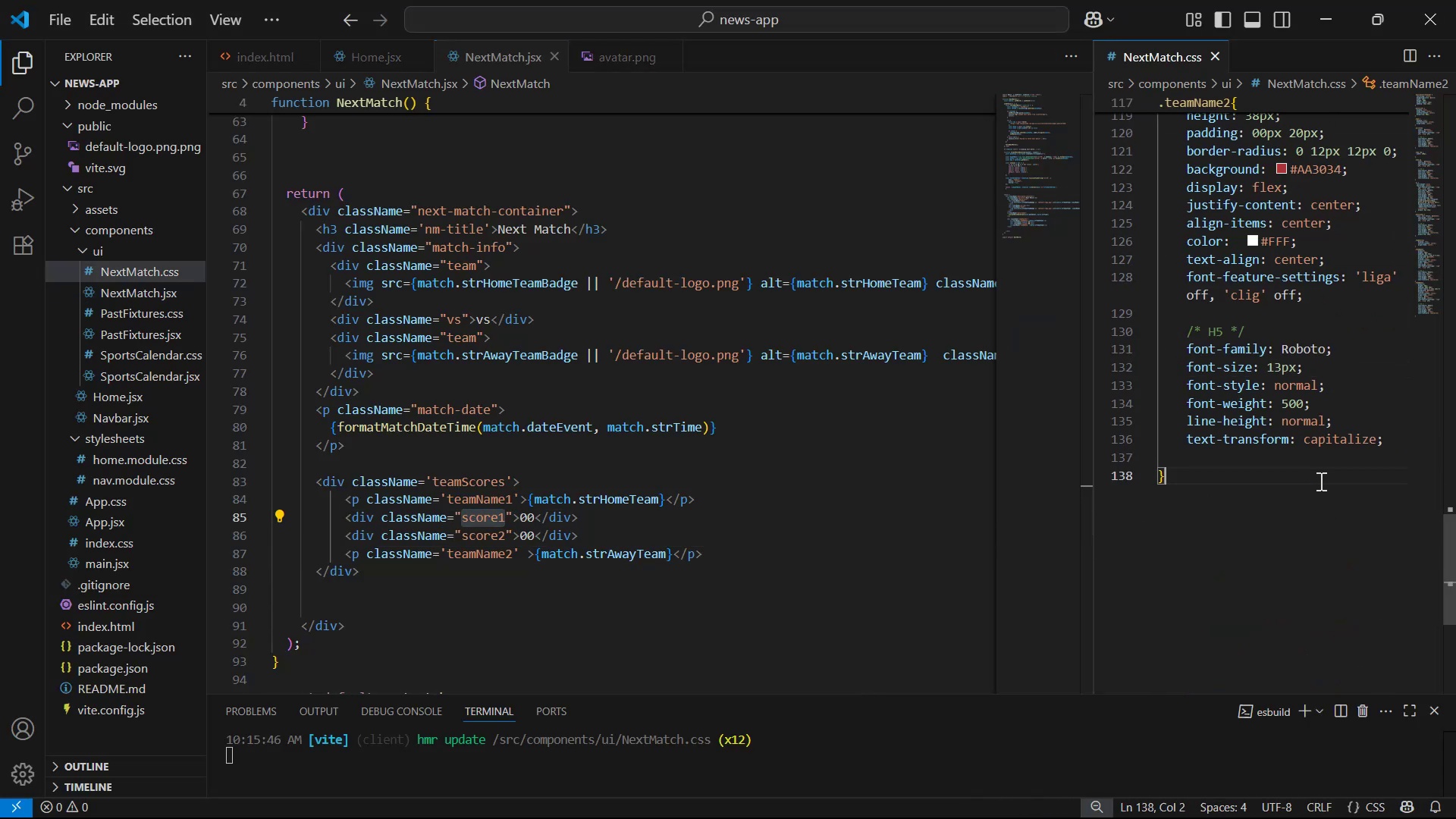 
key(Enter)
 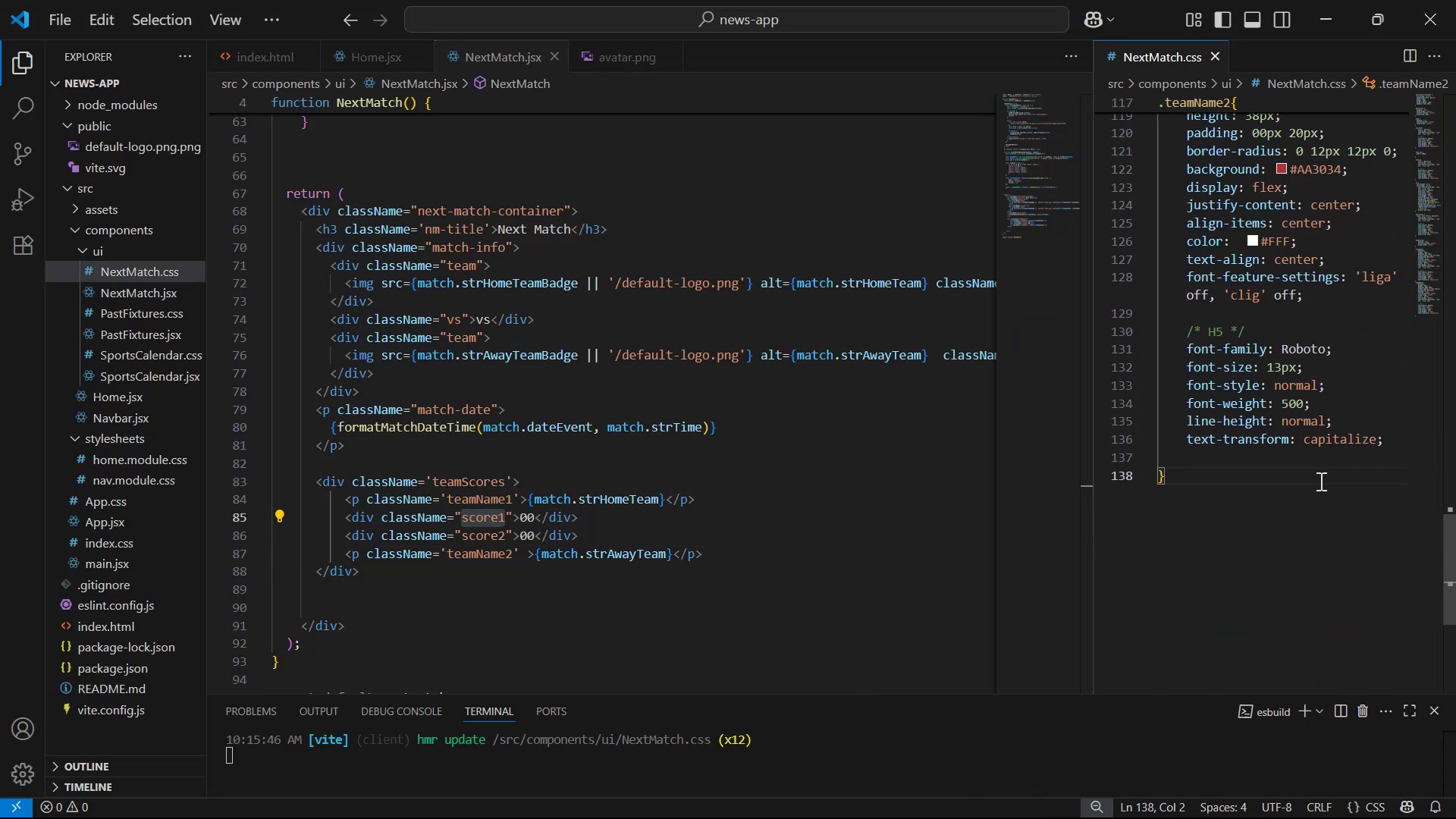 
key(Enter)
 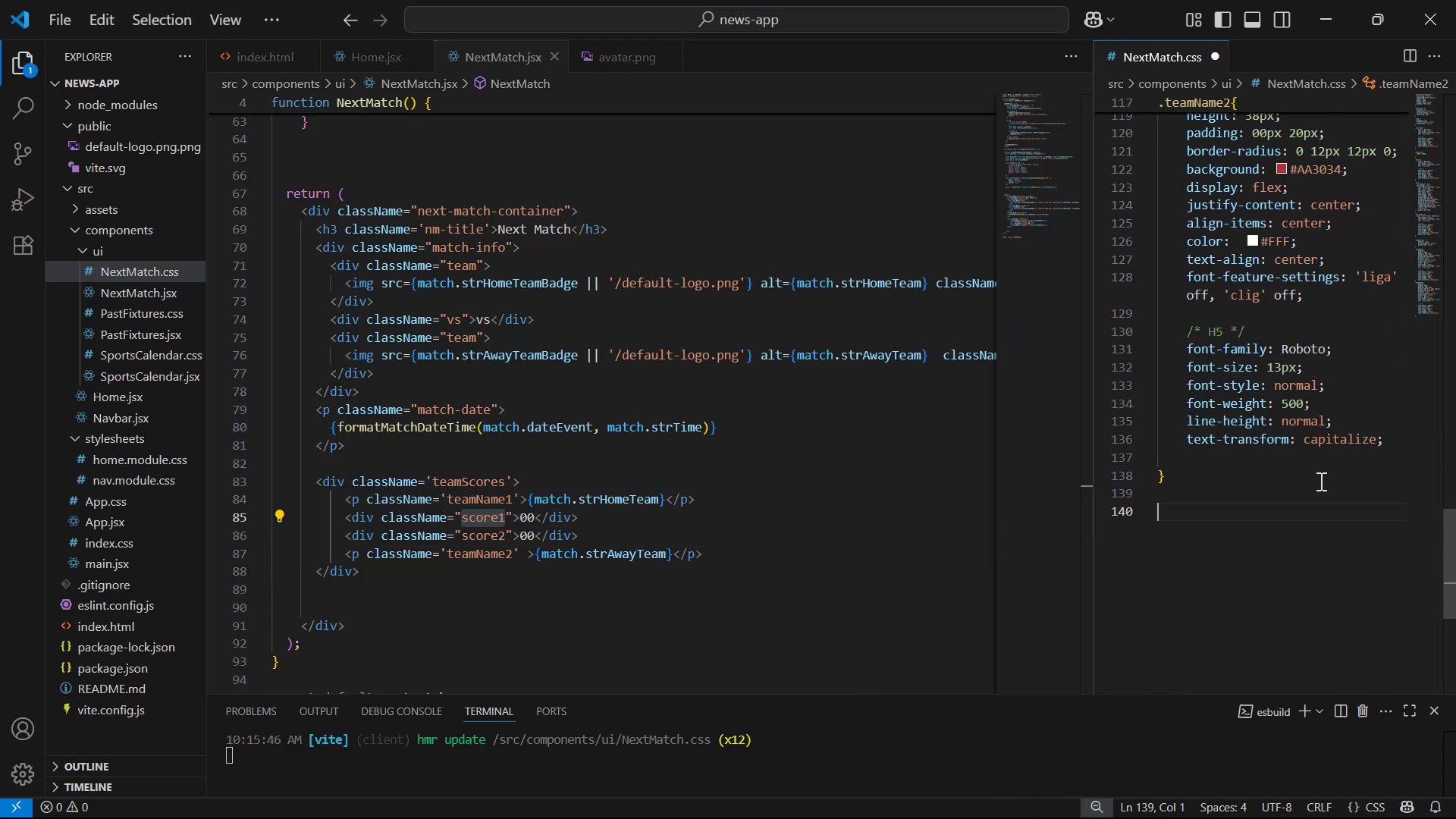 
key(Period)
 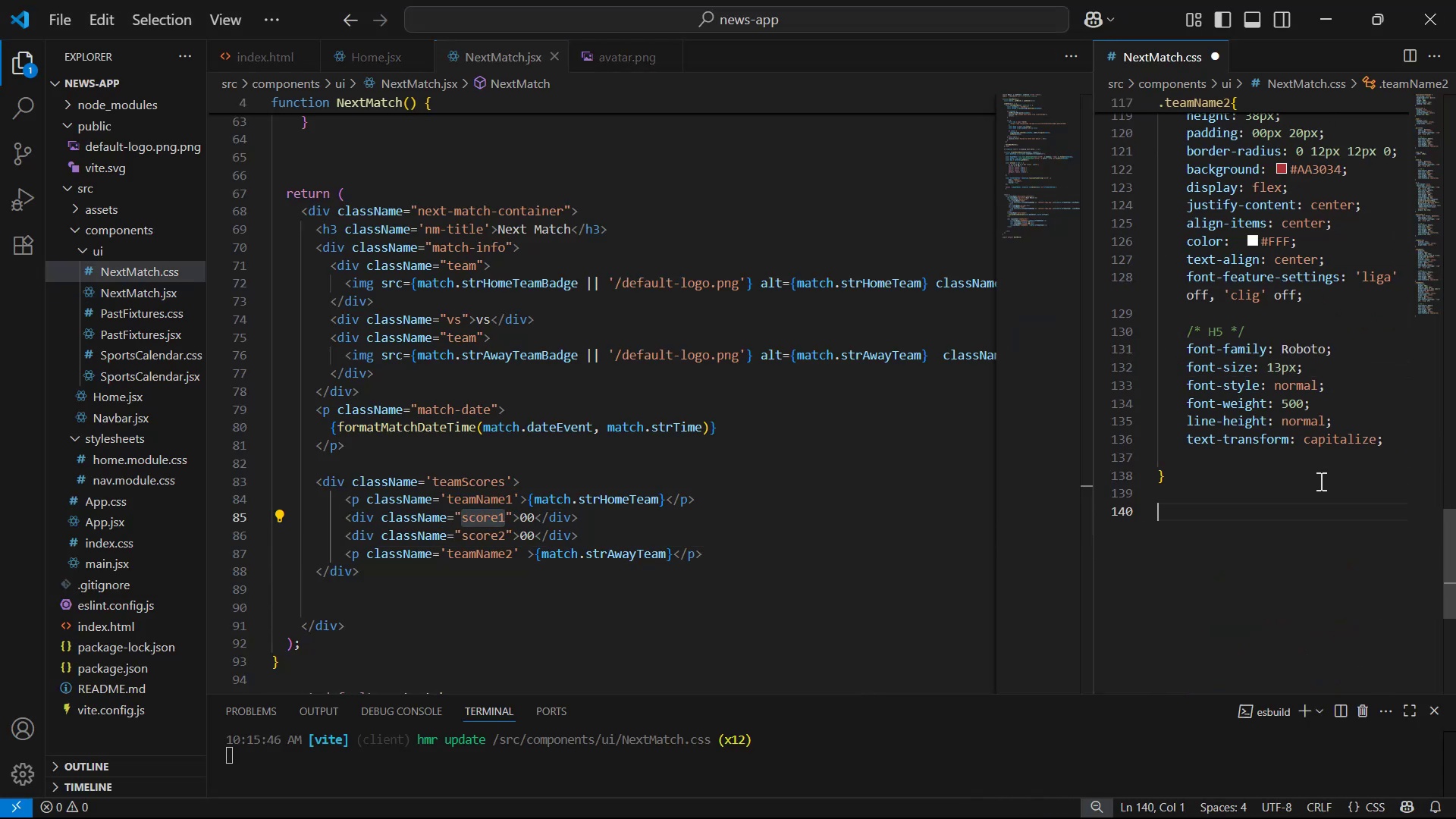 
key(Control+ControlLeft)
 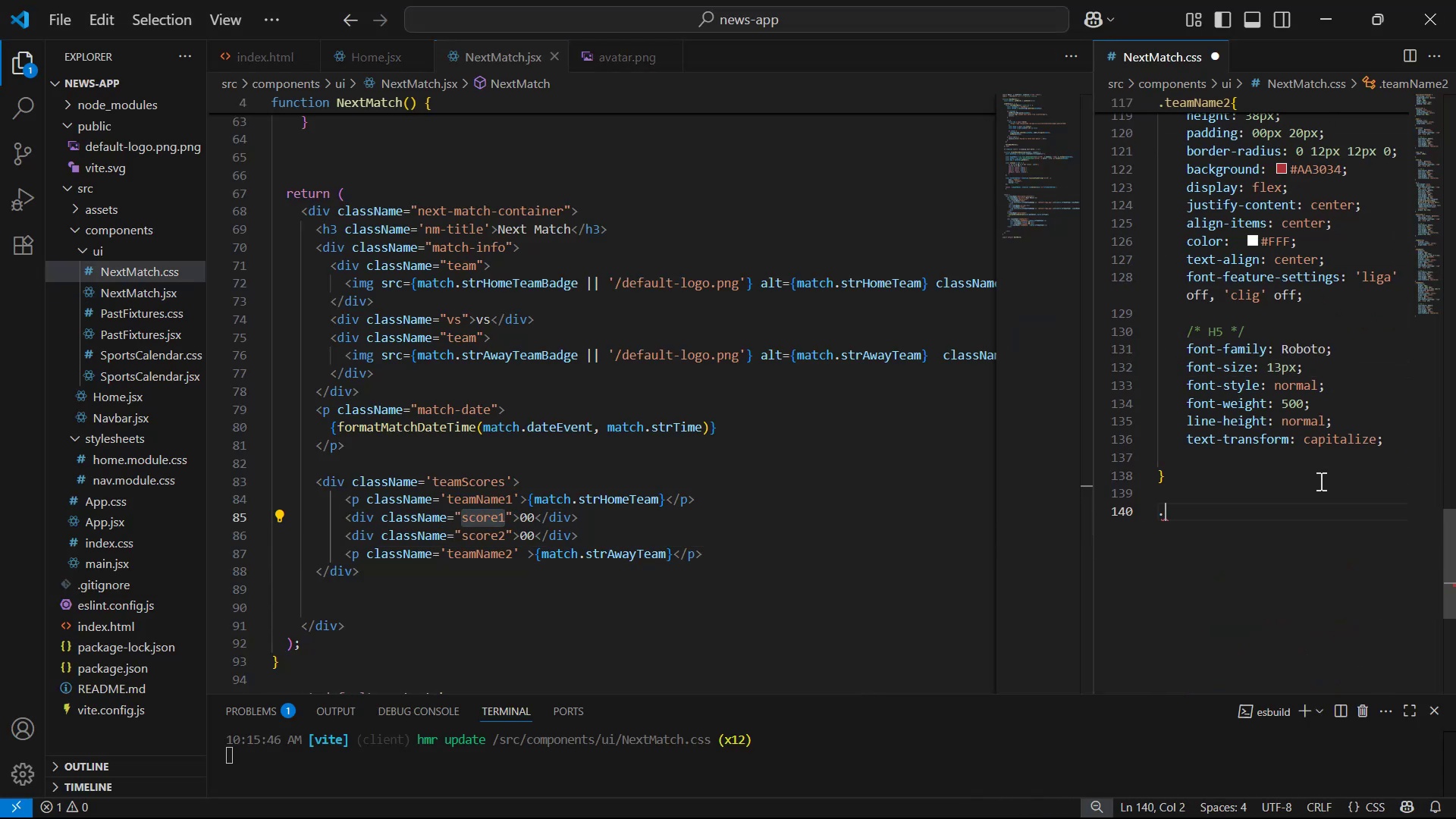 
key(Control+V)
 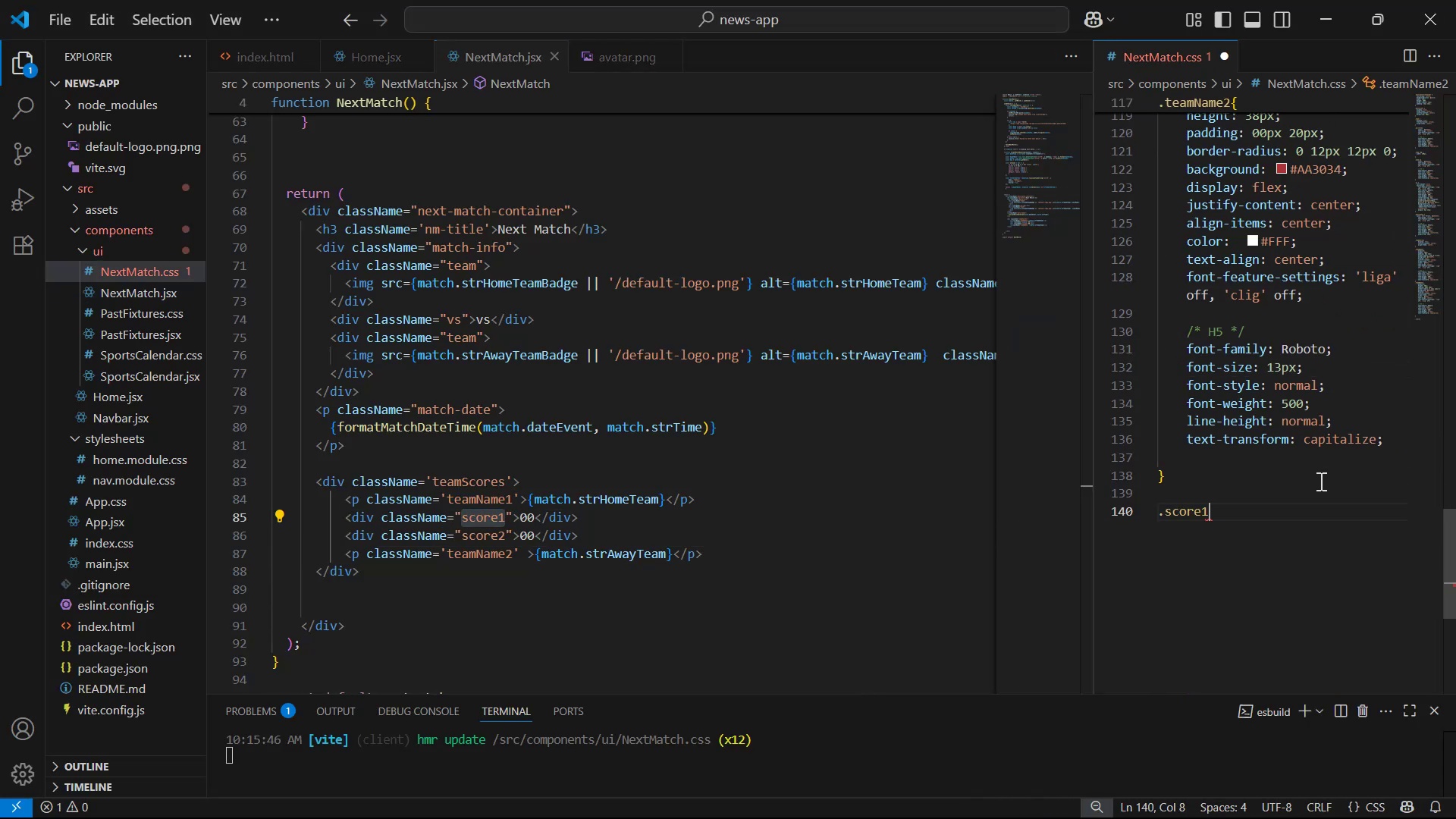 
key(Shift+ShiftLeft)
 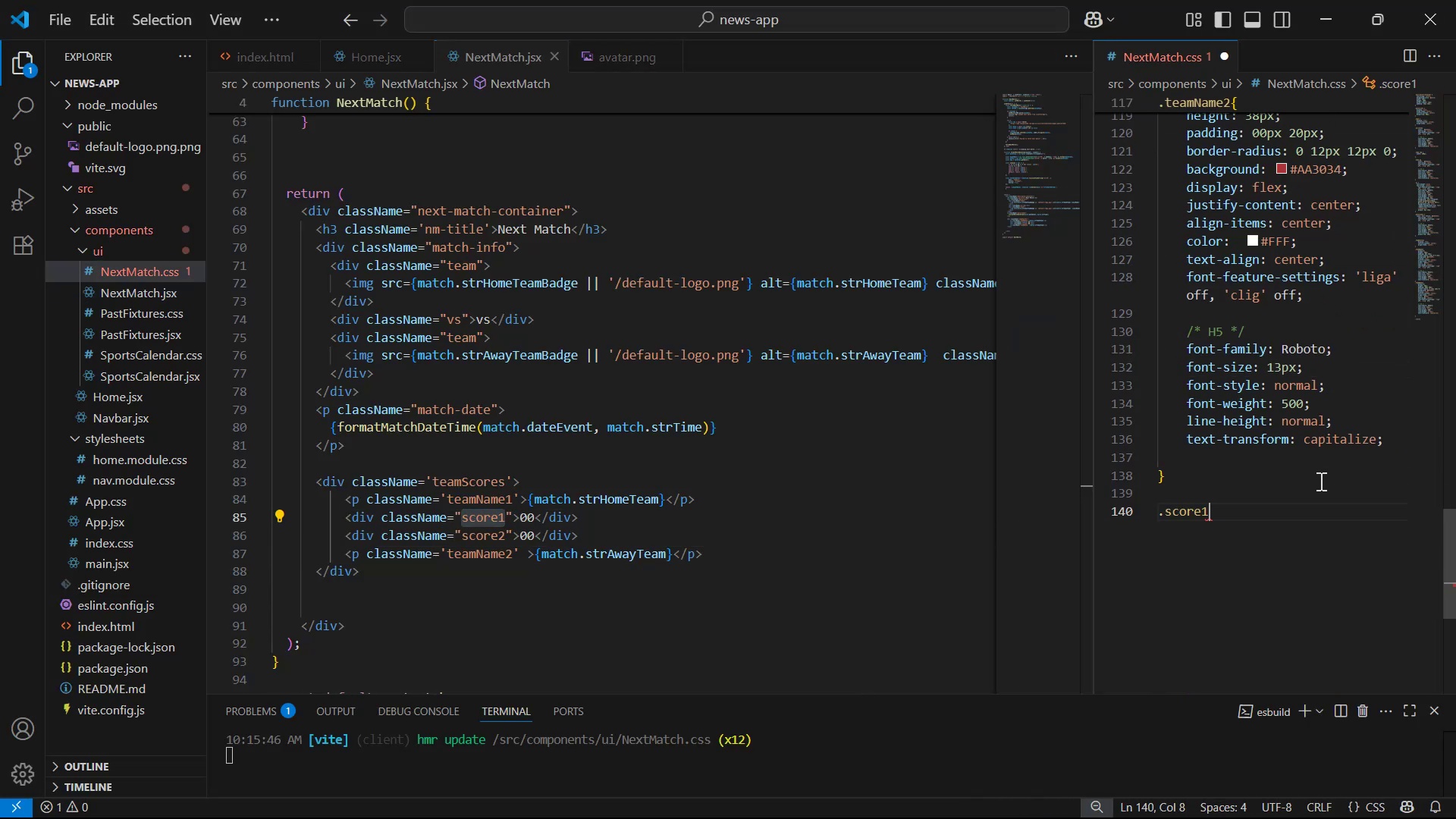 
key(Shift+Enter)
 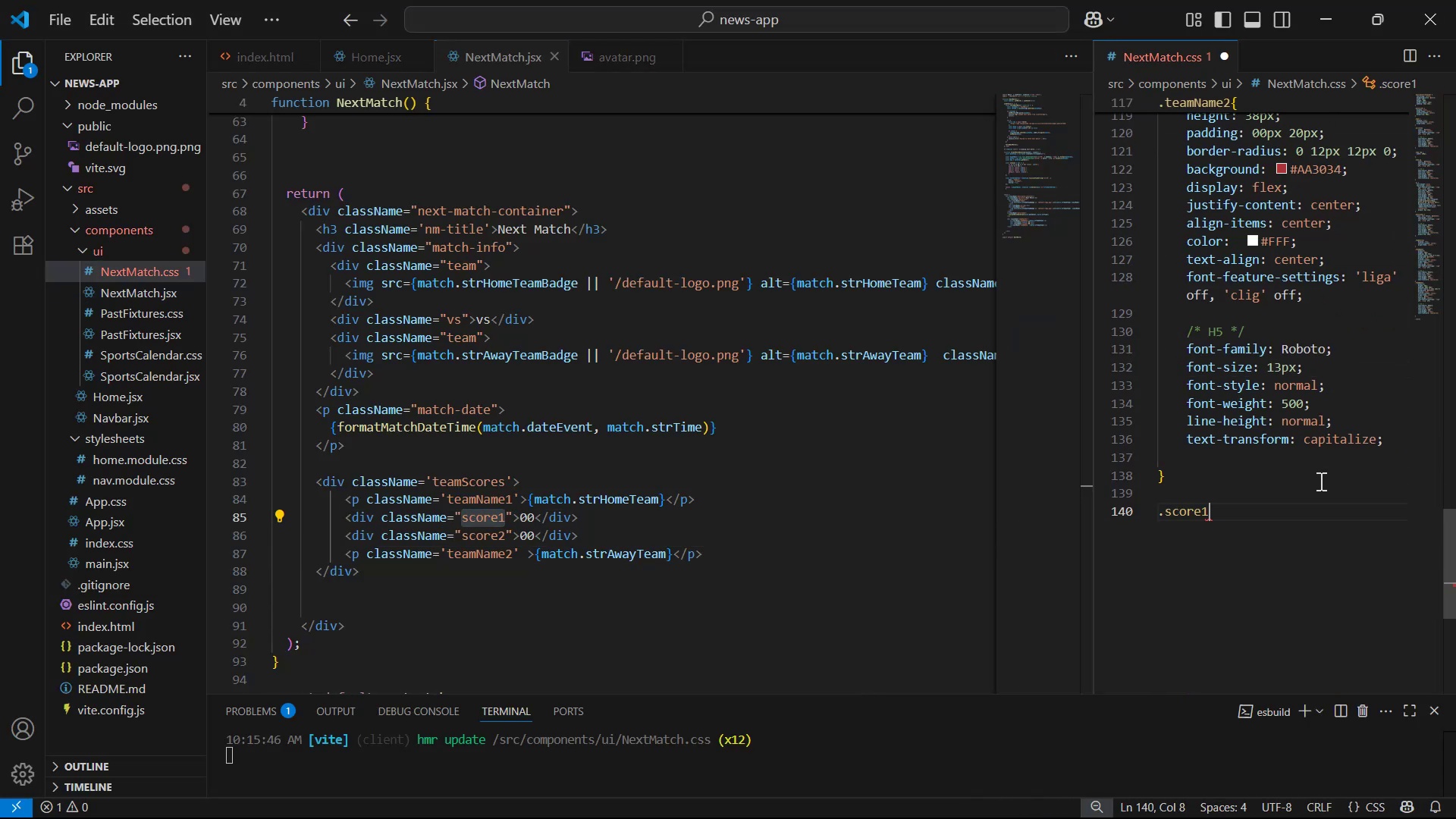 
key(Shift+BracketLeft)
 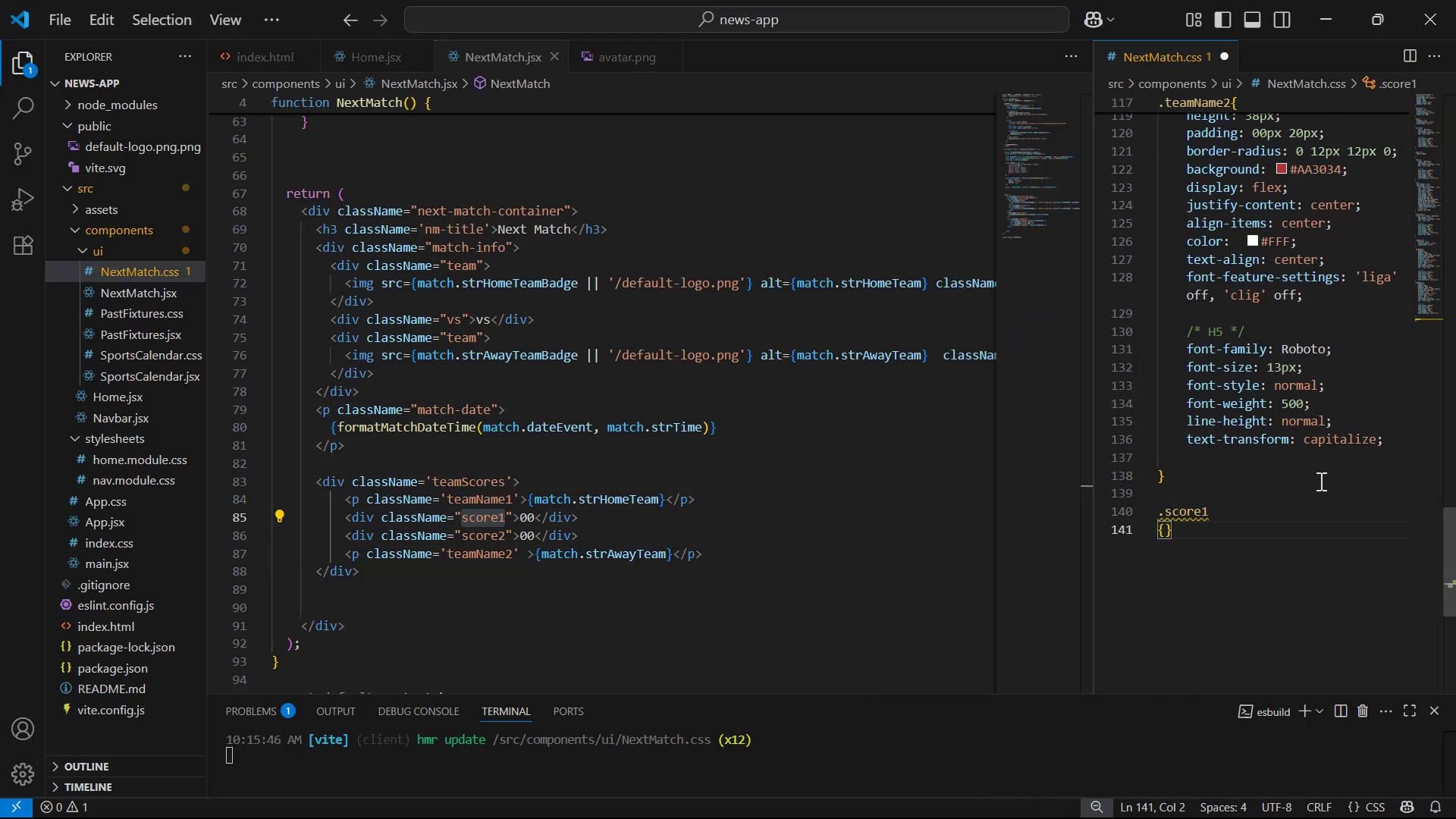 
key(Control+Z)
 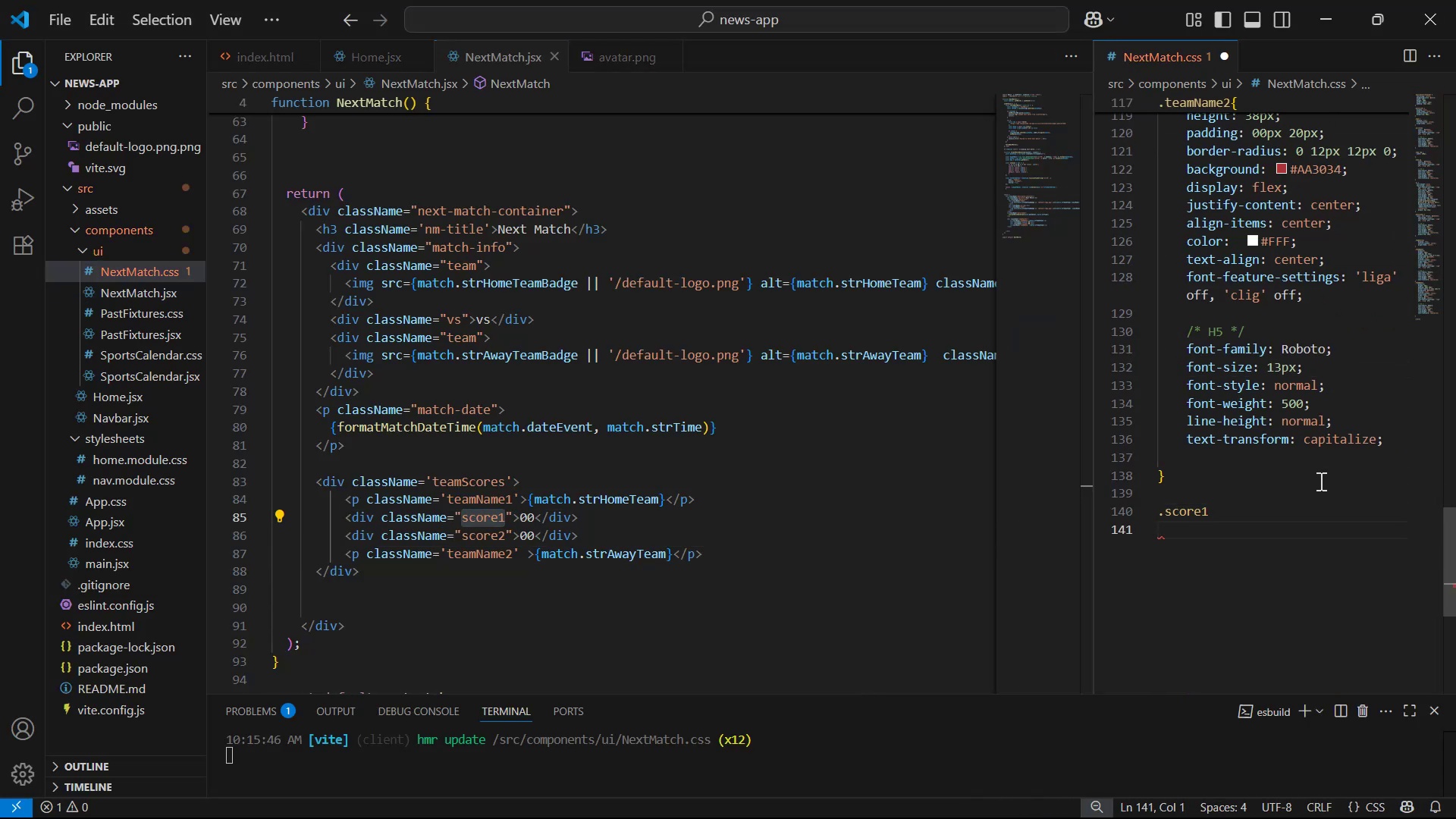 
key(Backspace)
 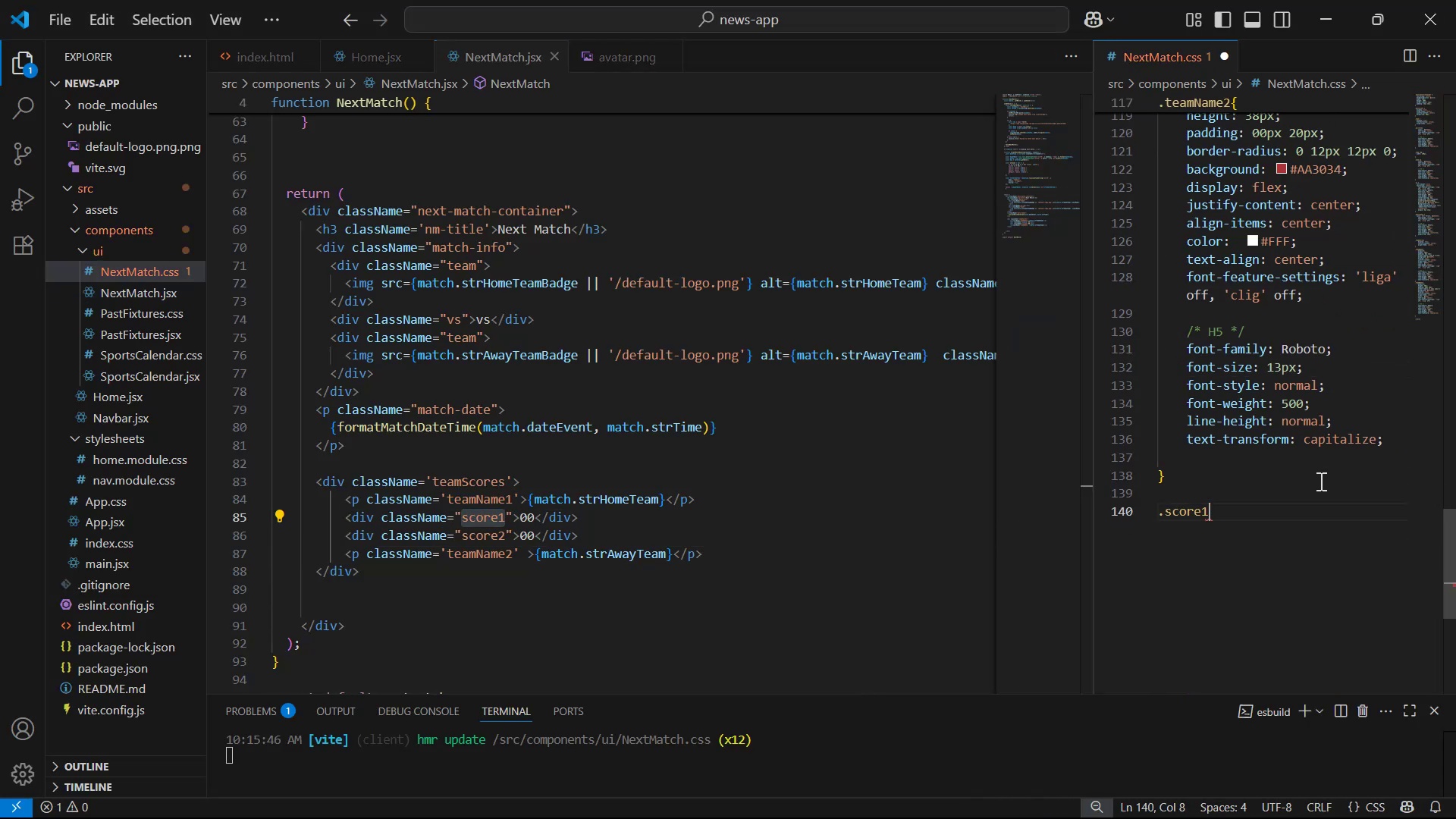 
key(Shift+BracketLeft)
 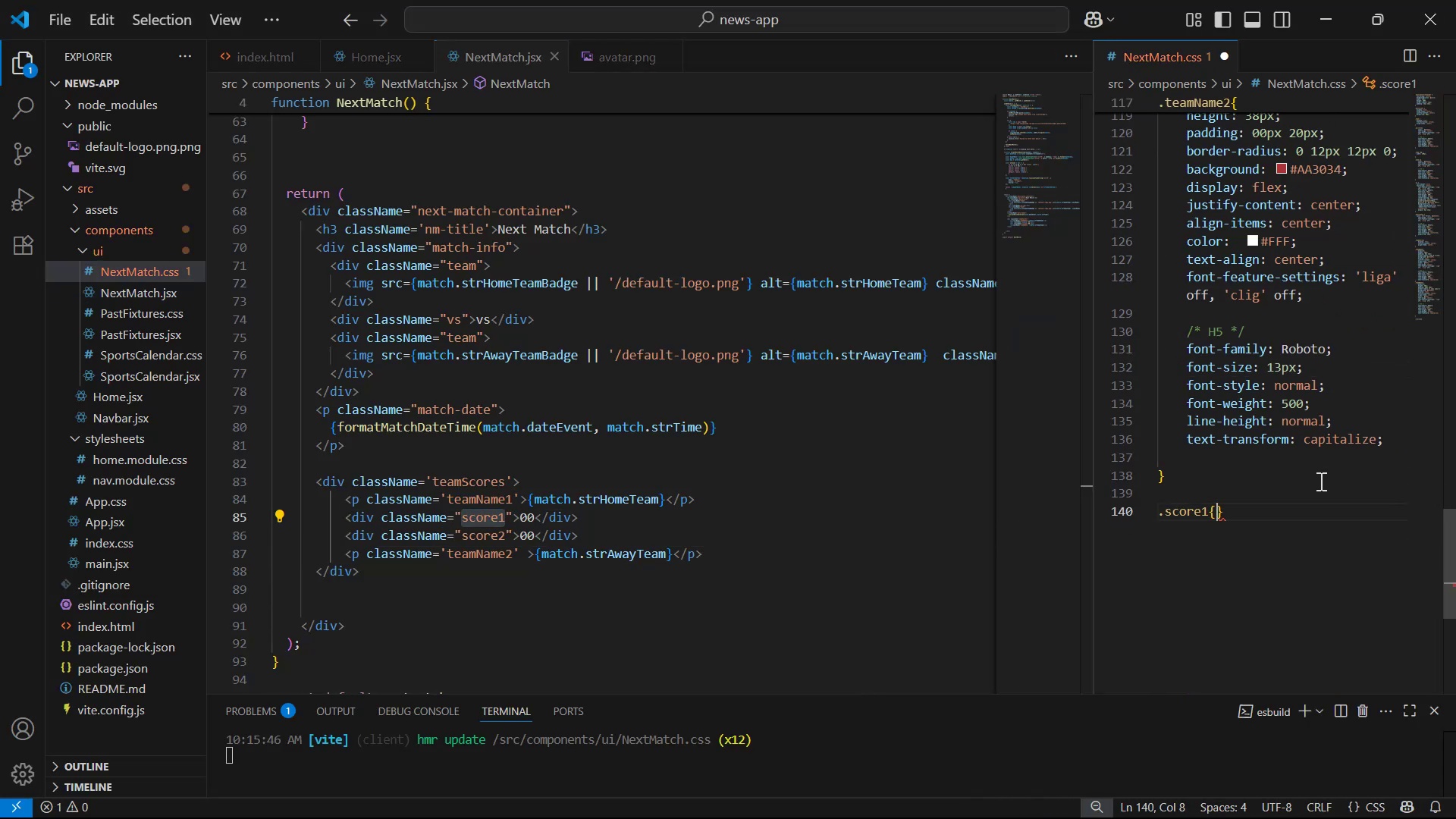 
key(Enter)
 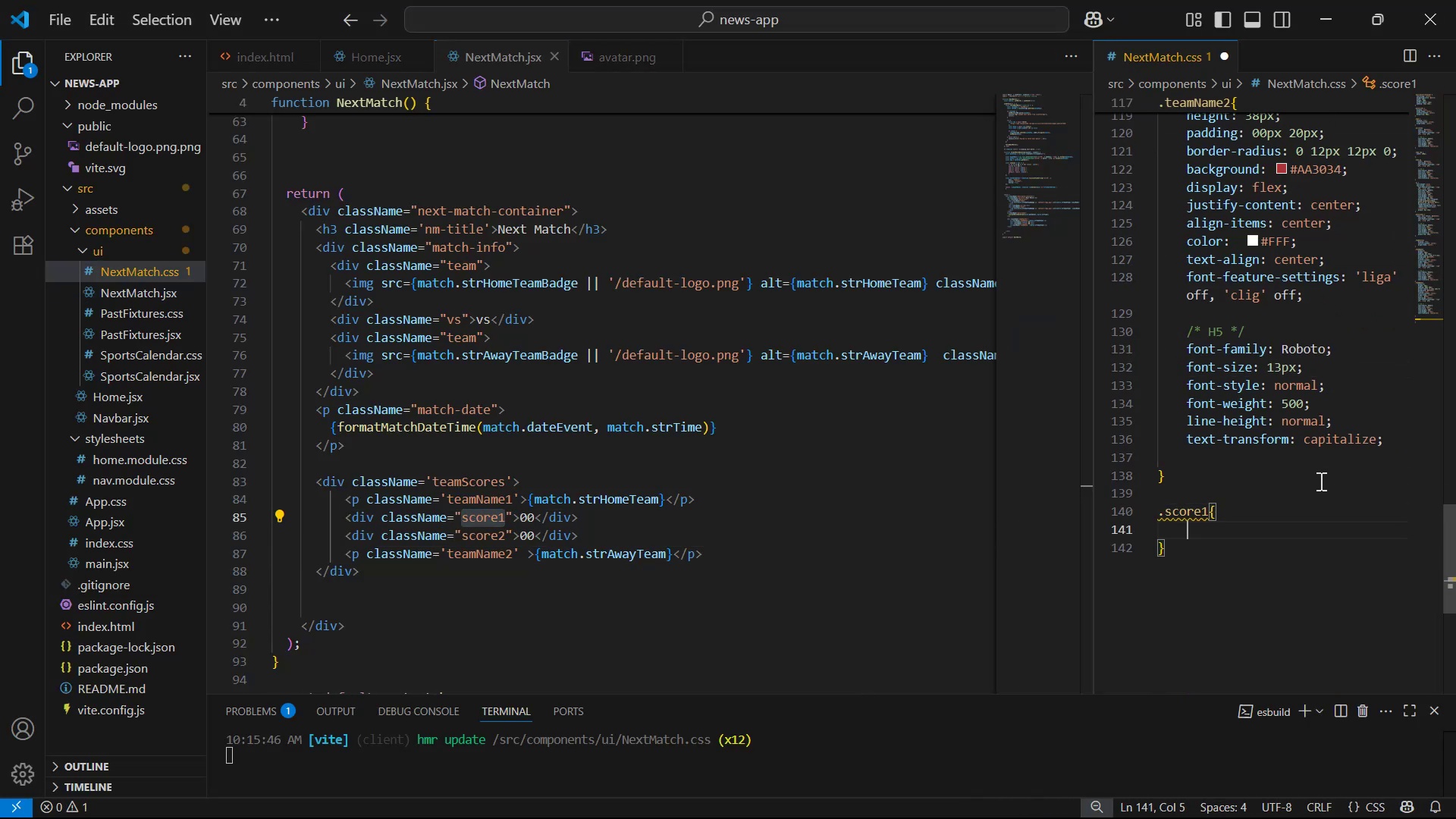 
key(Alt+Tab)
 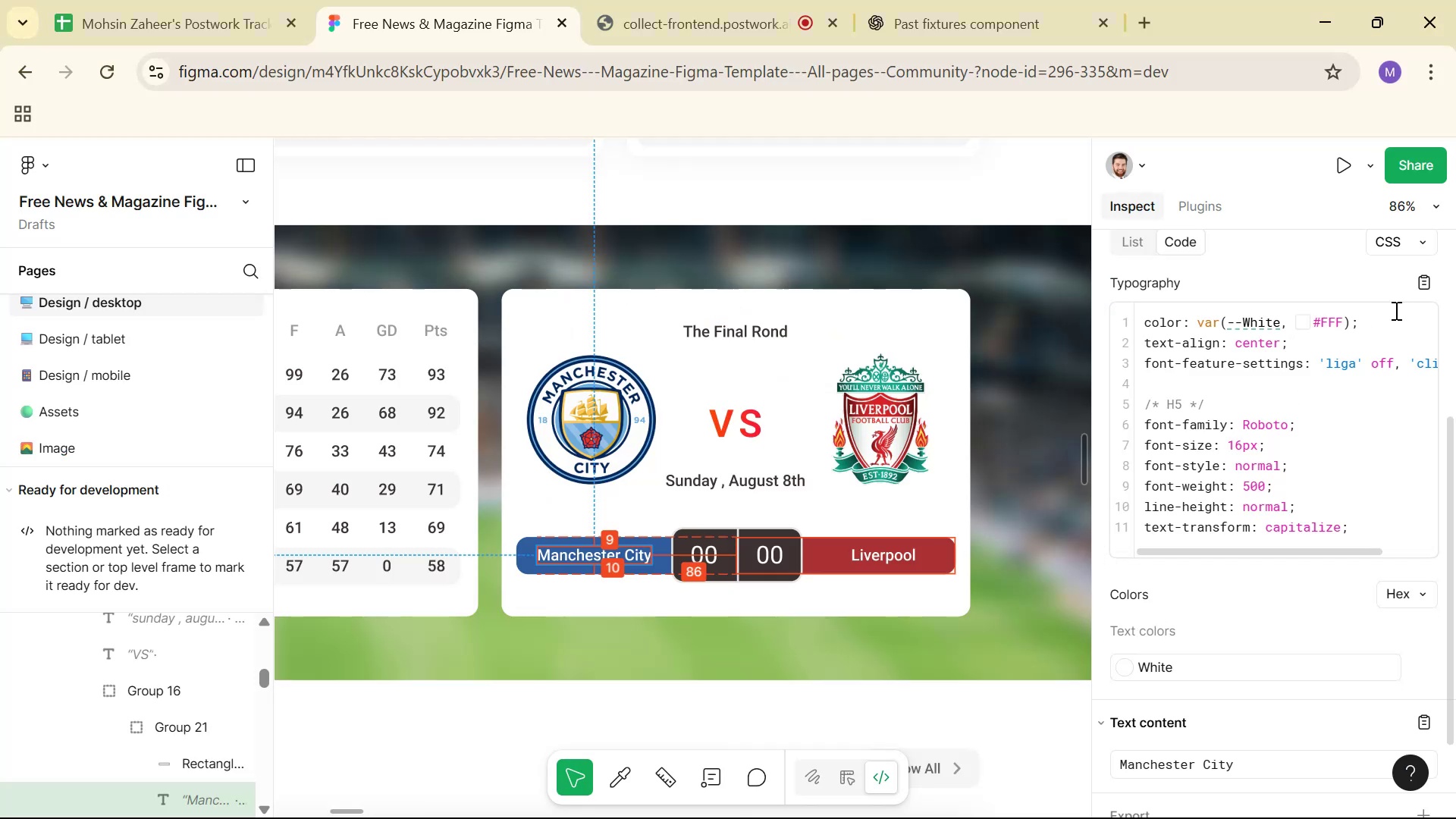 
key(Alt+Tab)
 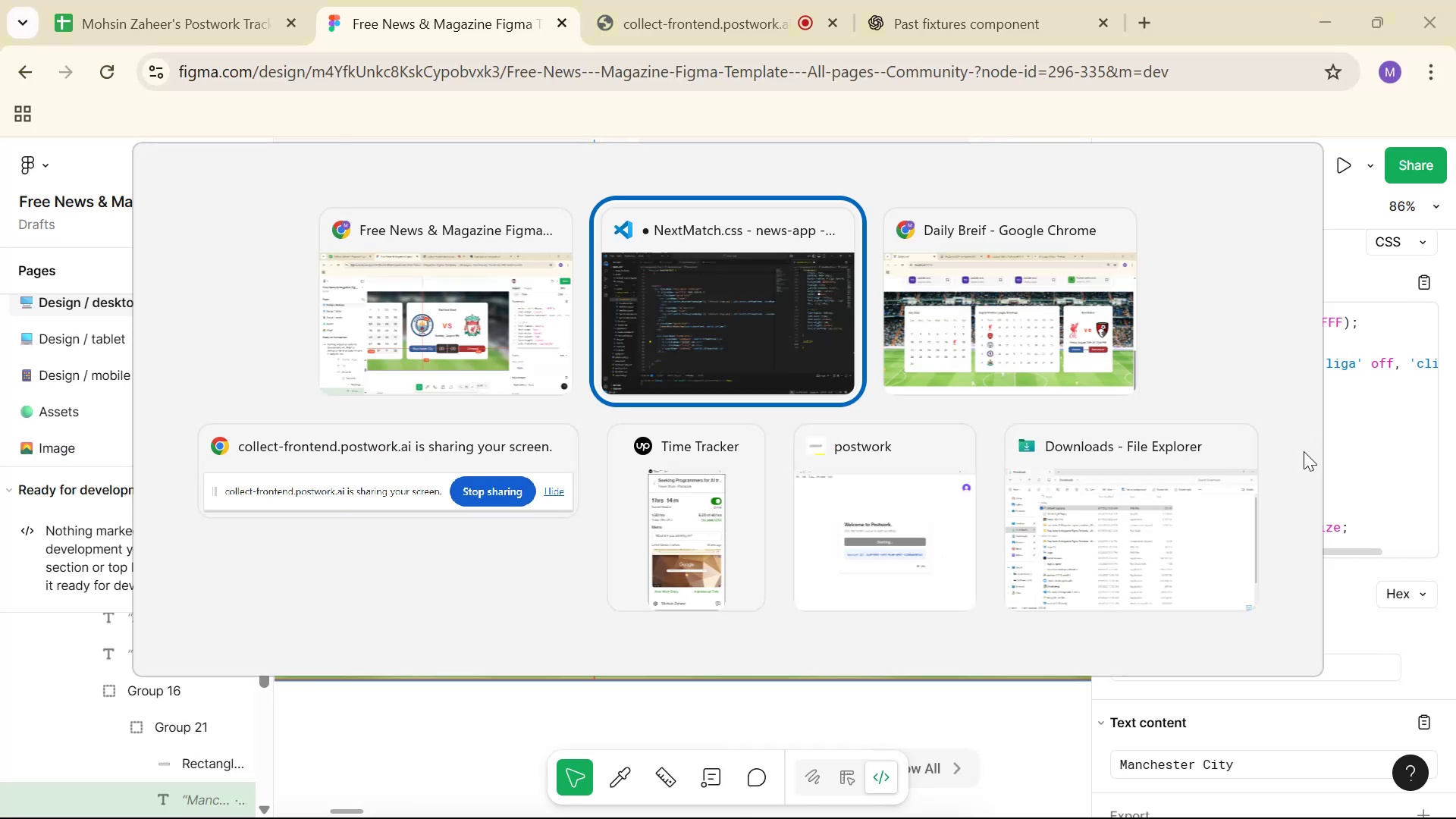 
key(Alt+Tab)
 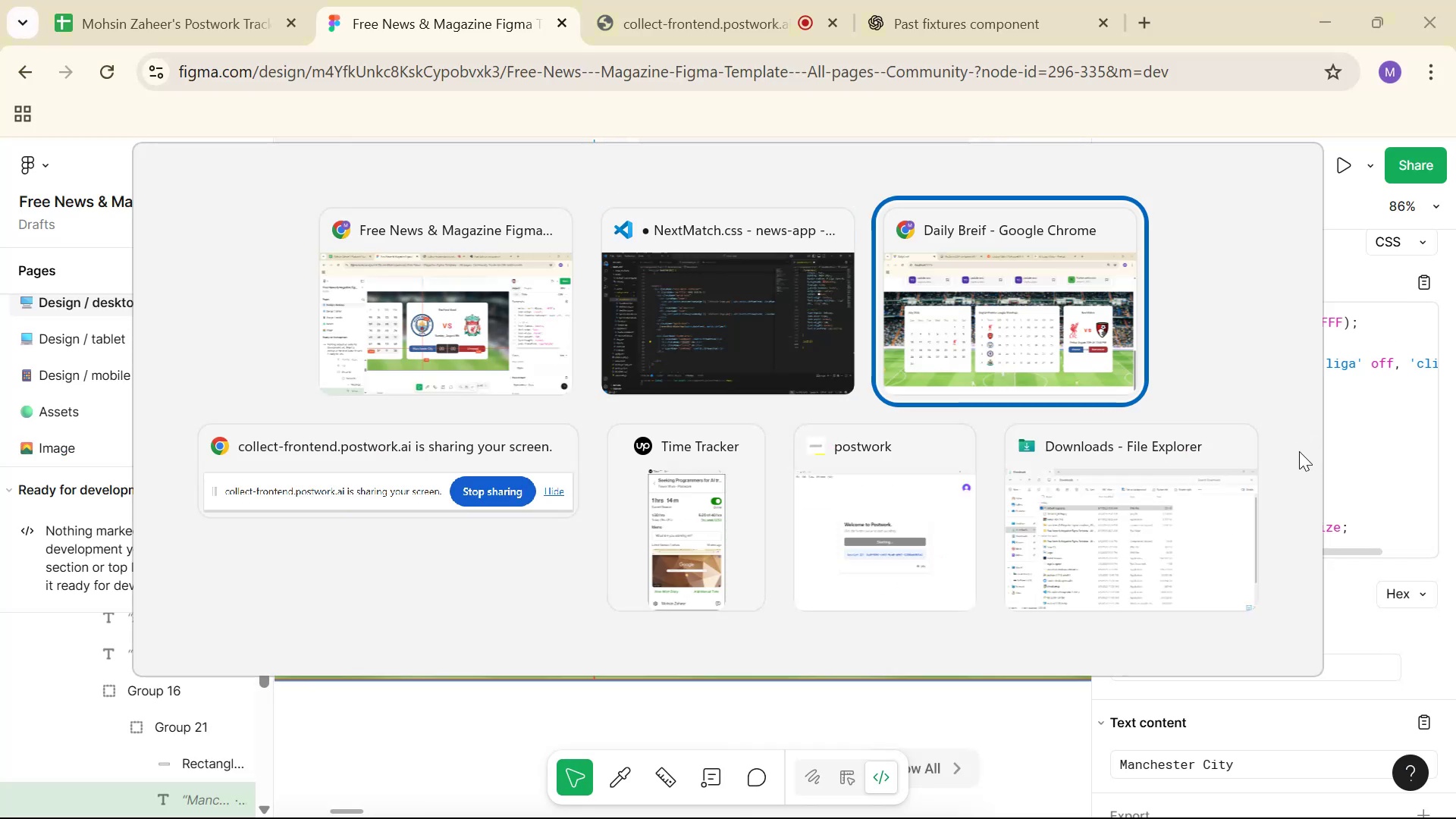 
key(Alt+Tab)
 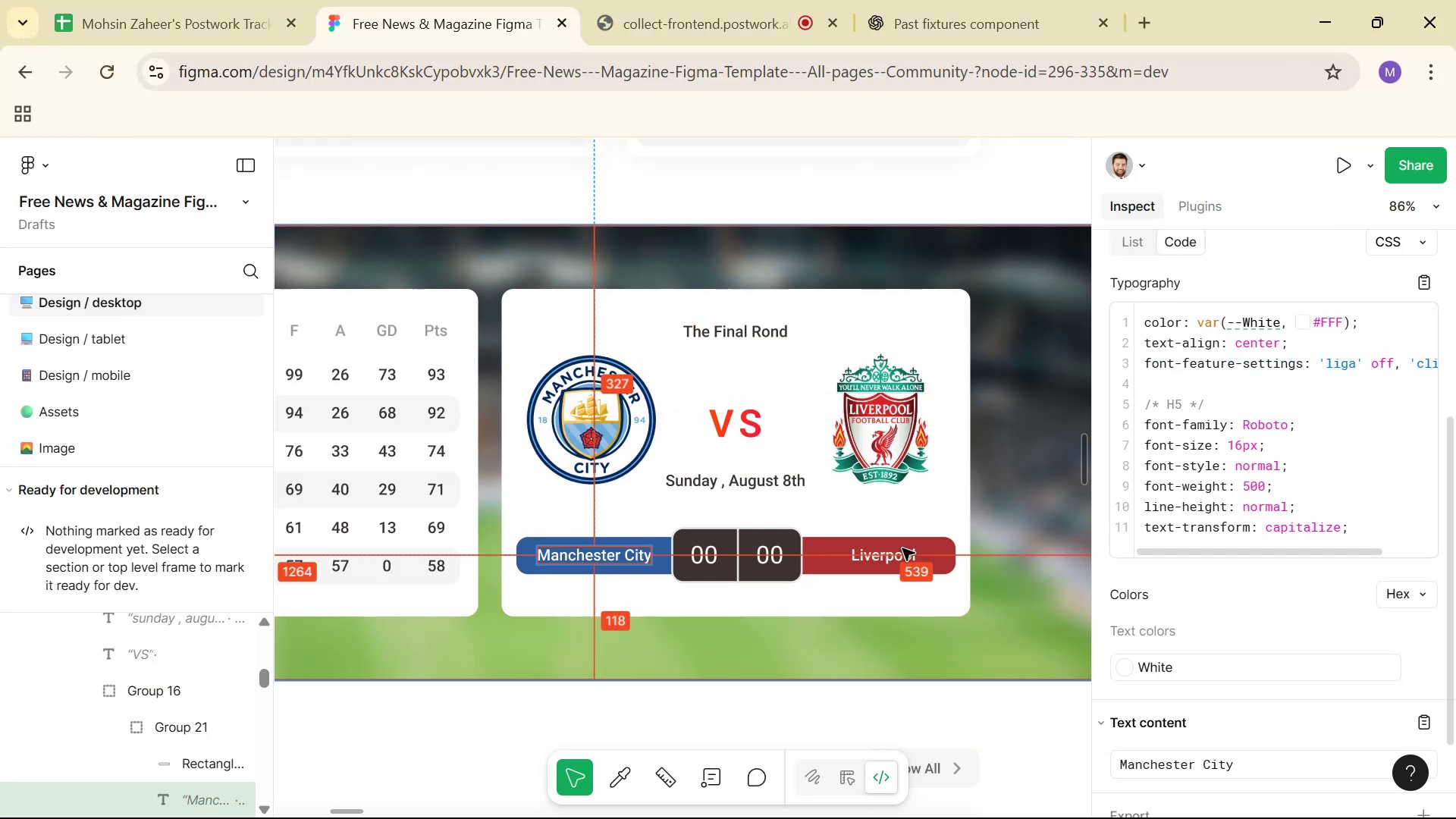 
hold_key(key=ControlLeft, duration=1.4)
left_click([723, 575])
 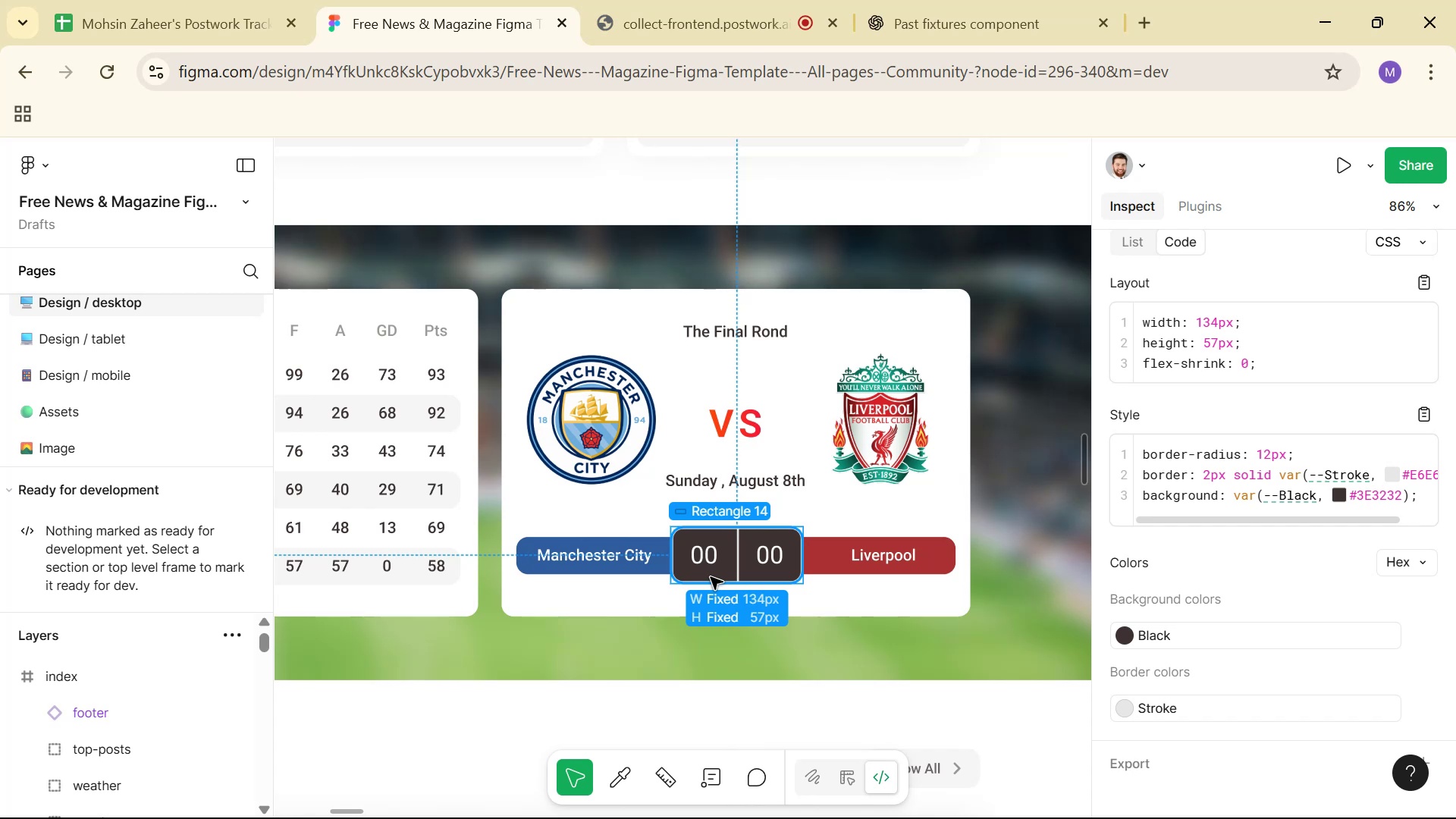 
wait(6.92)
 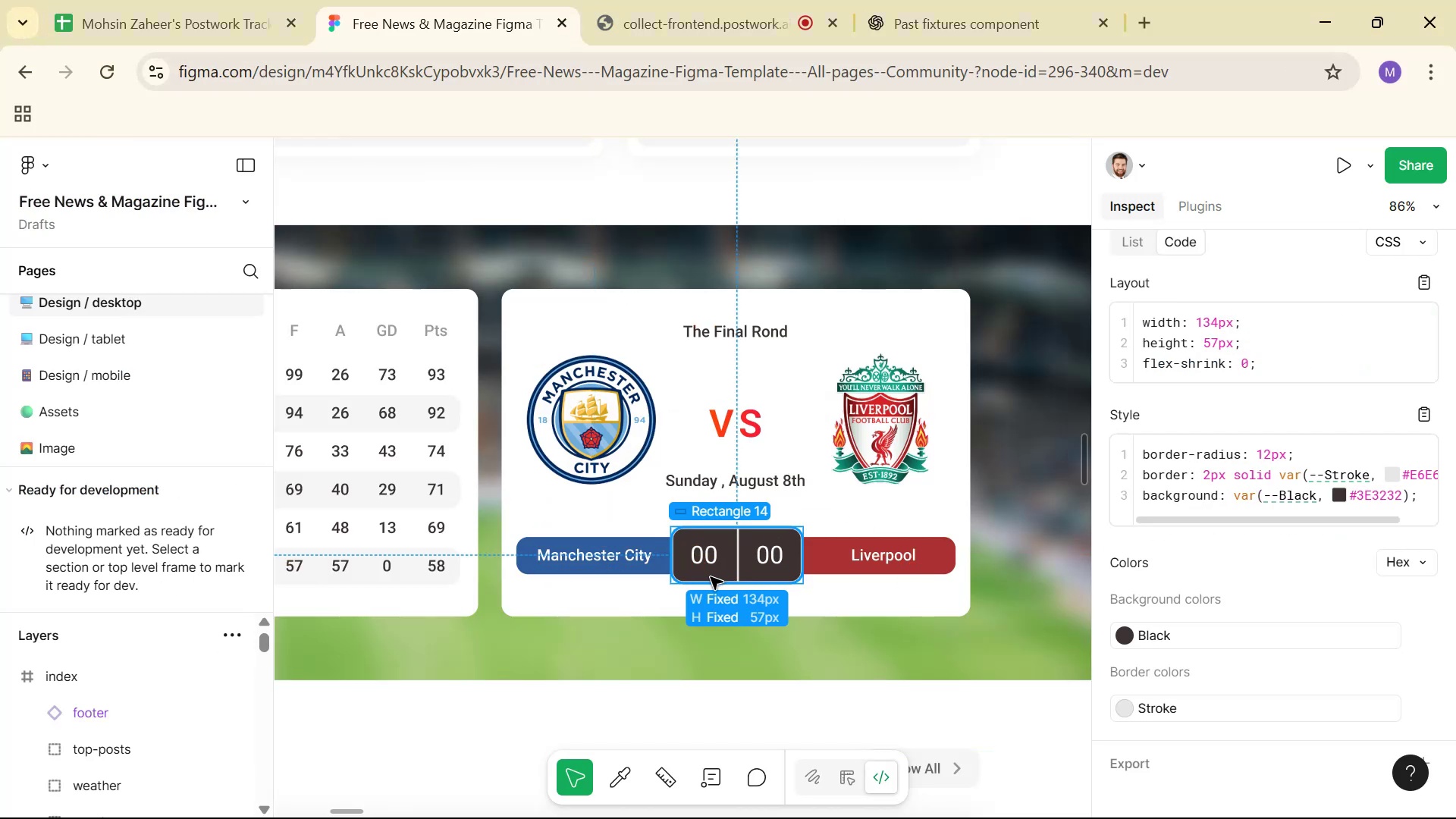 
hold_key(key=ControlLeft, duration=0.37)
 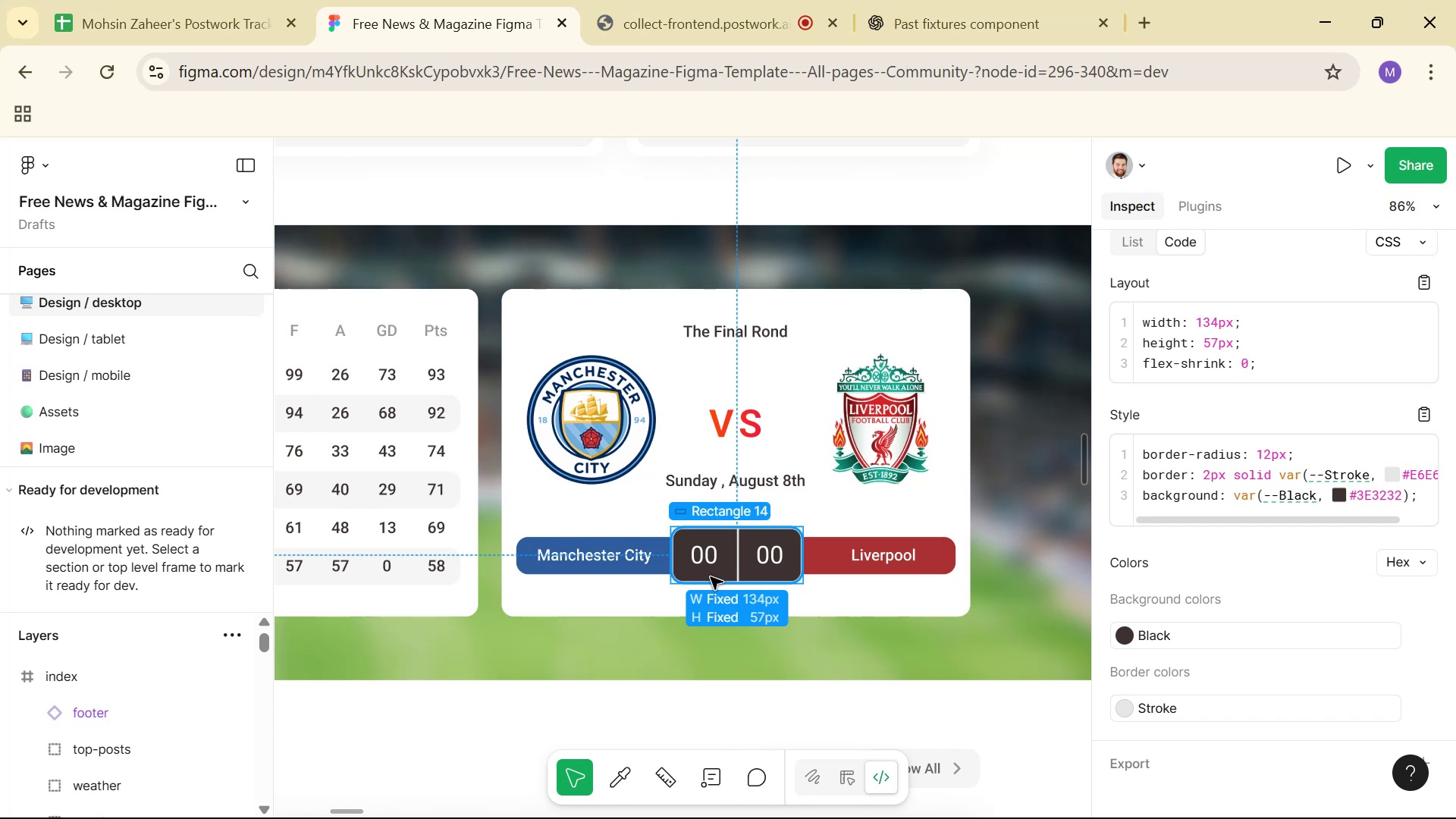 
hold_key(key=ControlLeft, duration=0.58)
 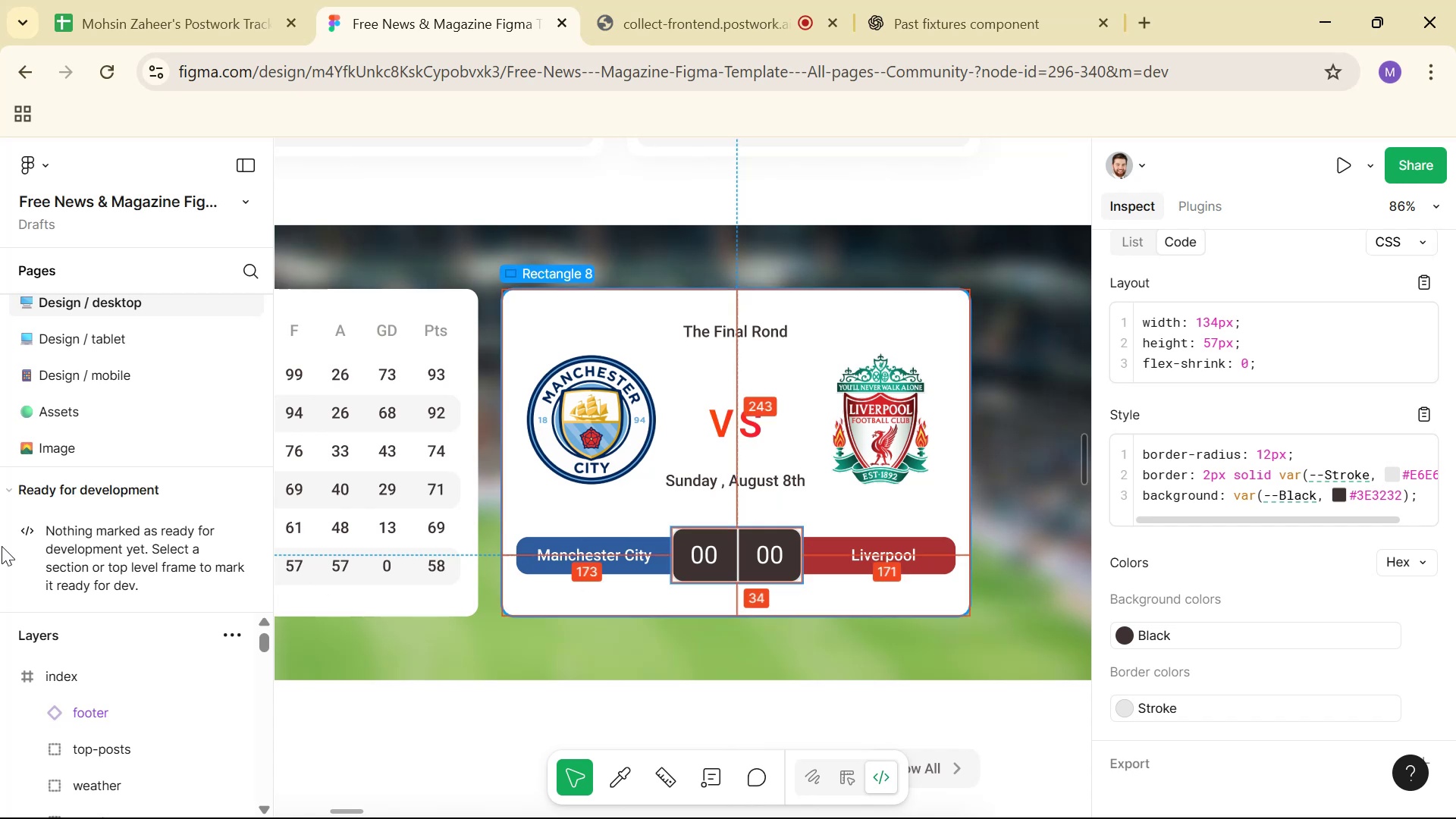 
scroll: coordinate [180, 748], scroll_direction: down, amount: 11.0
 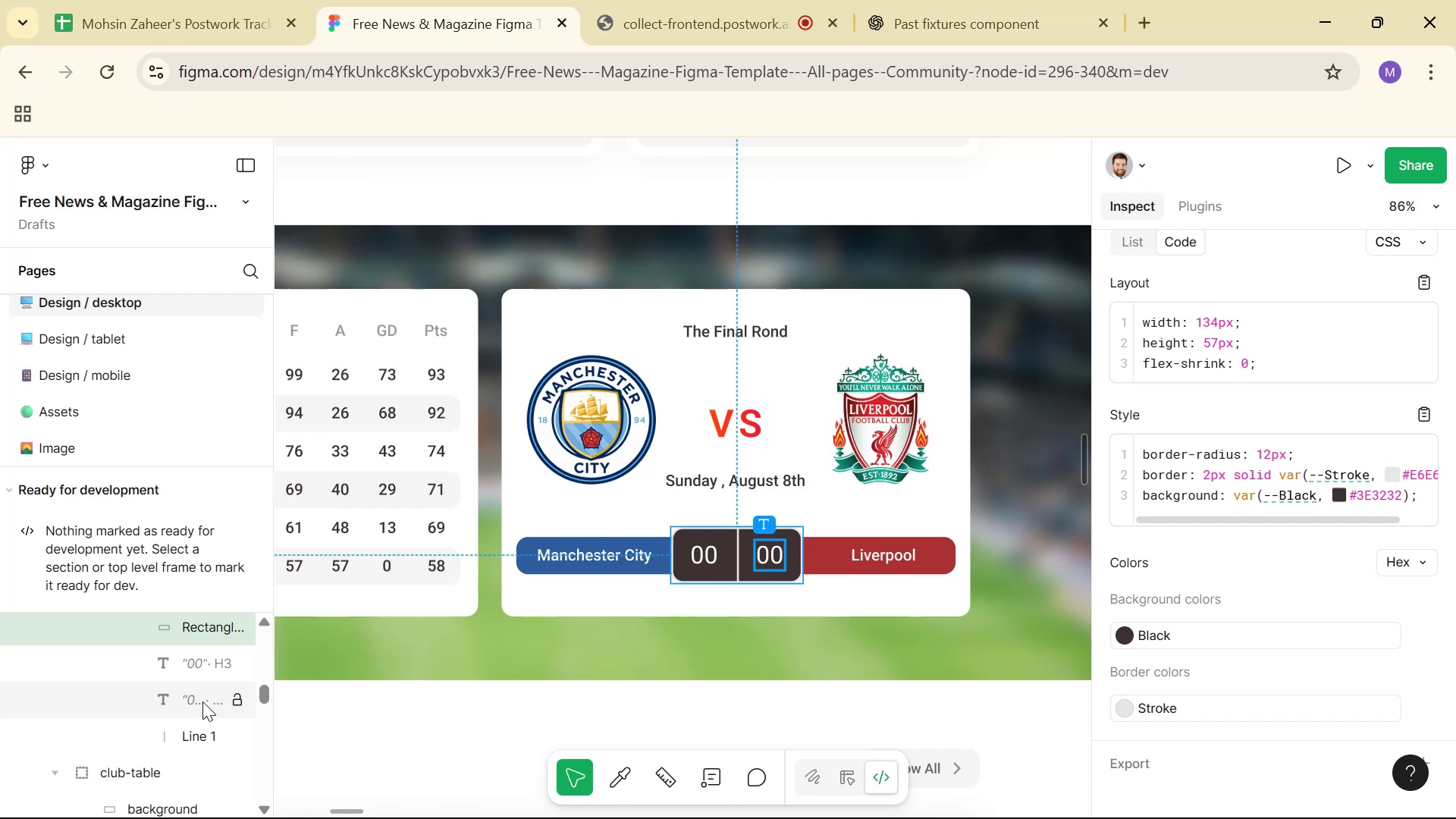 
wait(15.94)
 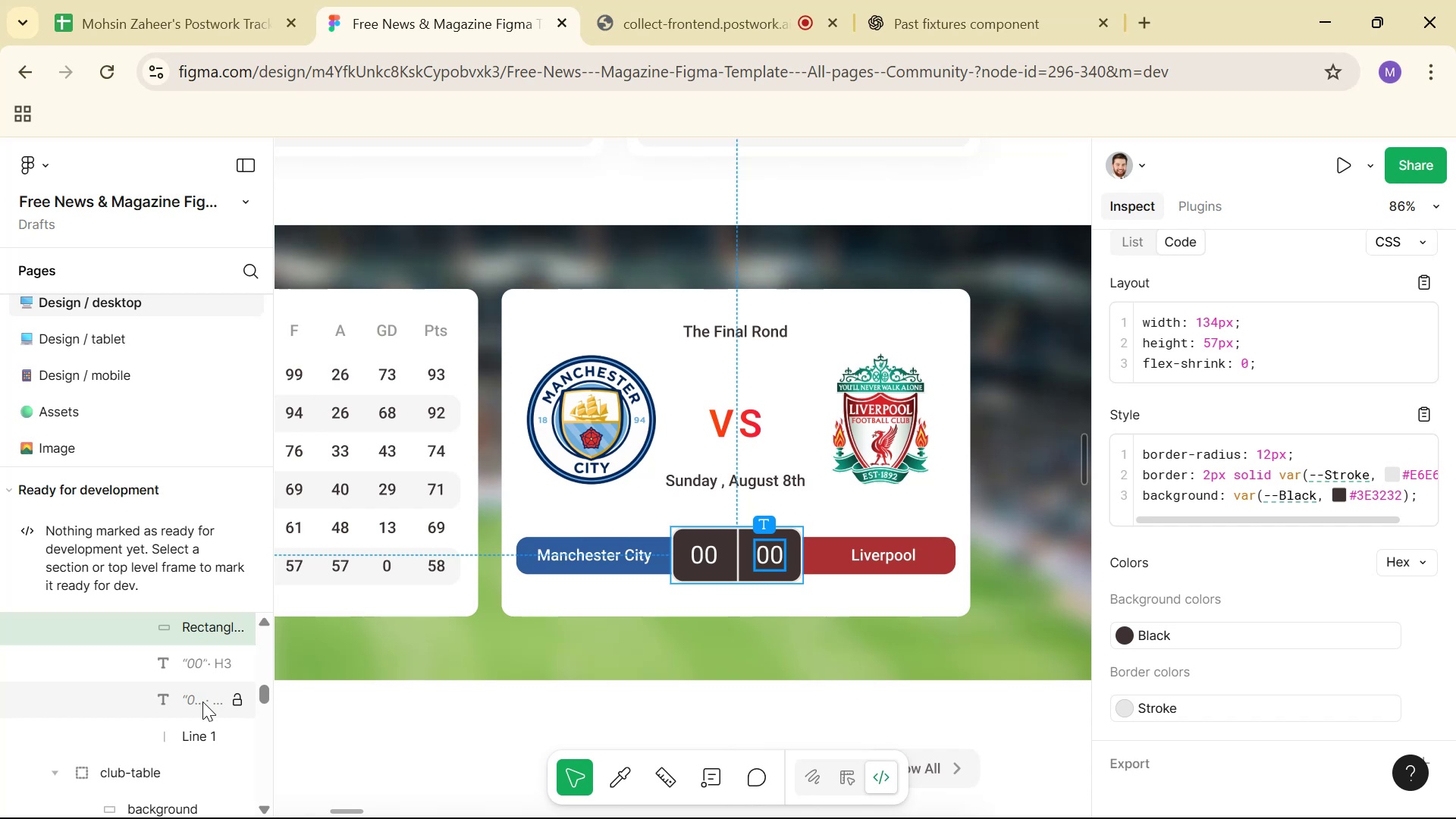 
left_click([194, 742])
 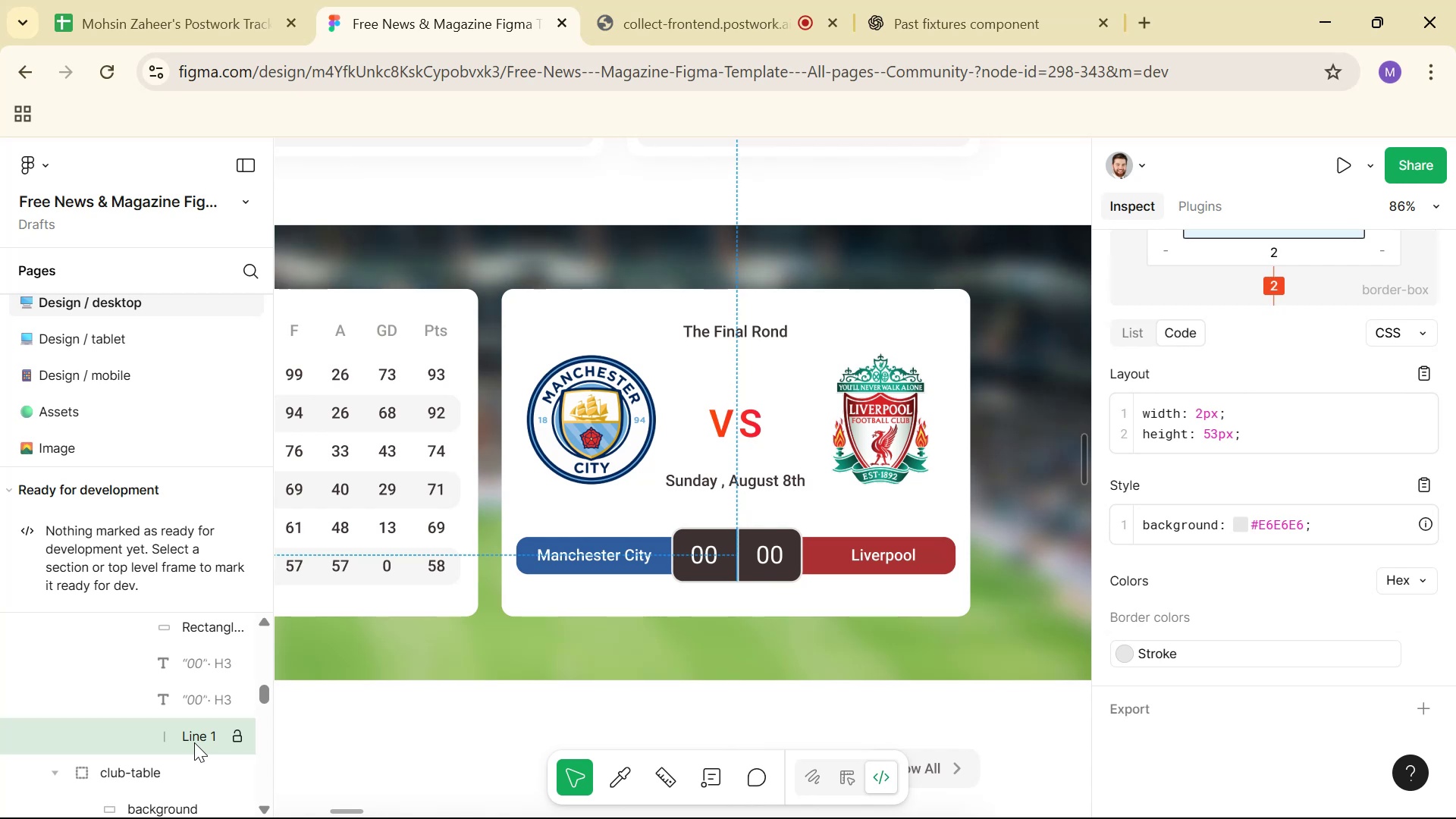 
wait(10.29)
 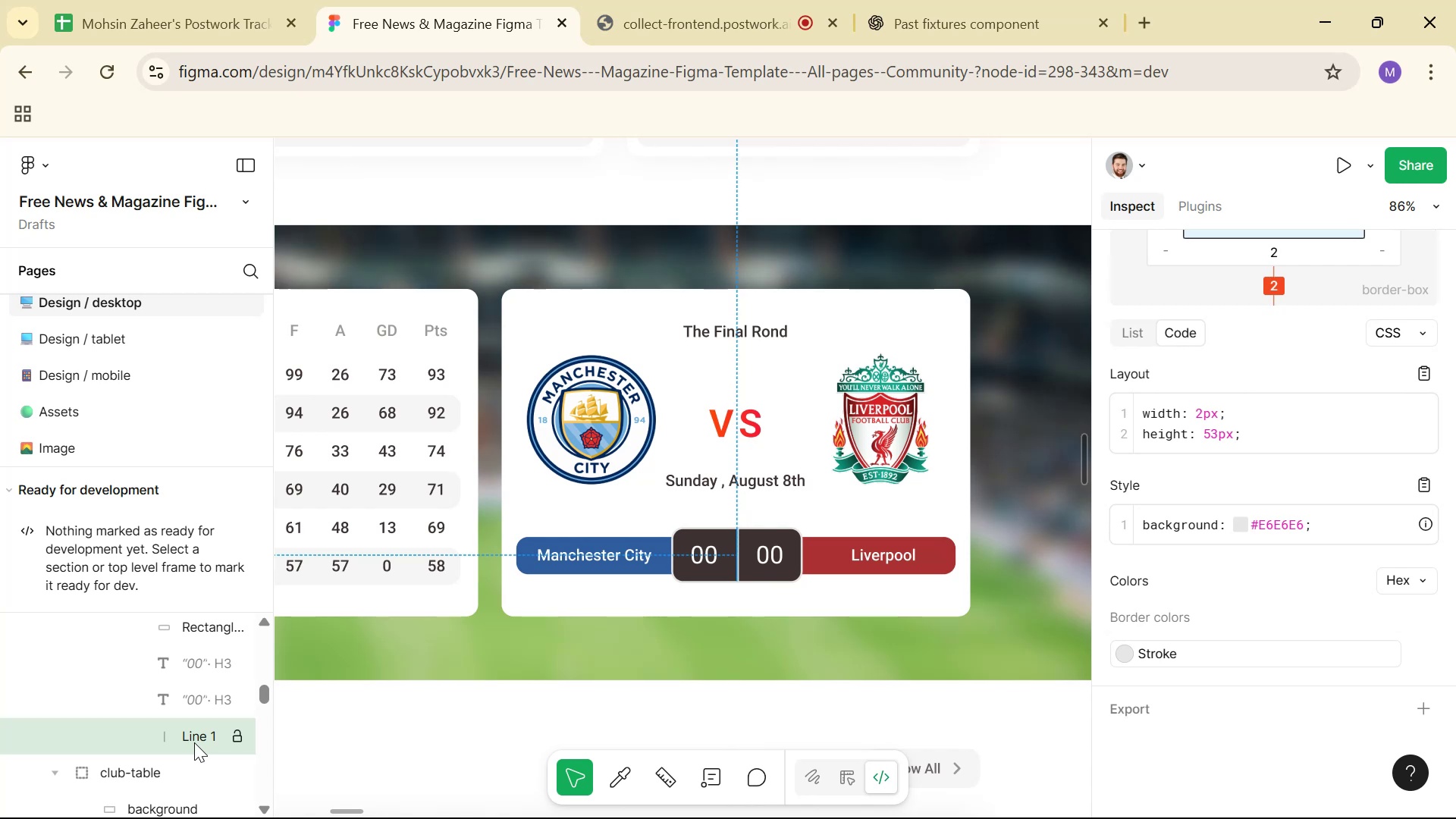 
left_click([197, 629])
 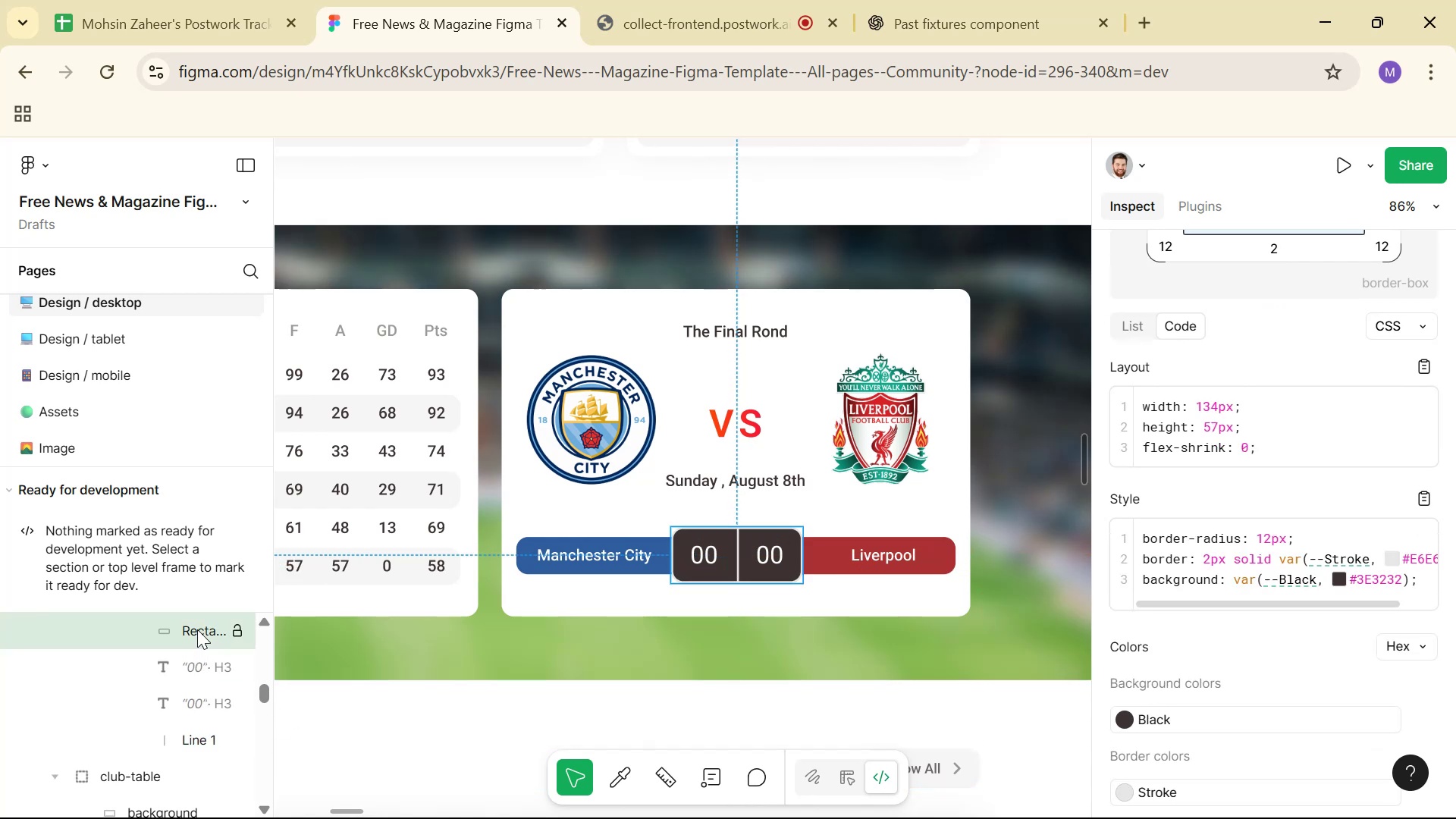 
key(Alt+Tab)
 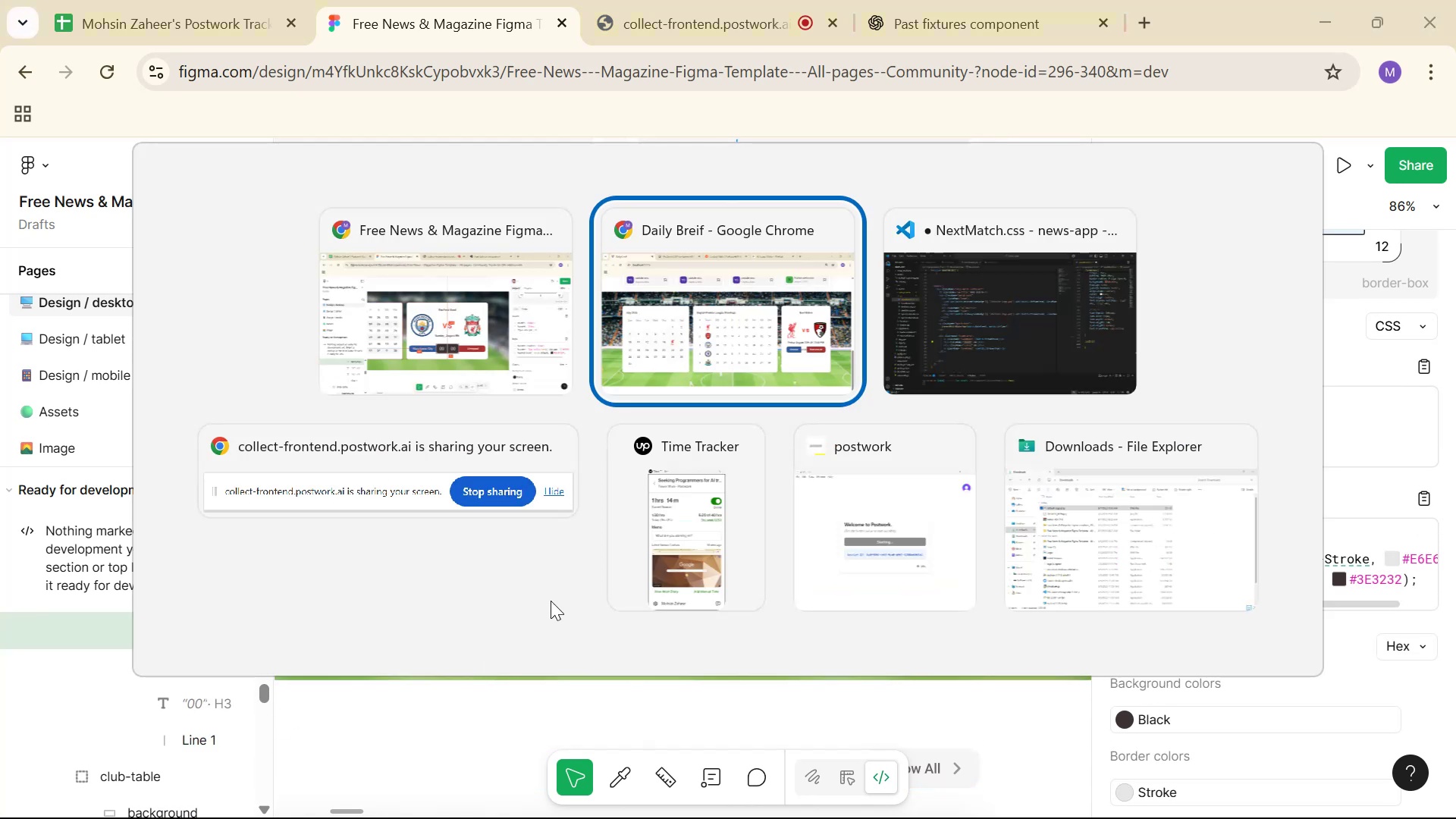 
key(Alt+Tab)
 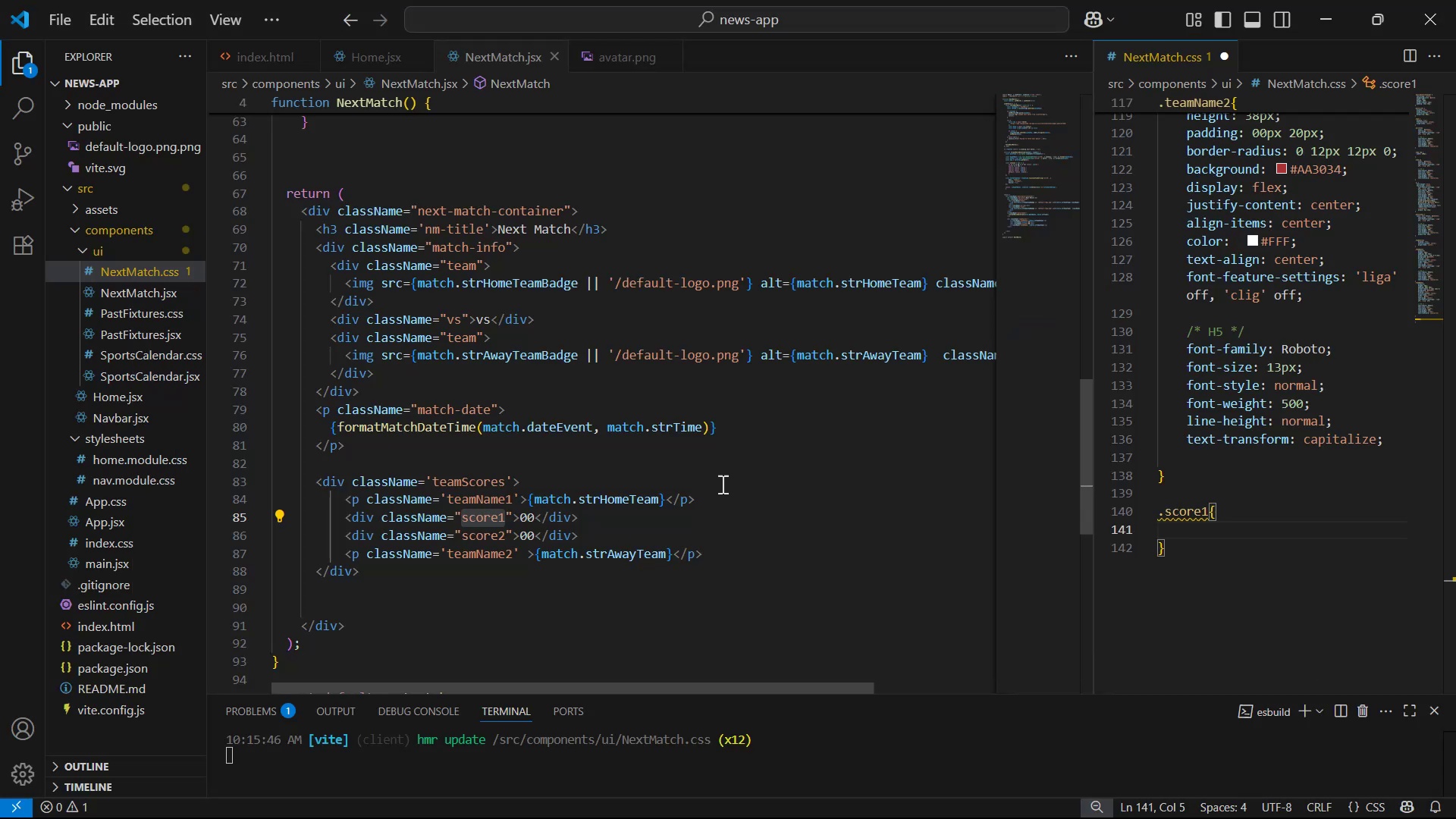 
left_click([739, 506])
 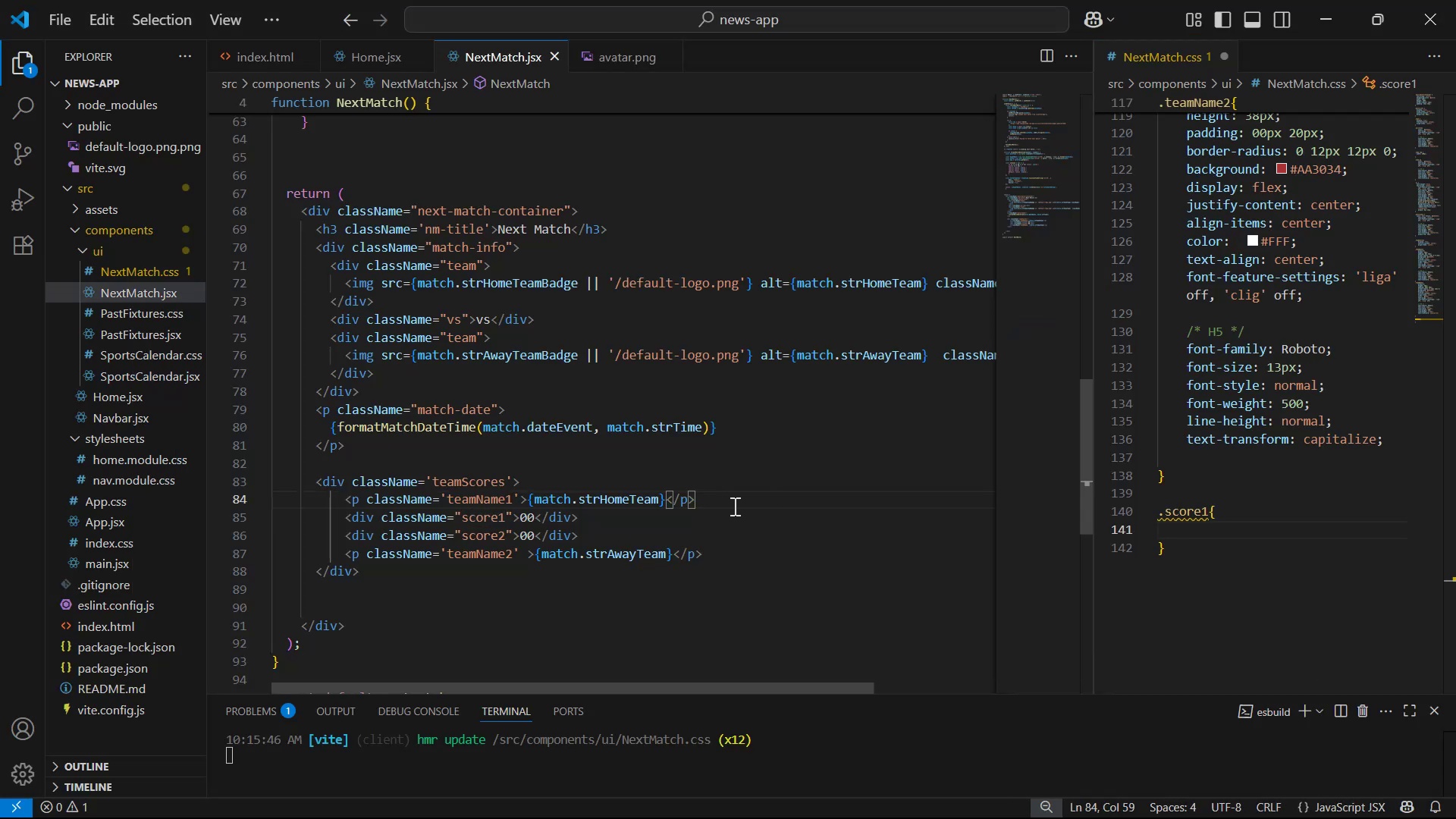 
key(Enter)
 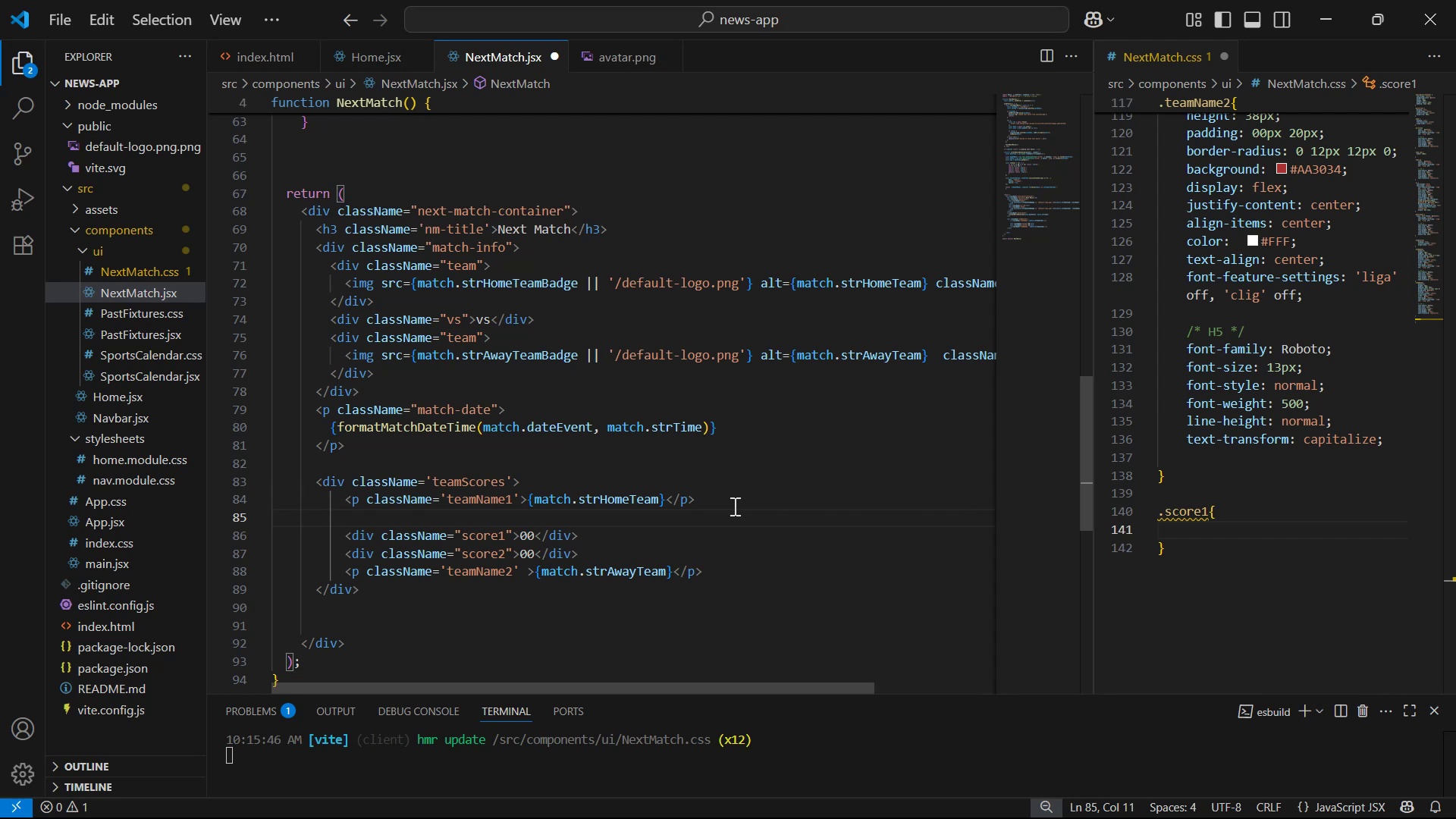 
type(div)
 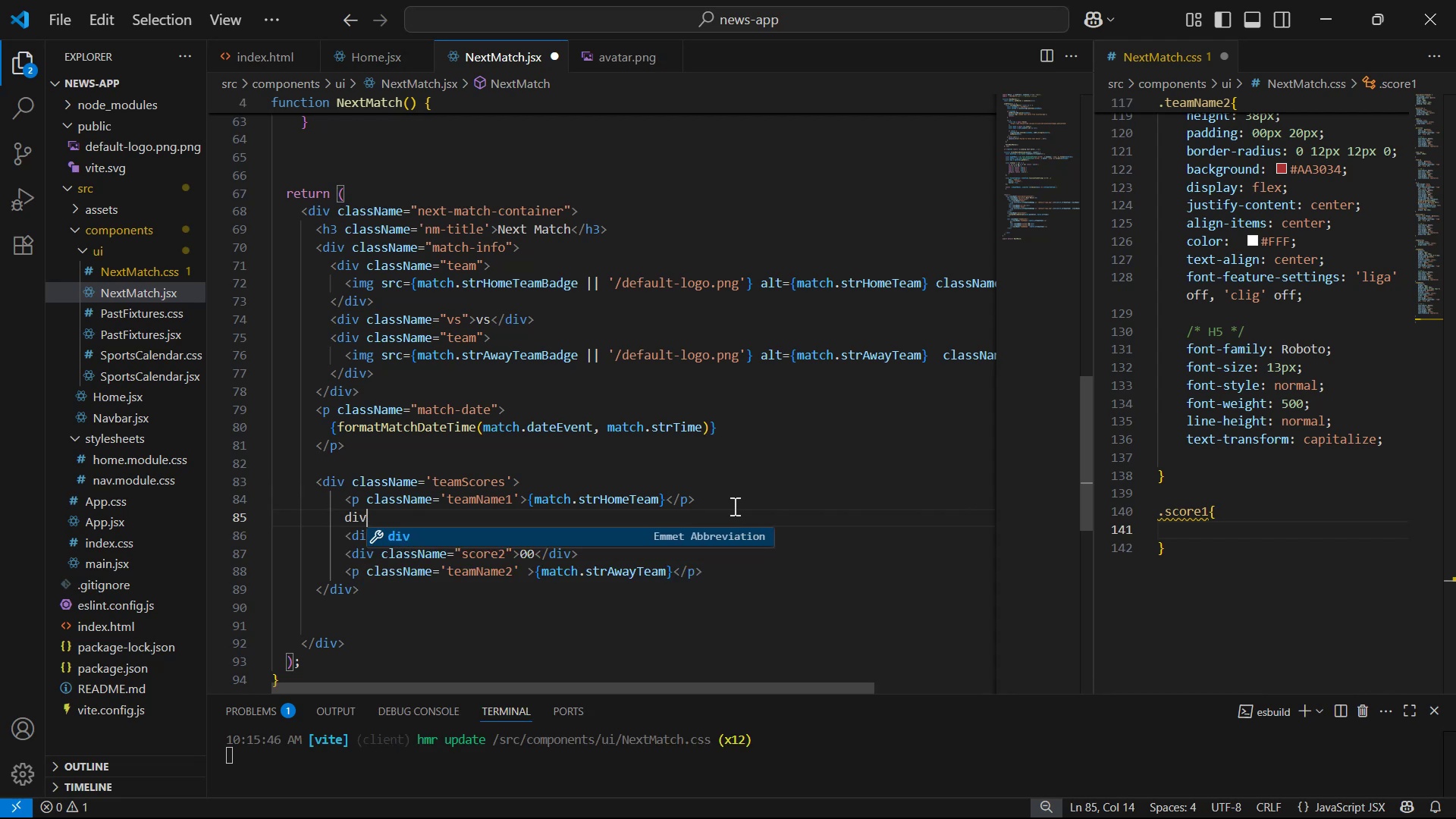 
key(Enter)
 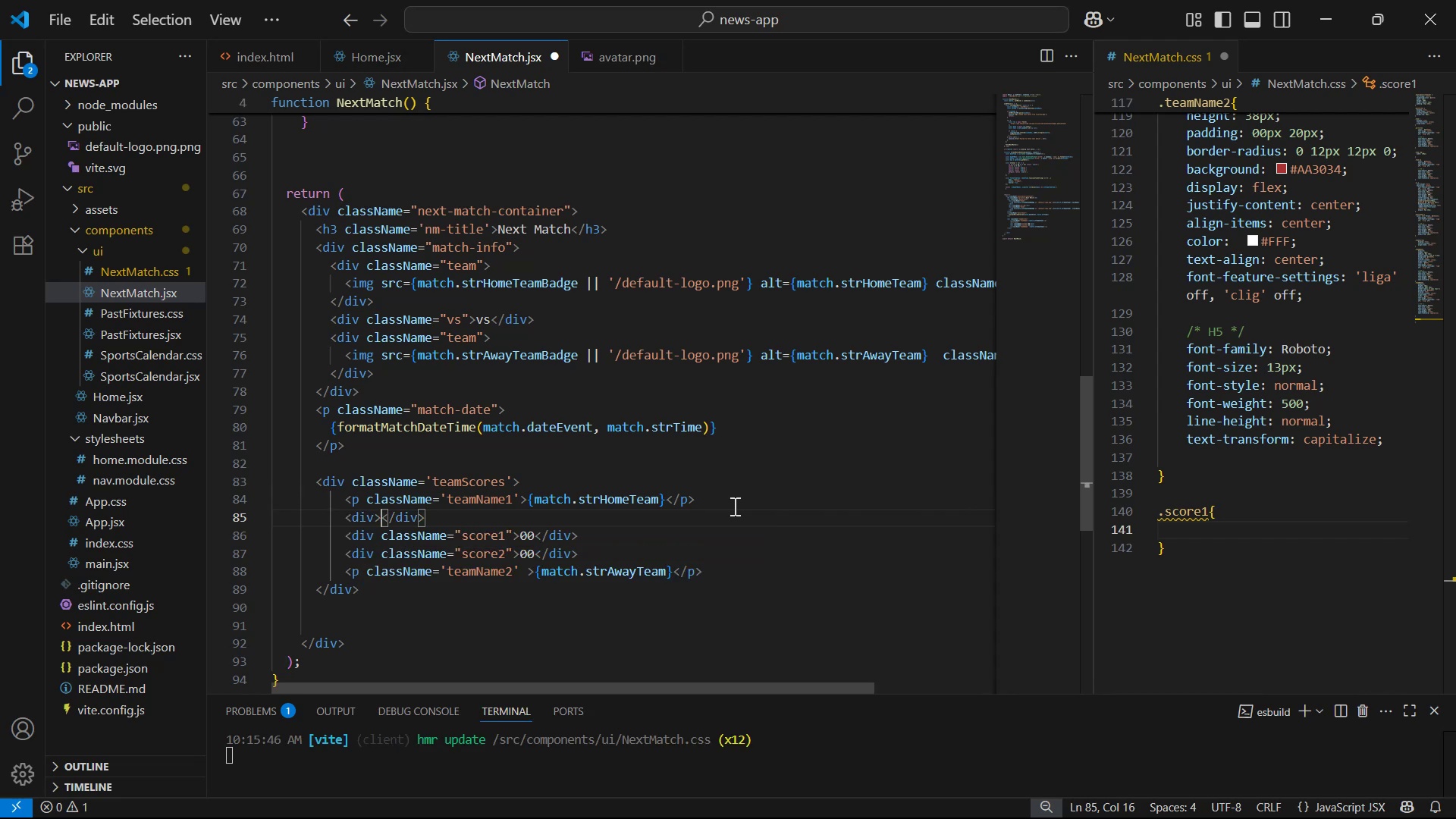 
key(Enter)
 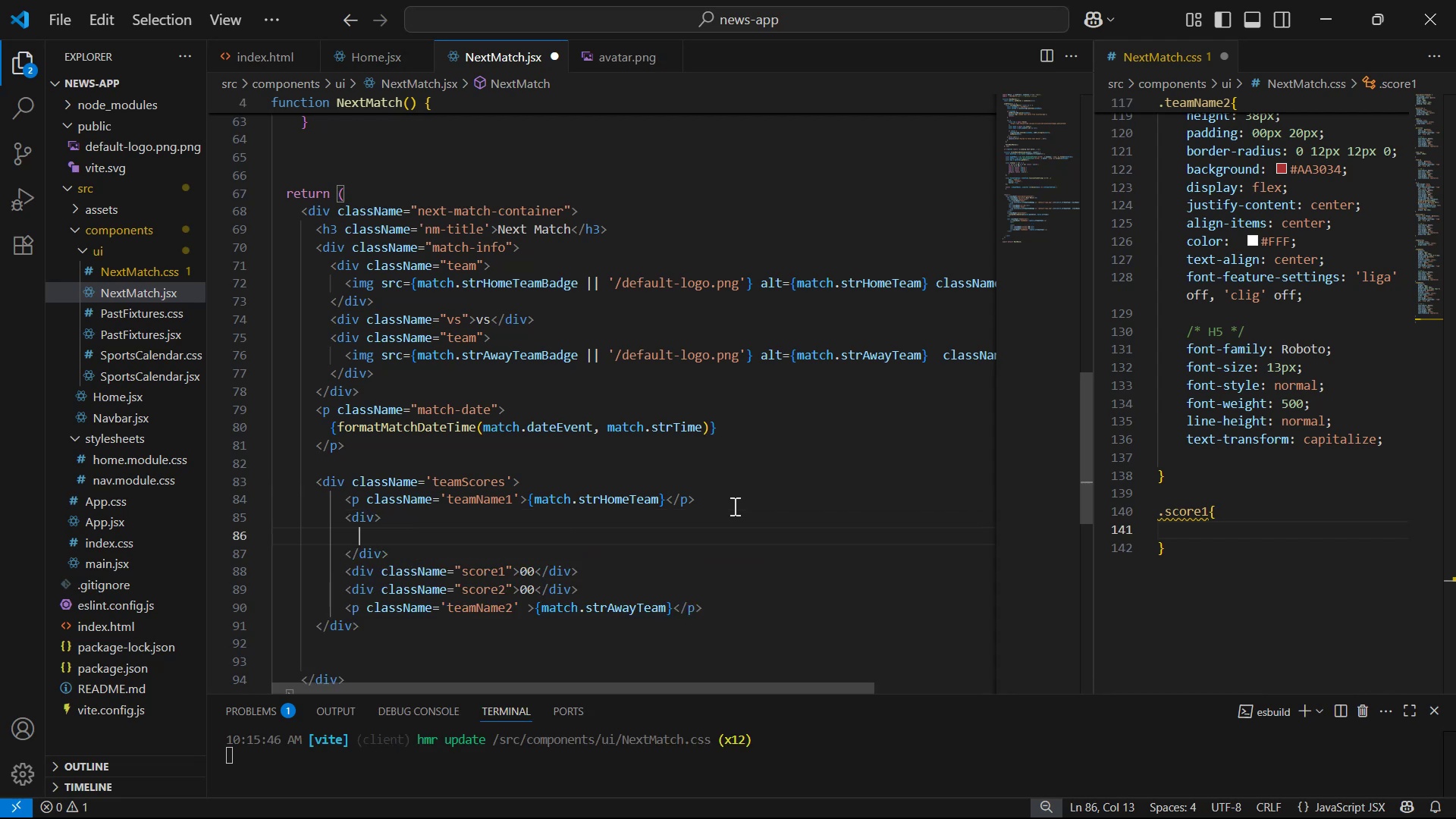 
key(ArrowDown)
 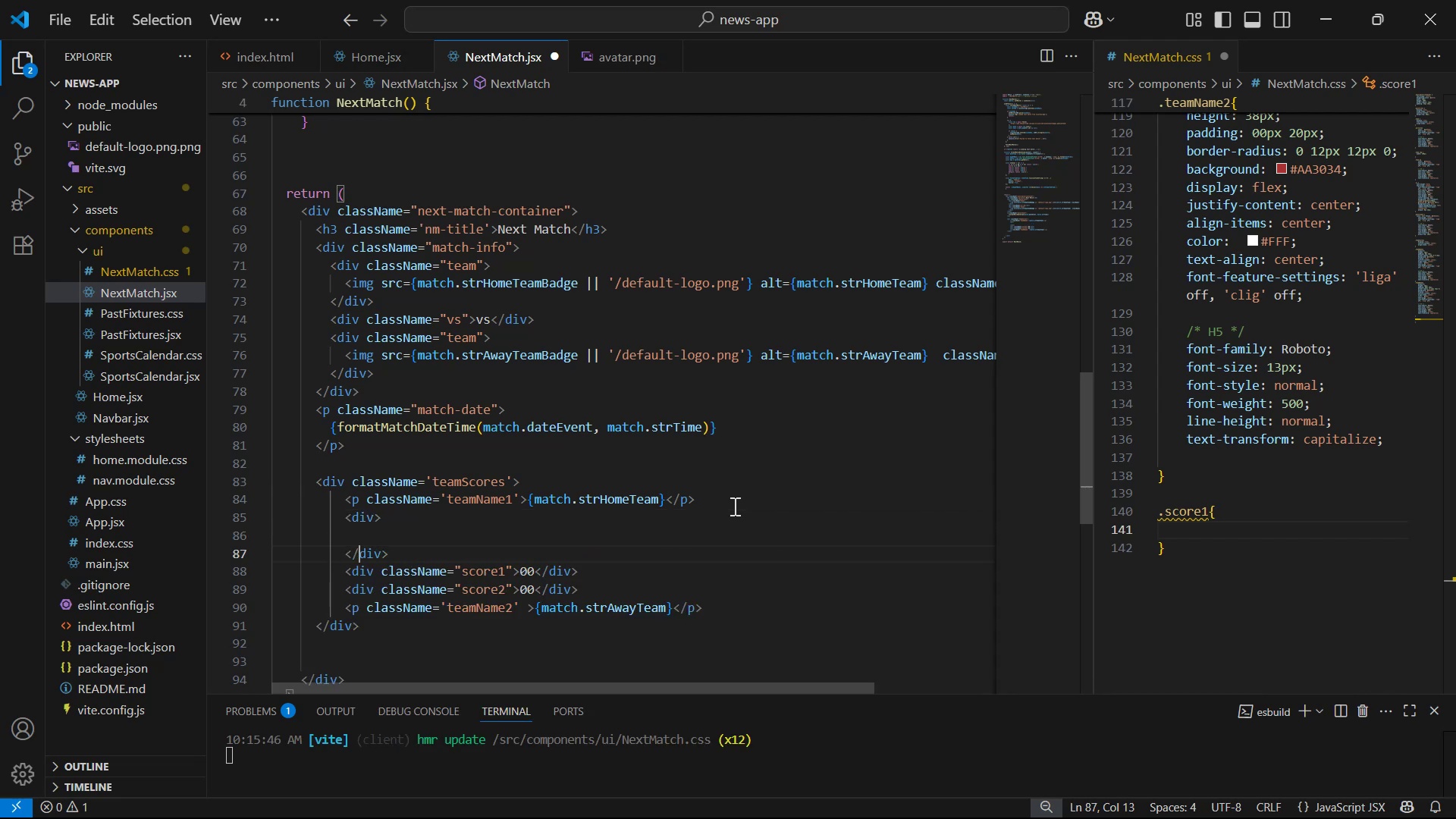 
key(ArrowDown)
 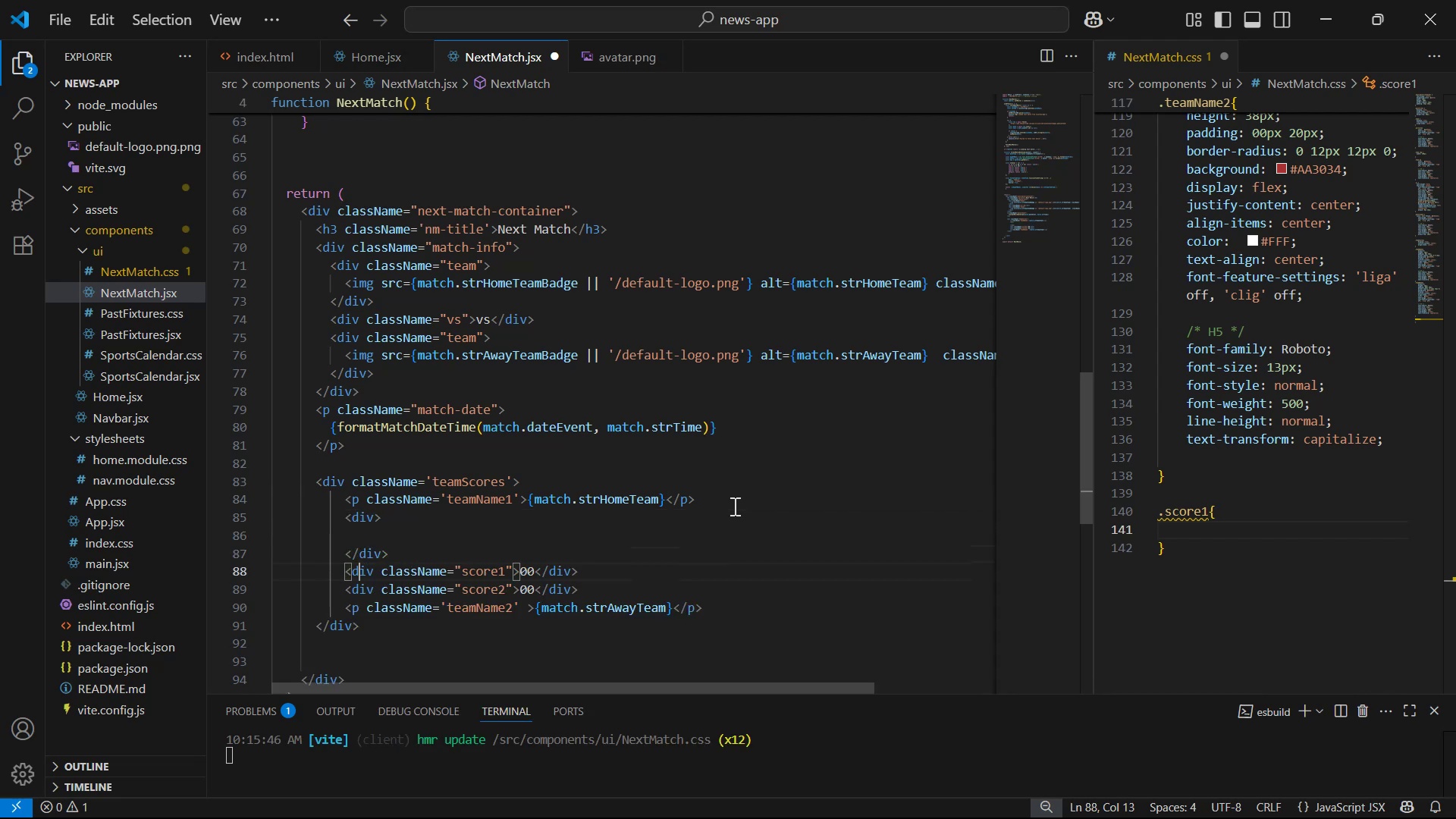 
key(ArrowDown)
 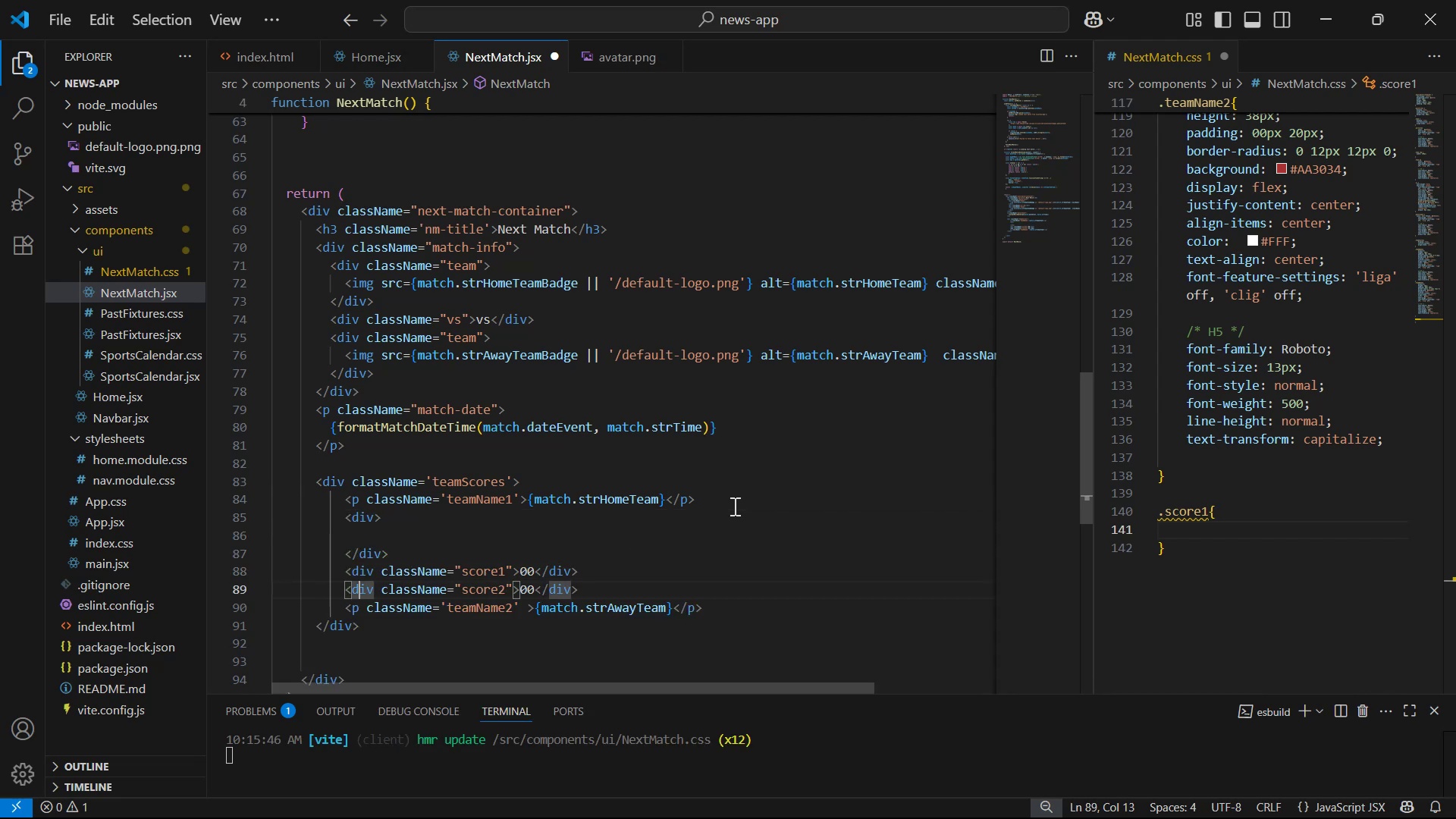 
key(ArrowUp)
 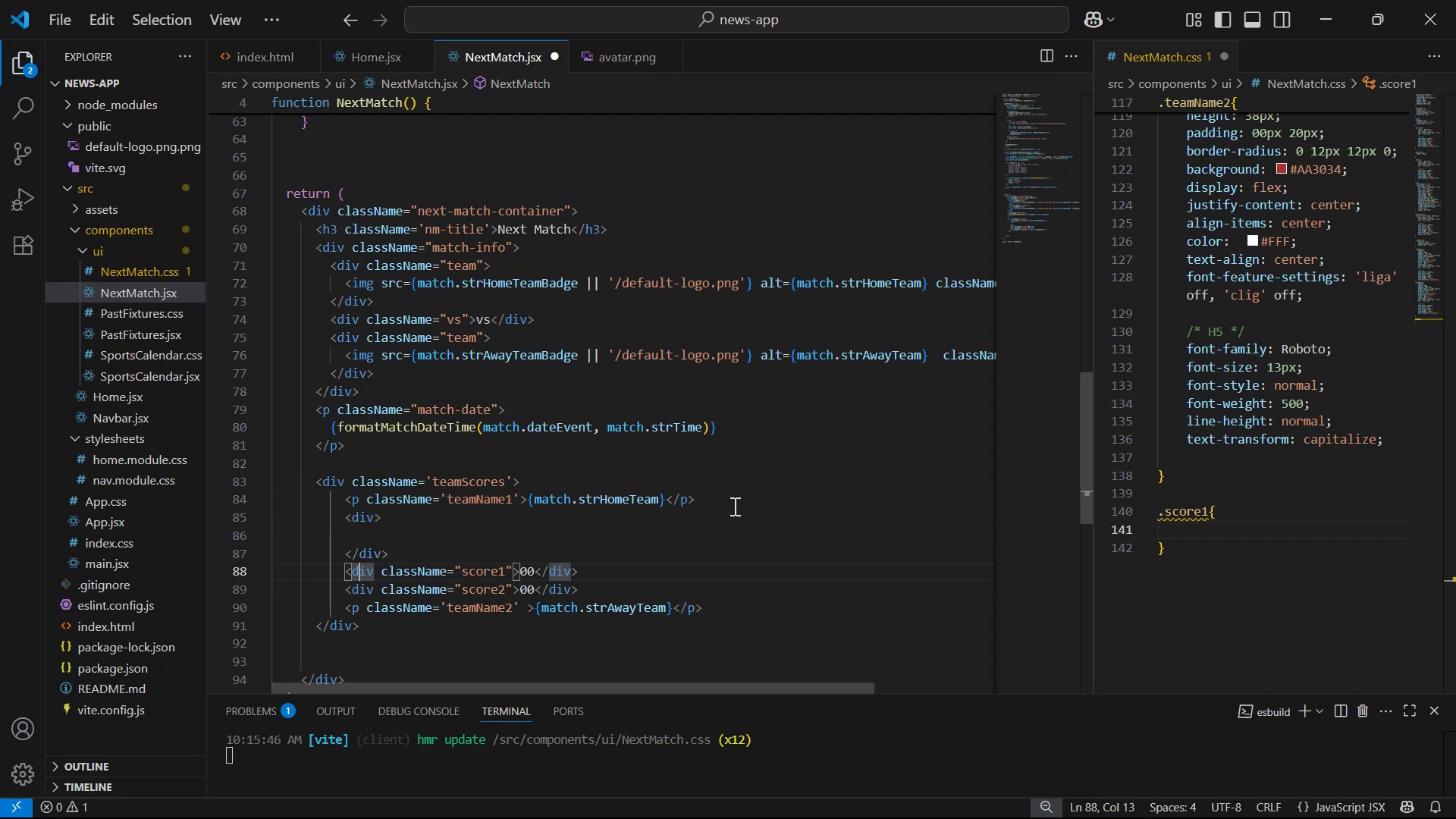 
key(Alt+ArrowUp)
 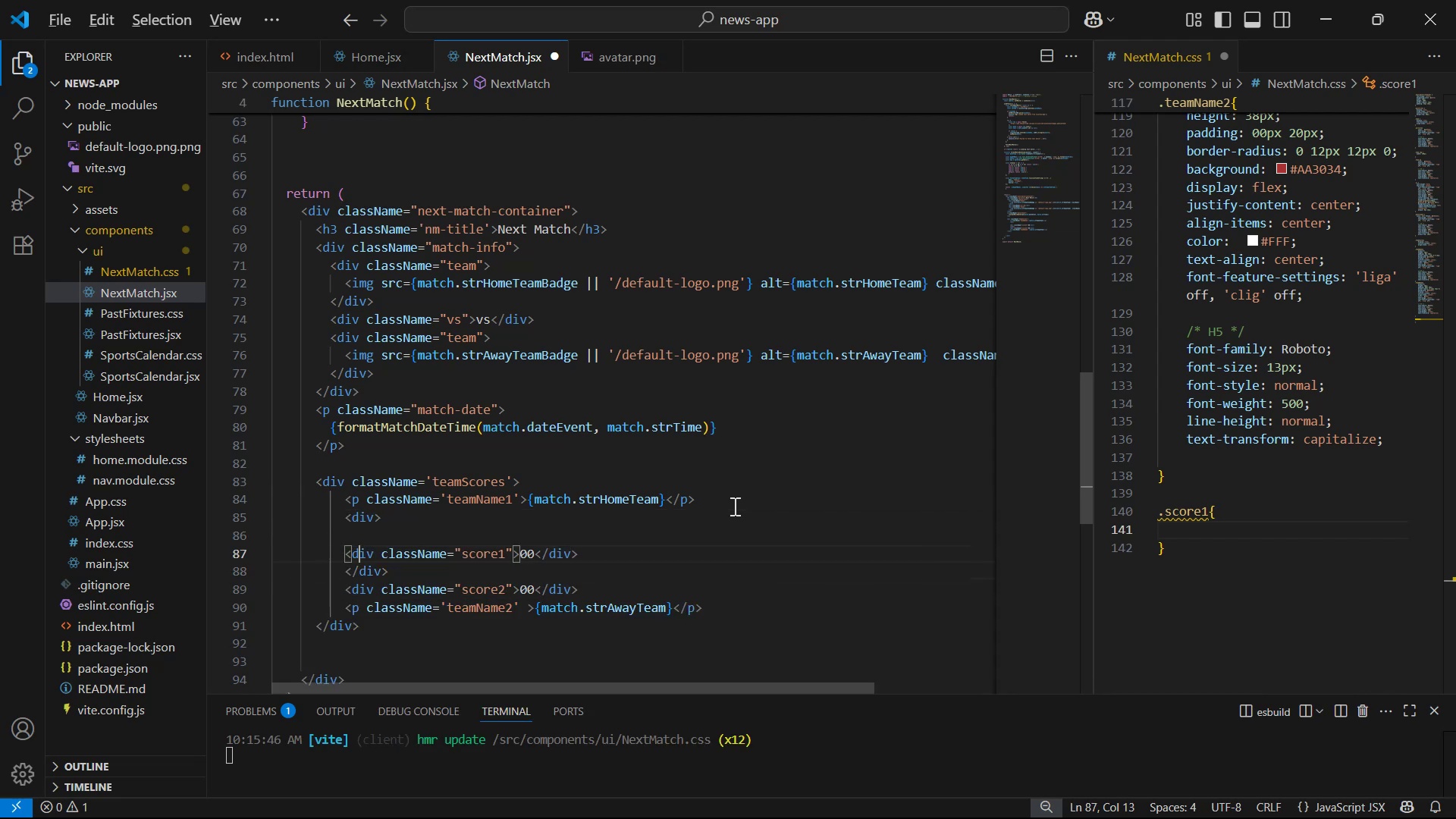 
key(Alt+ArrowUp)
 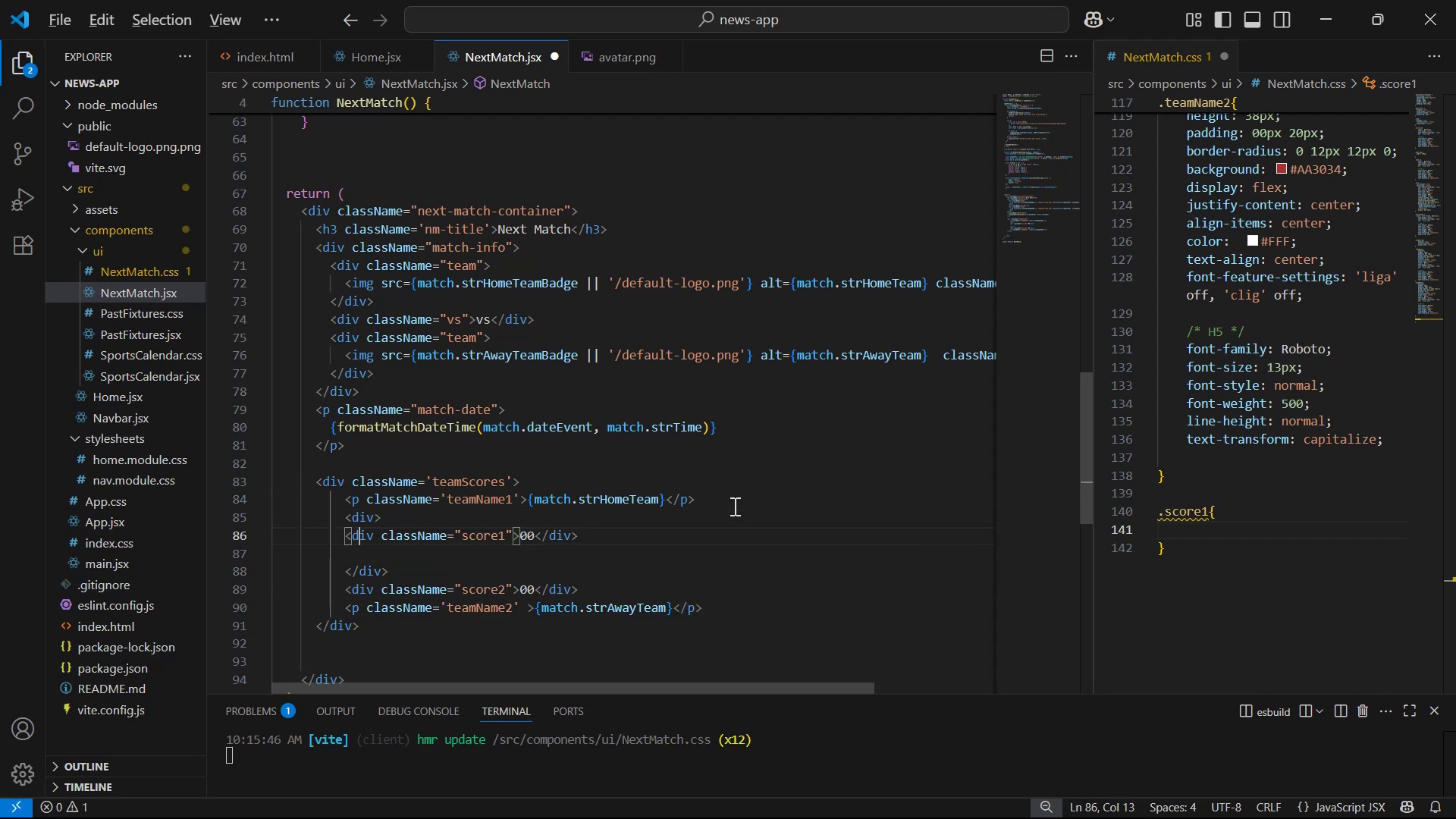 
key(ArrowDown)
 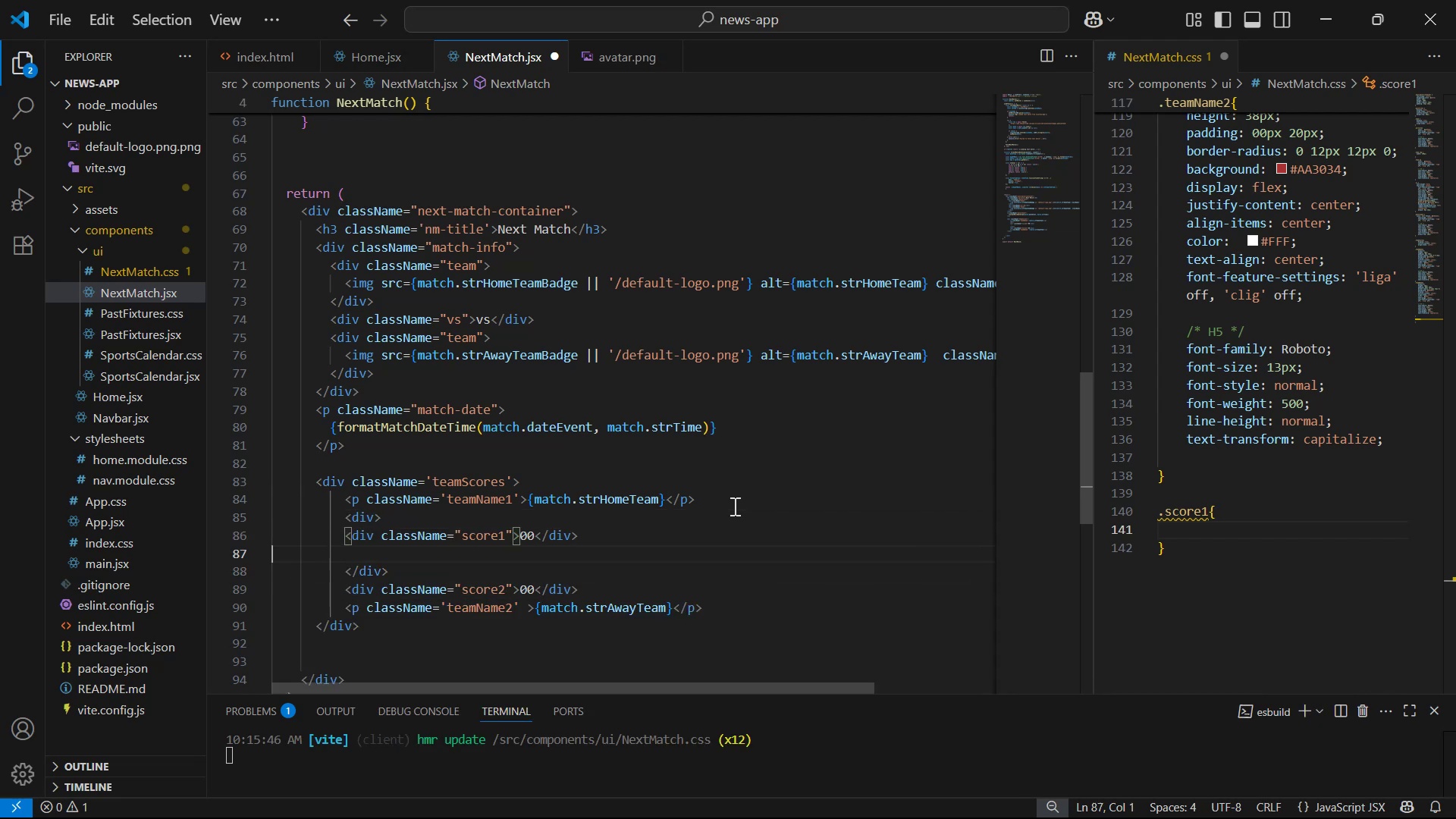 
key(ArrowDown)
 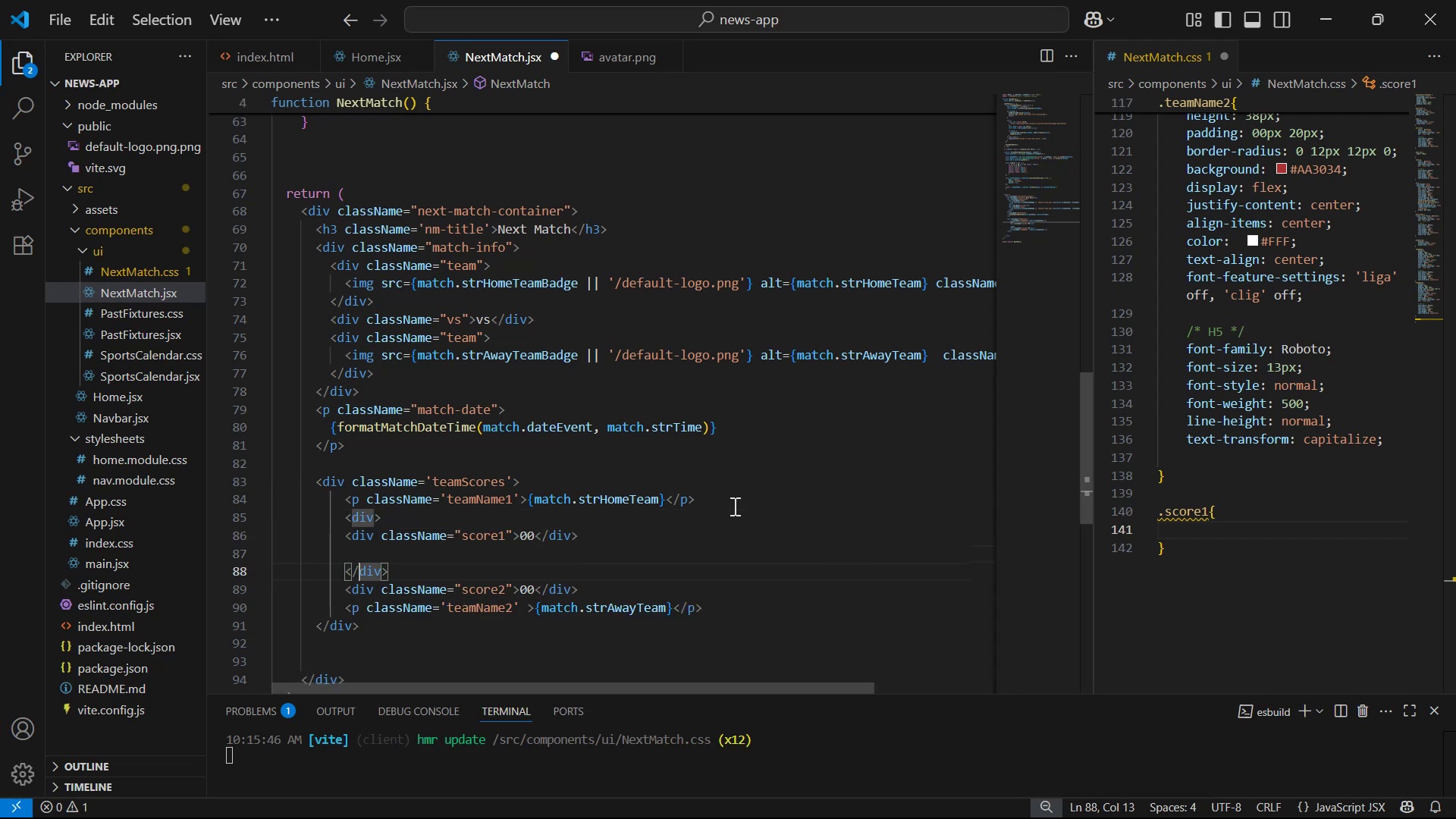 
key(ArrowDown)
 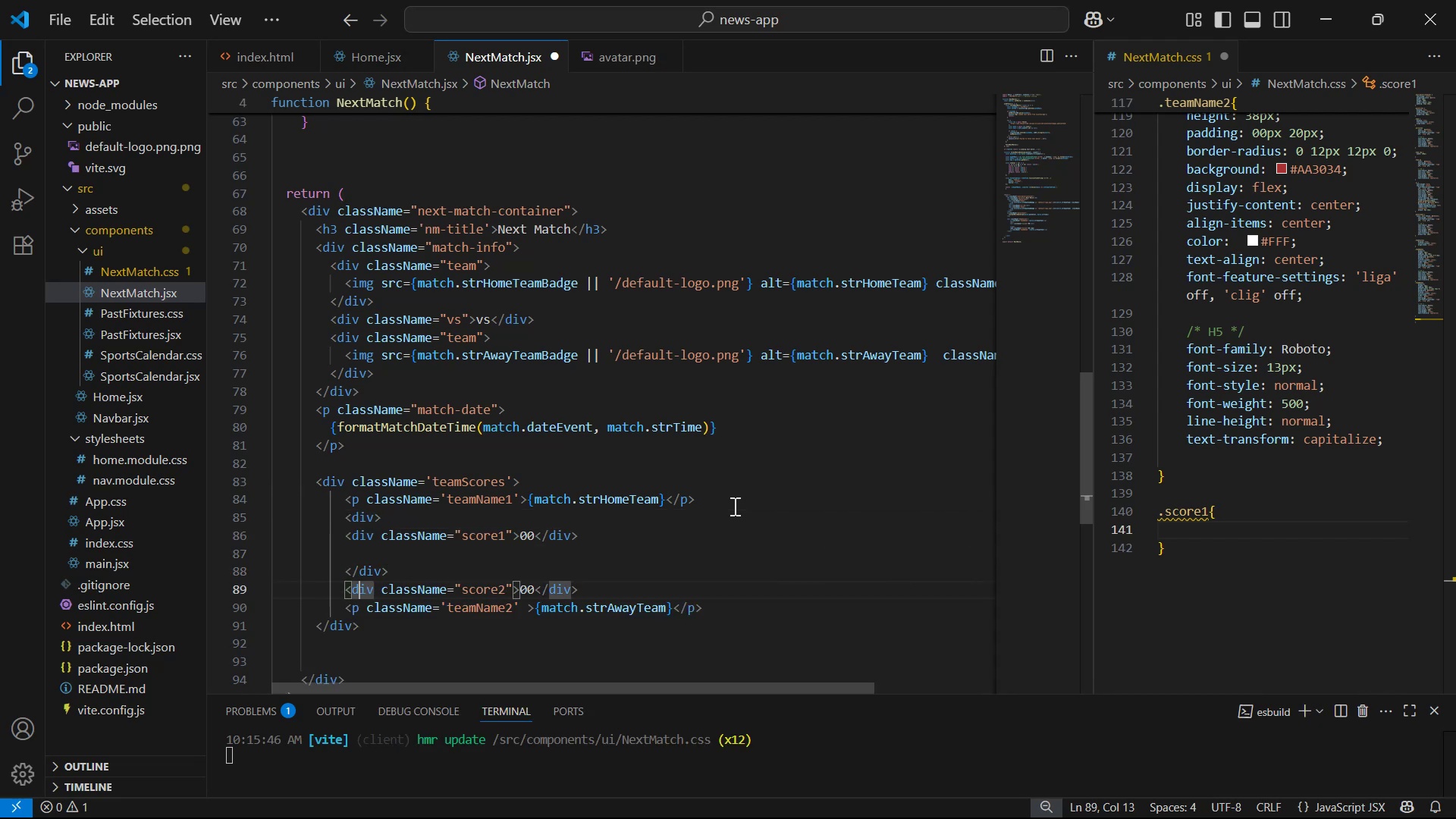 
key(Alt+Shift+ShiftRight)
 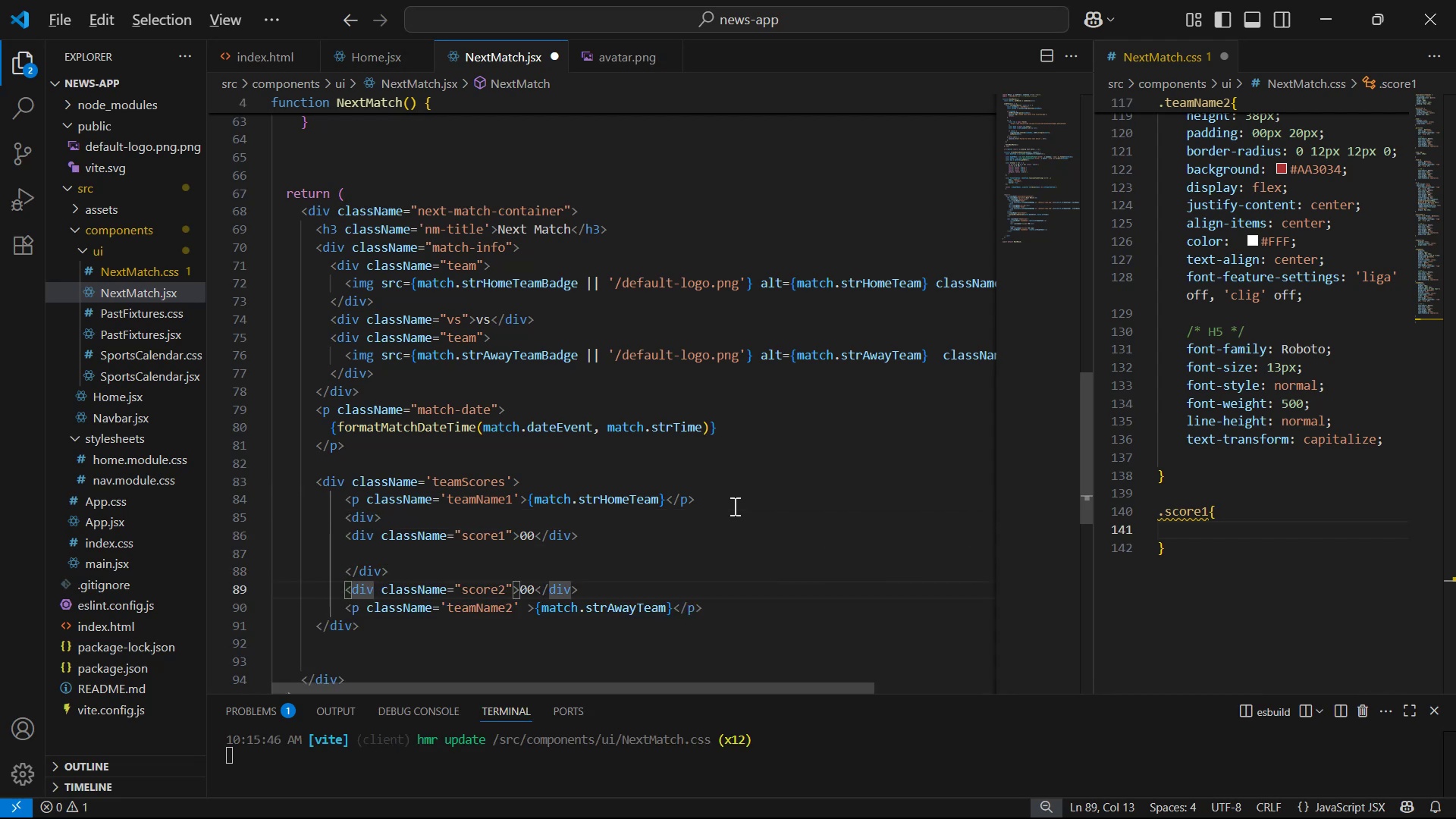 
key(Alt+ArrowUp)
 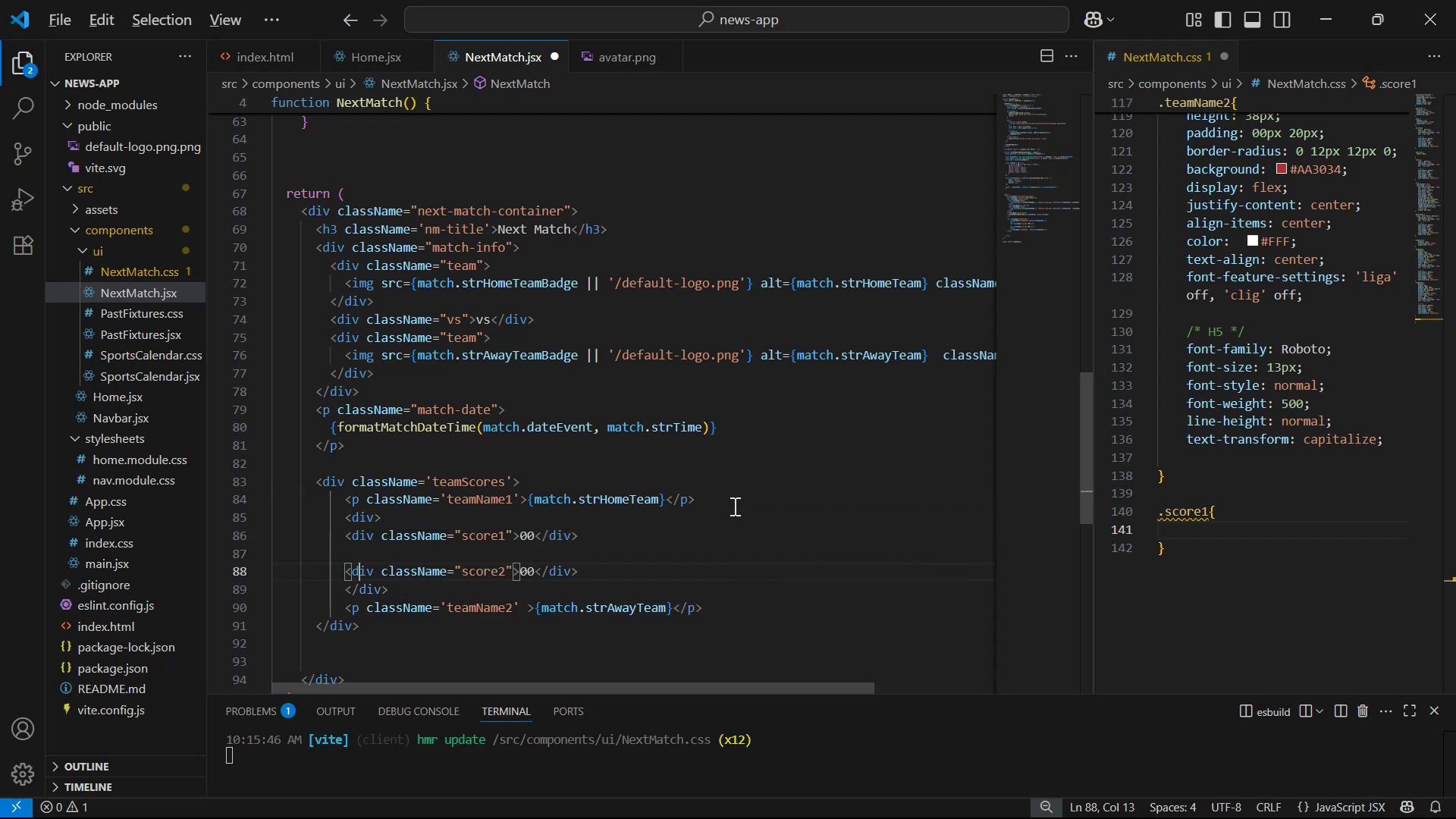 
key(Alt+ArrowUp)
 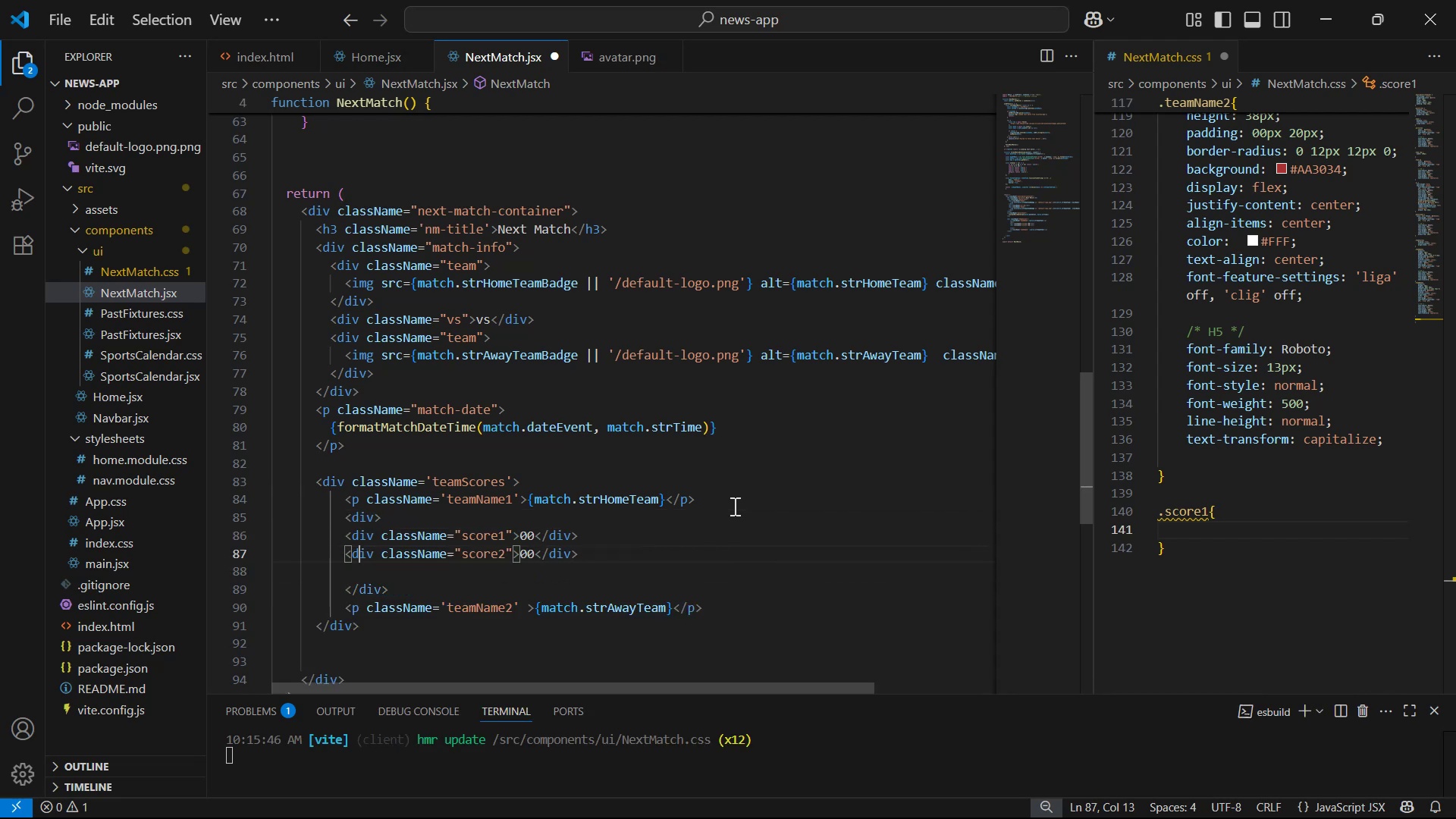 
key(ArrowLeft)
 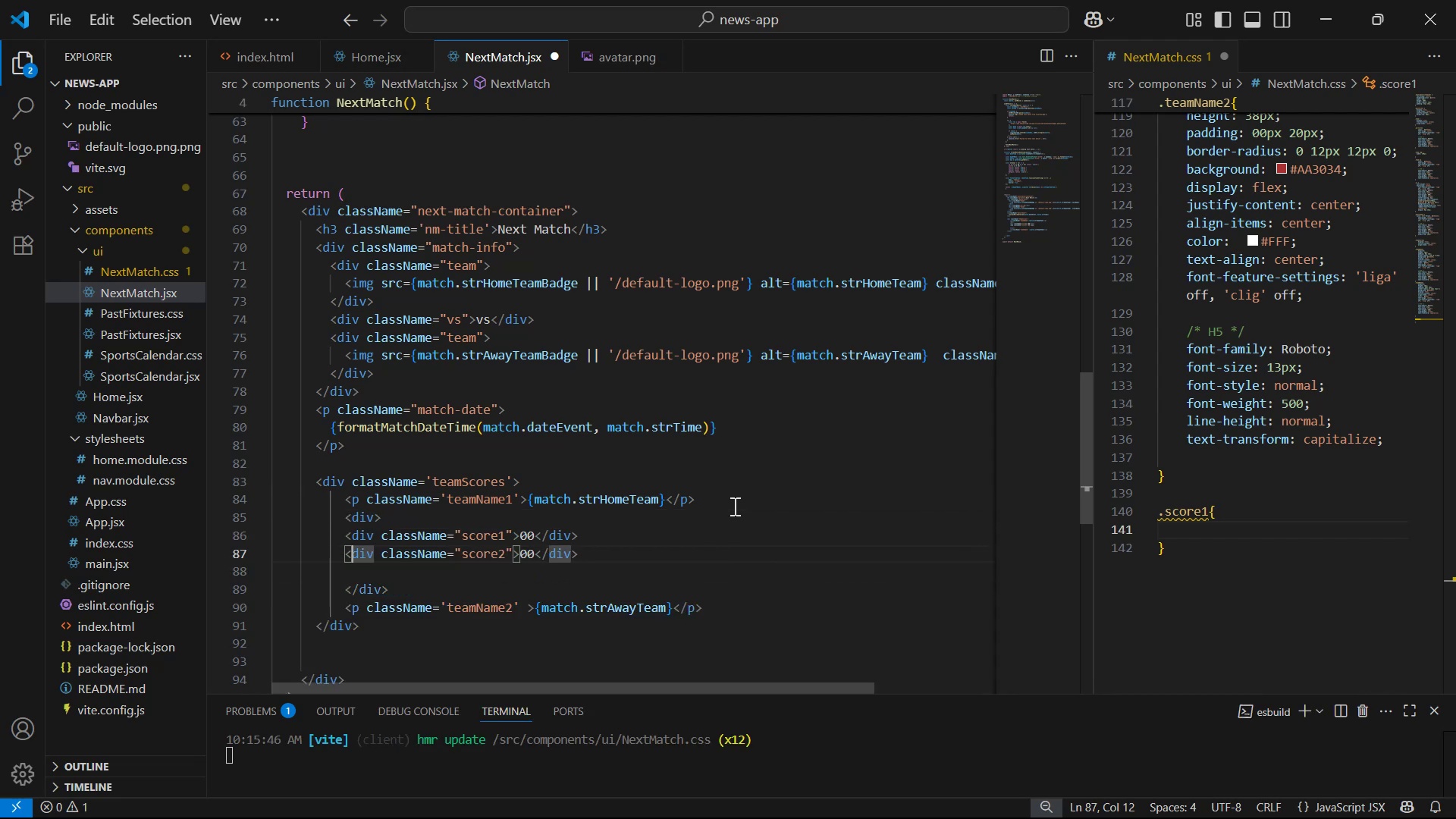 
key(ArrowLeft)
 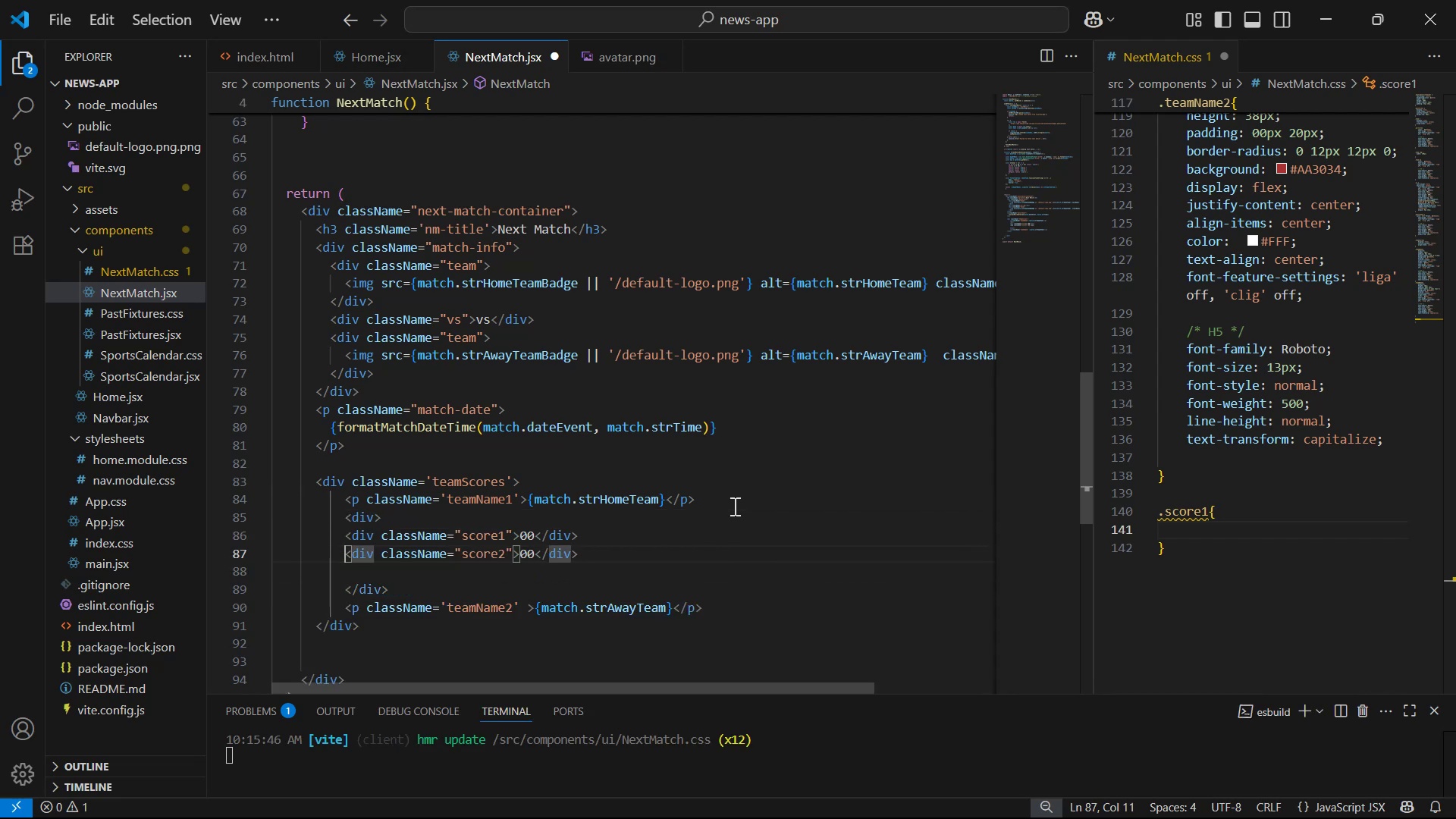 
key(Tab)
 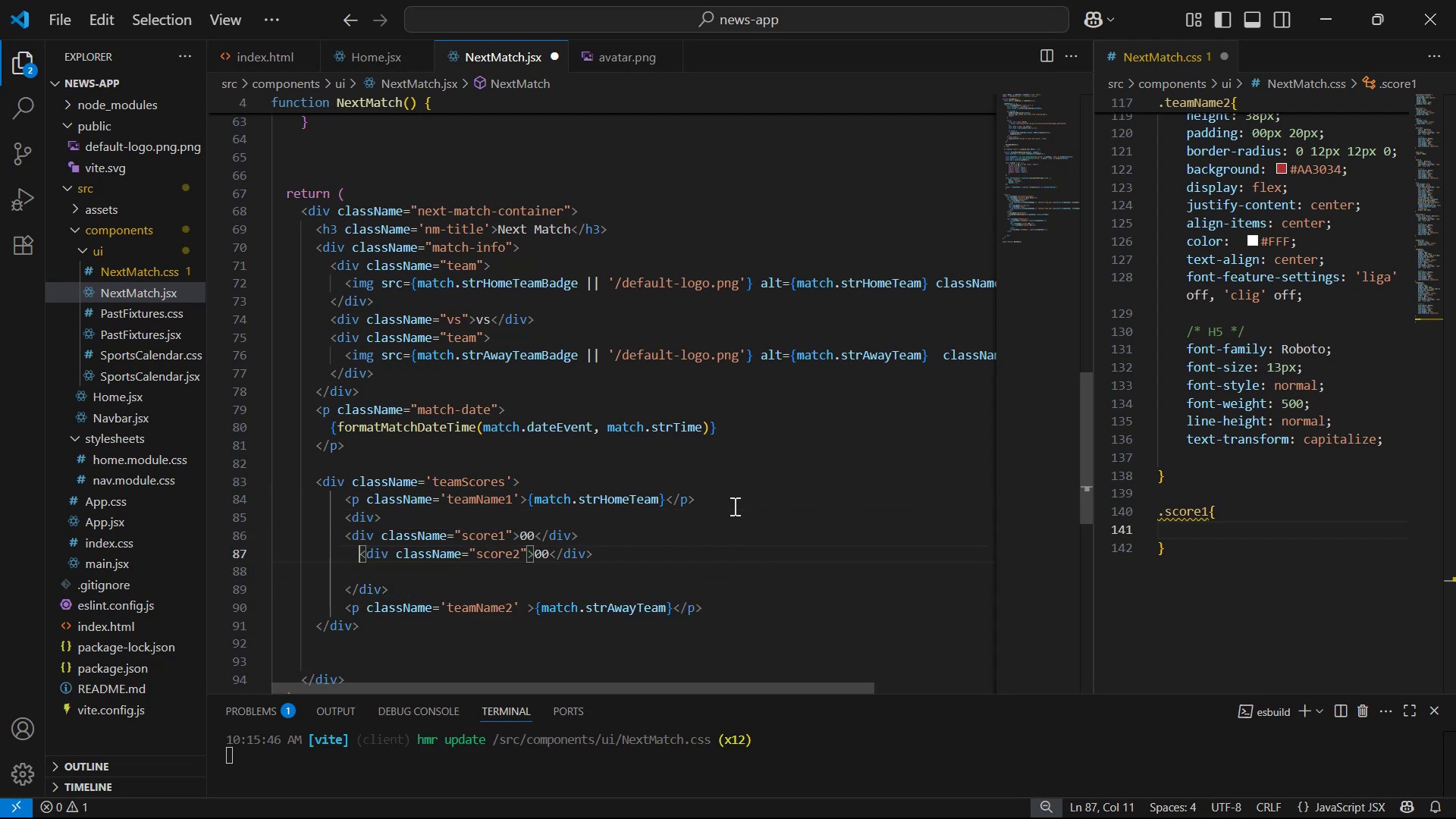 
key(ArrowUp)
 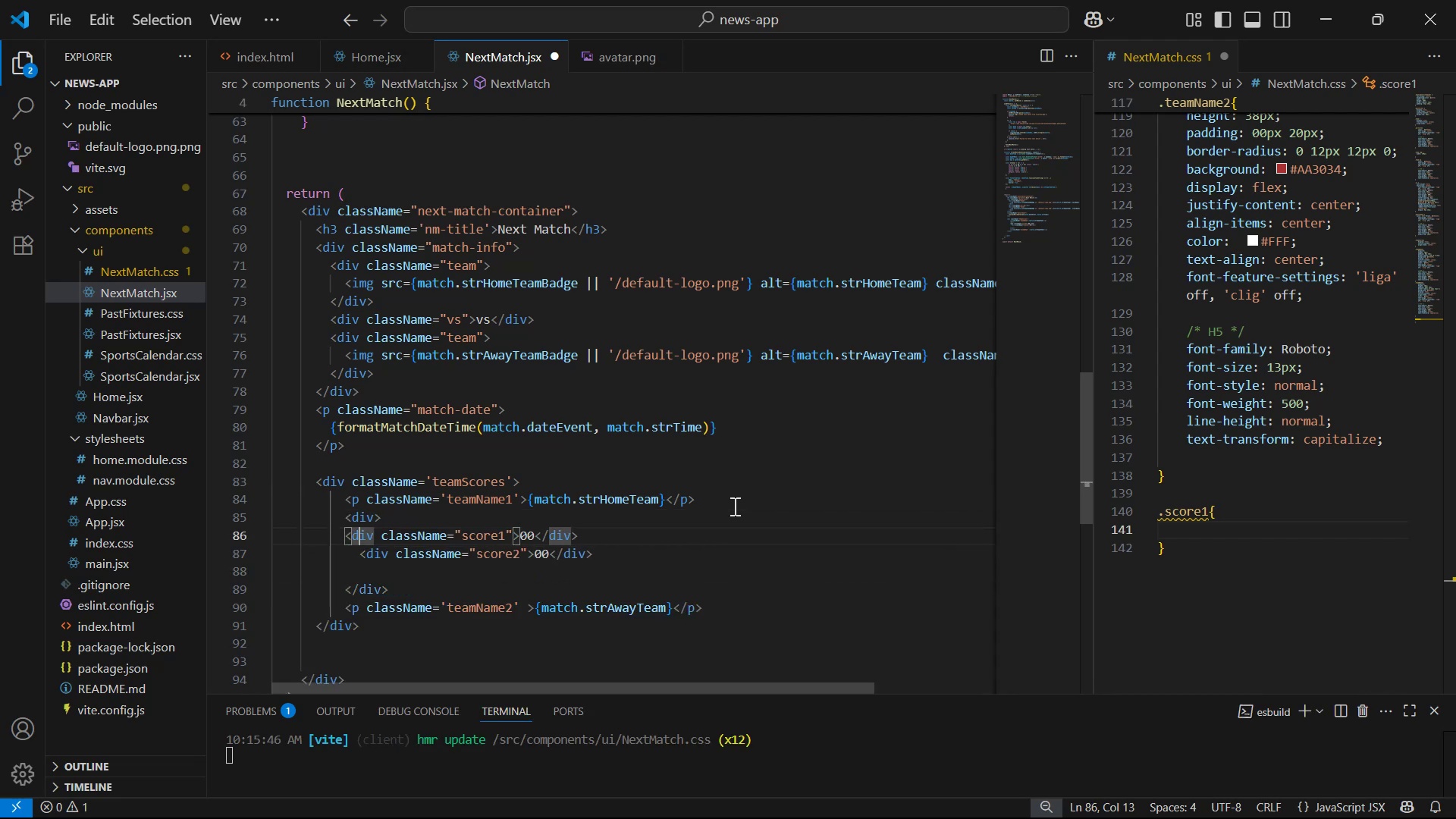 
key(ArrowLeft)
 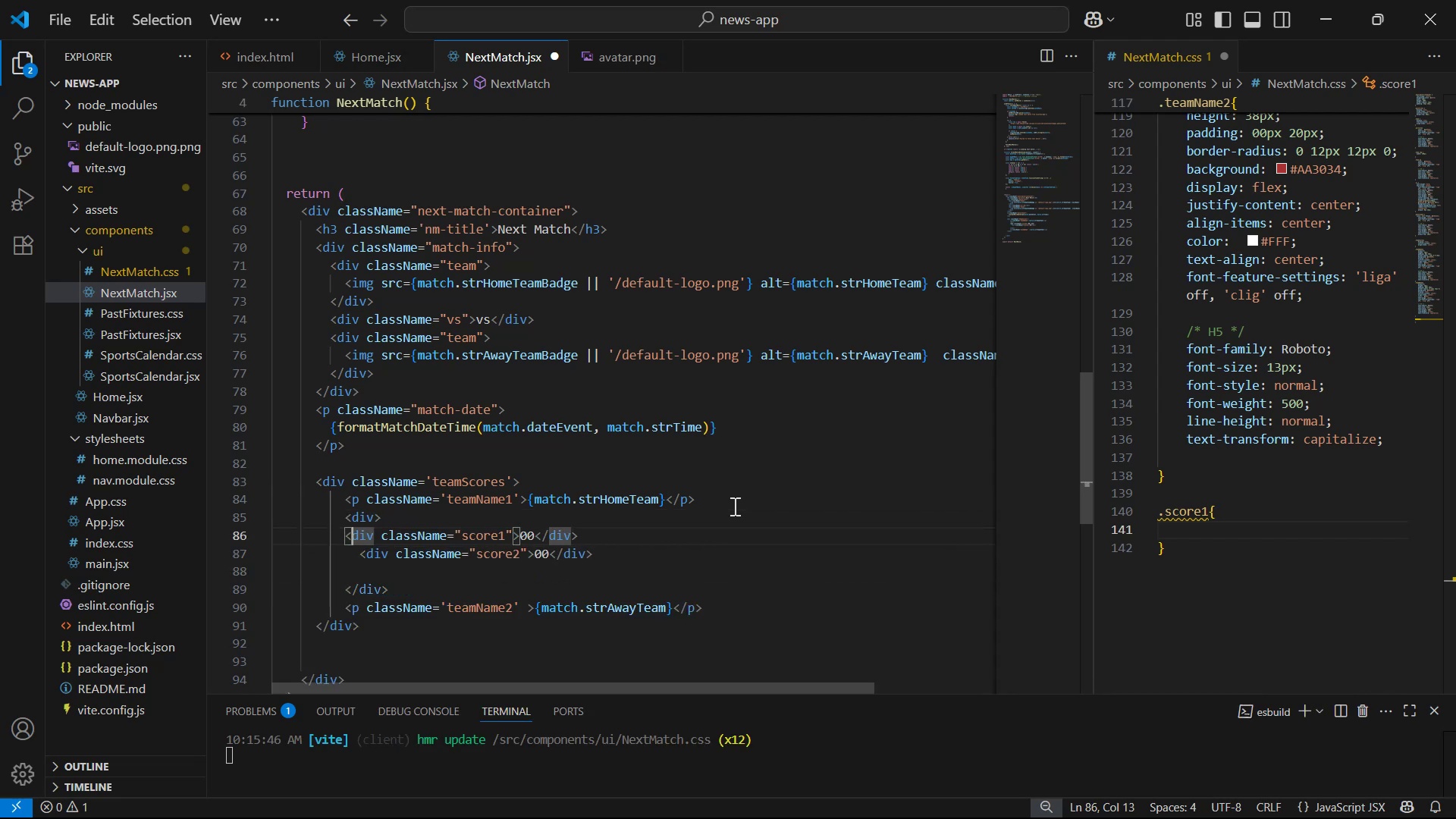 
key(ArrowLeft)
 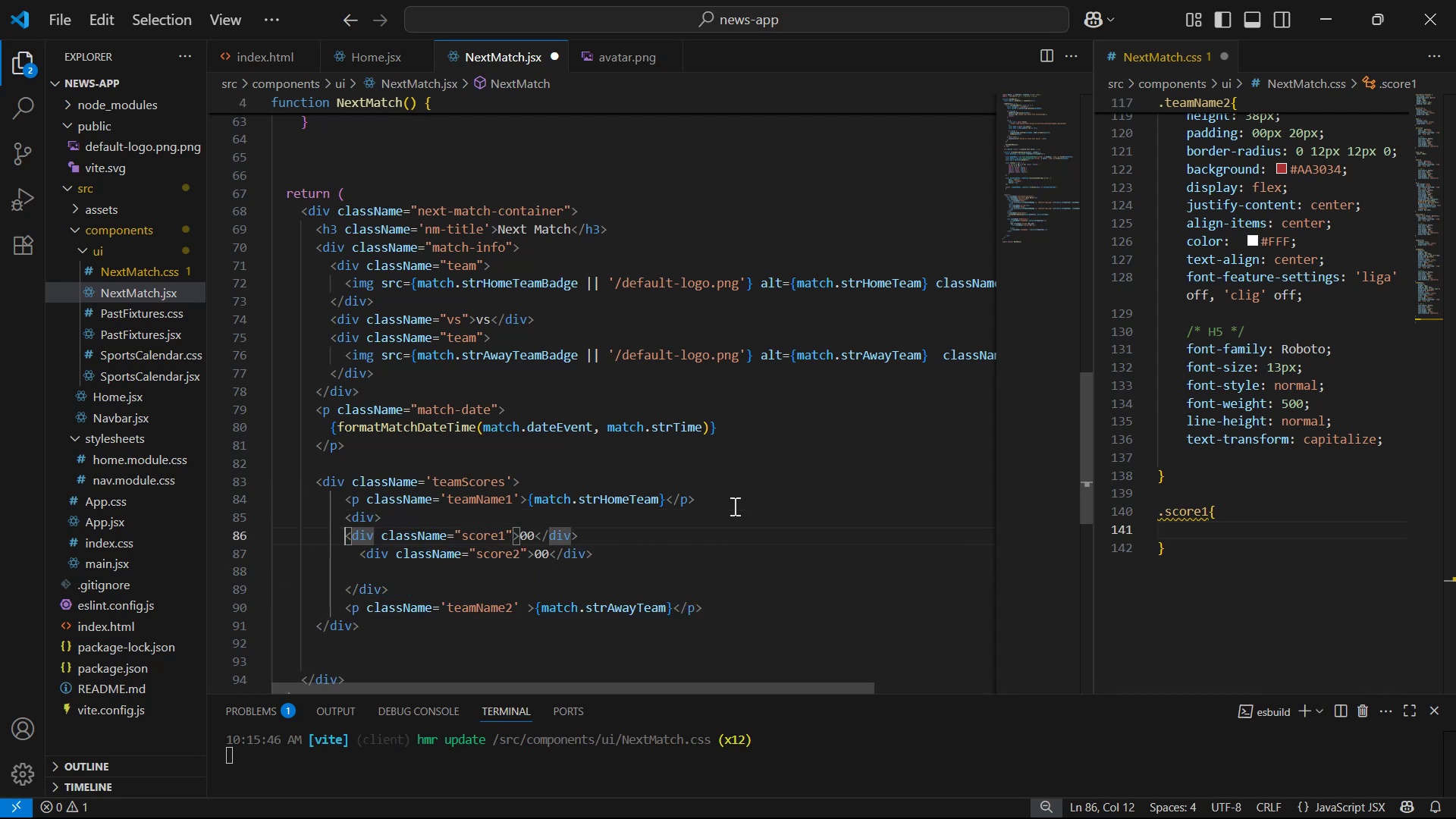 
key(Tab)
 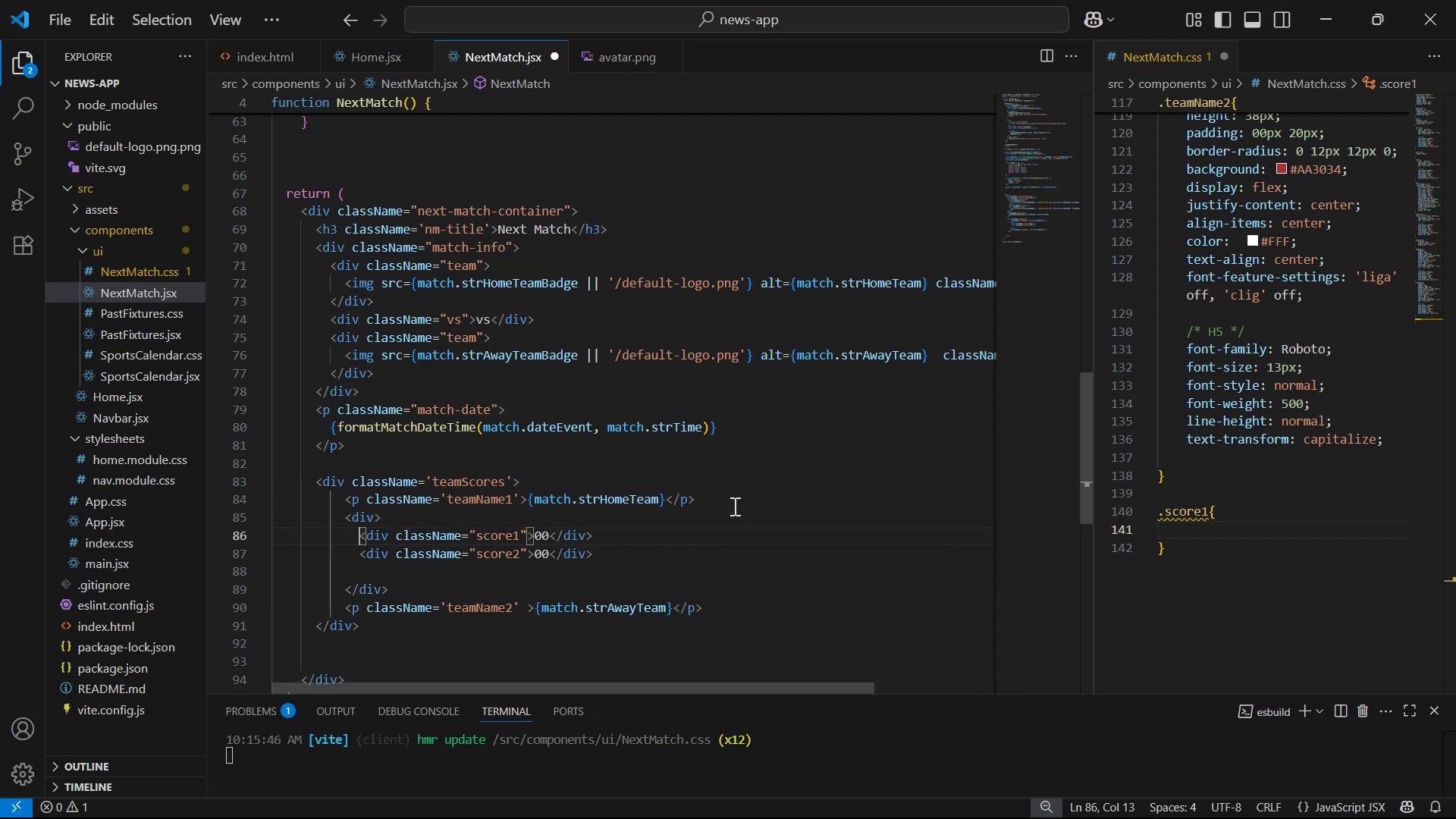 
key(ArrowUp)
 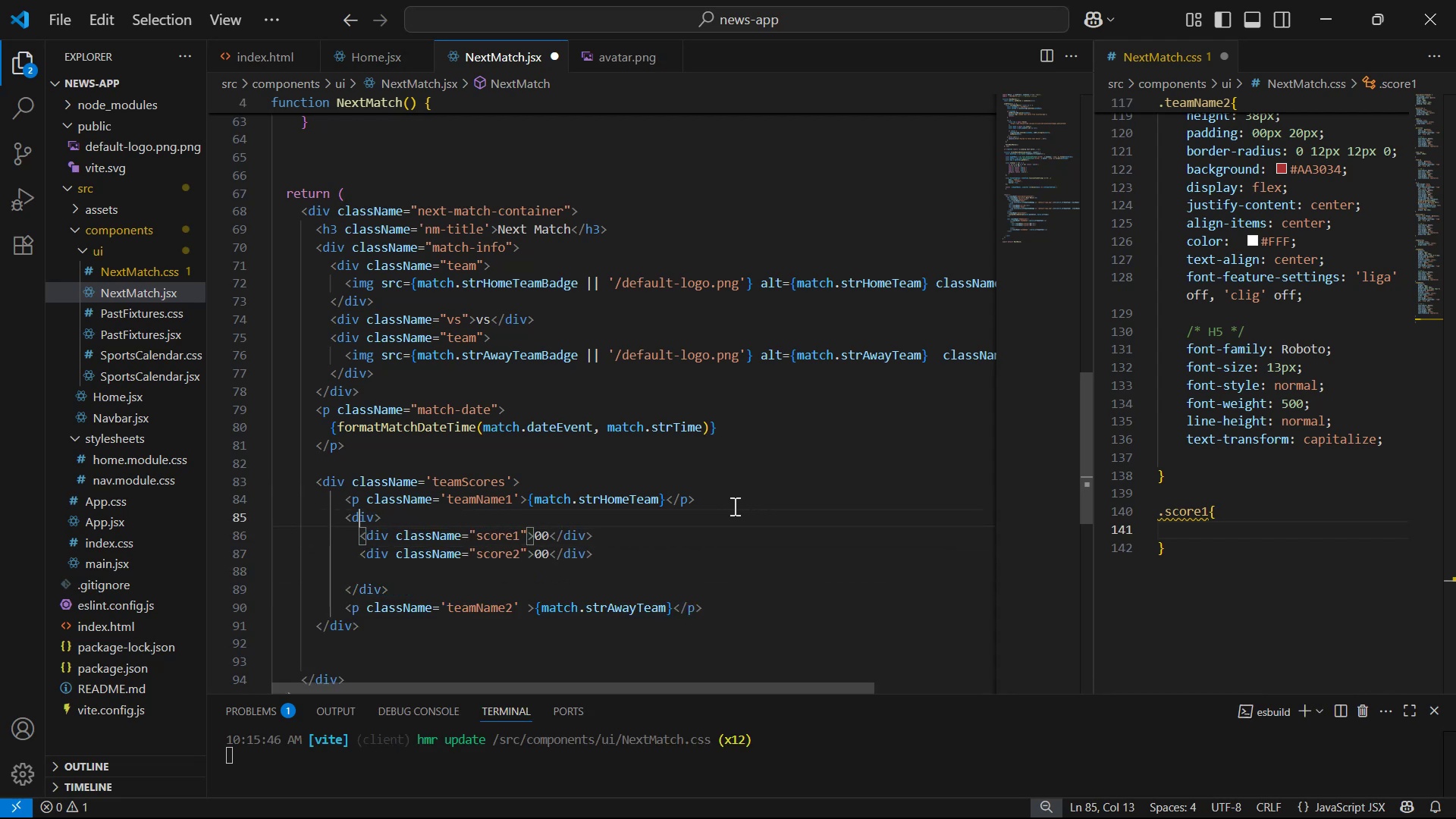 
key(ArrowRight)
 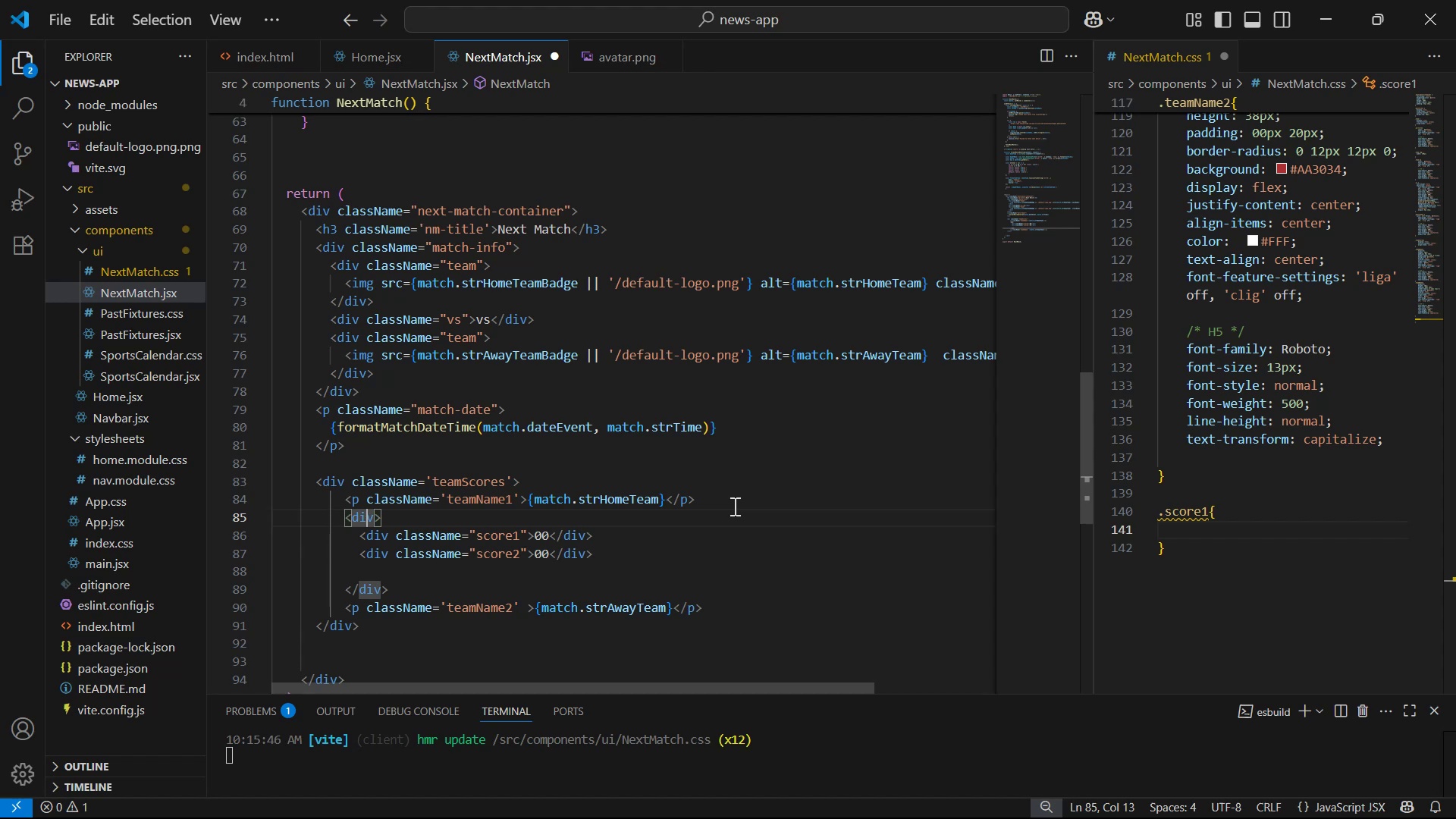 
key(ArrowRight)
 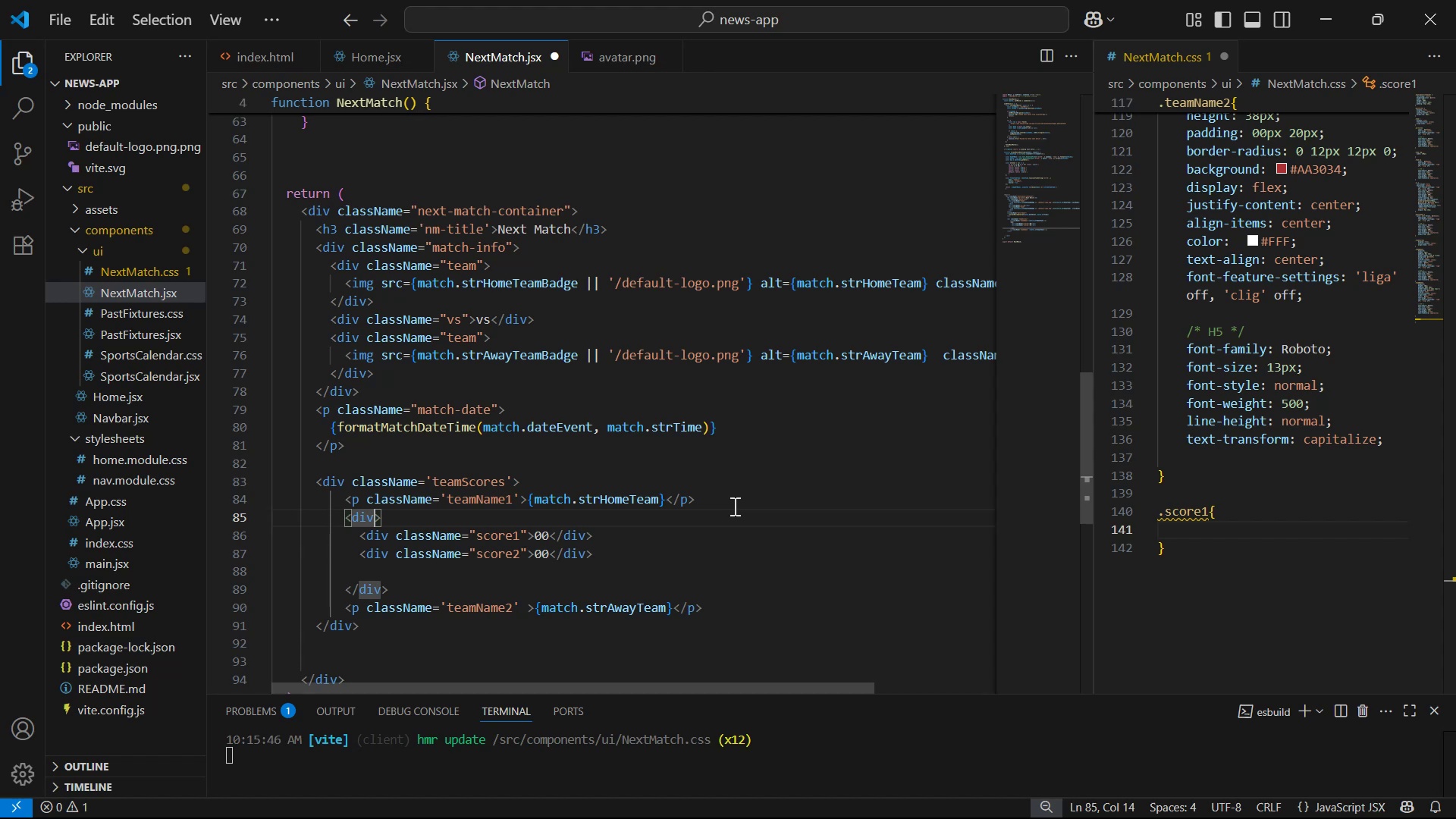 
type( cla)
 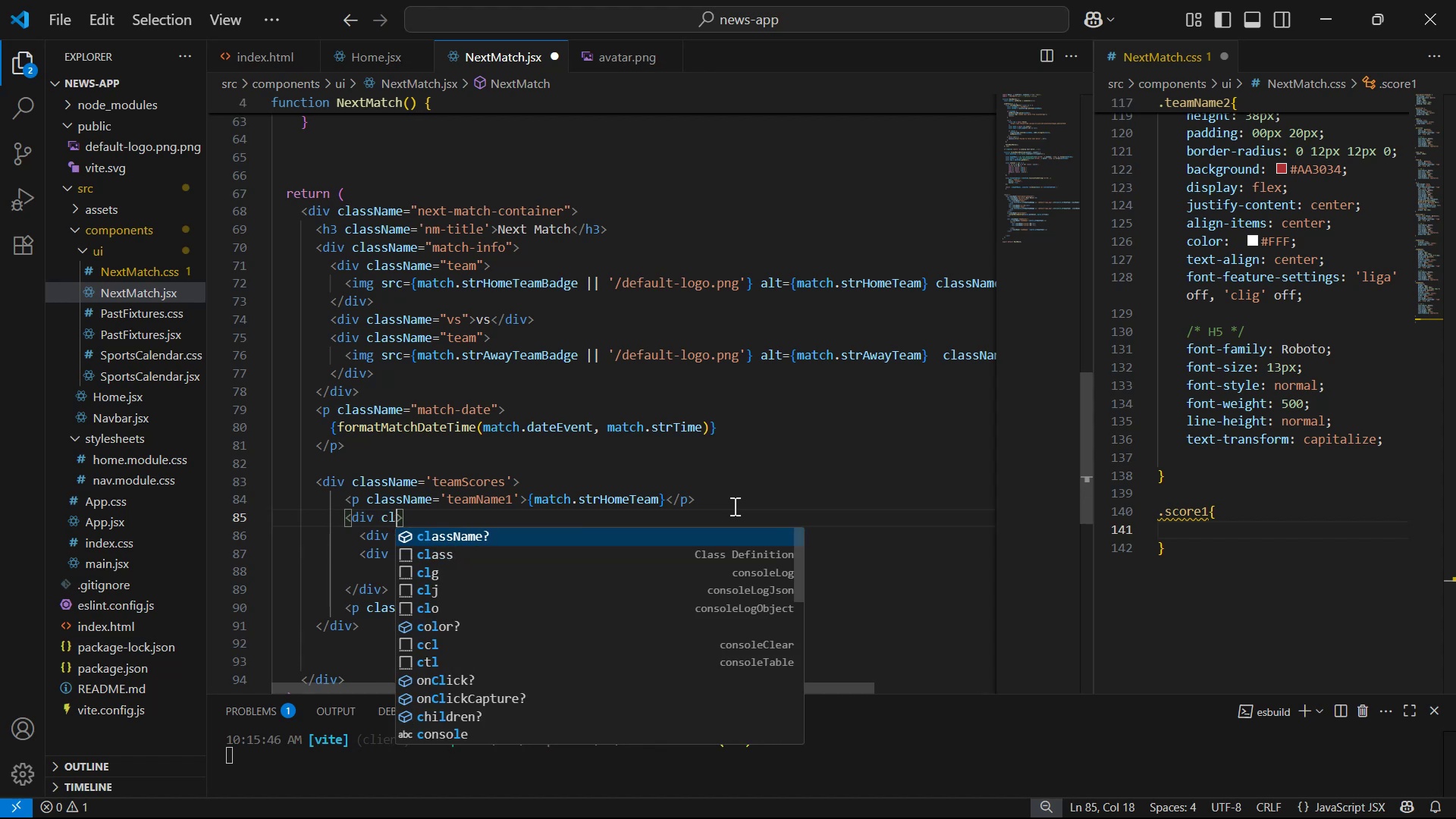 
key(Enter)
 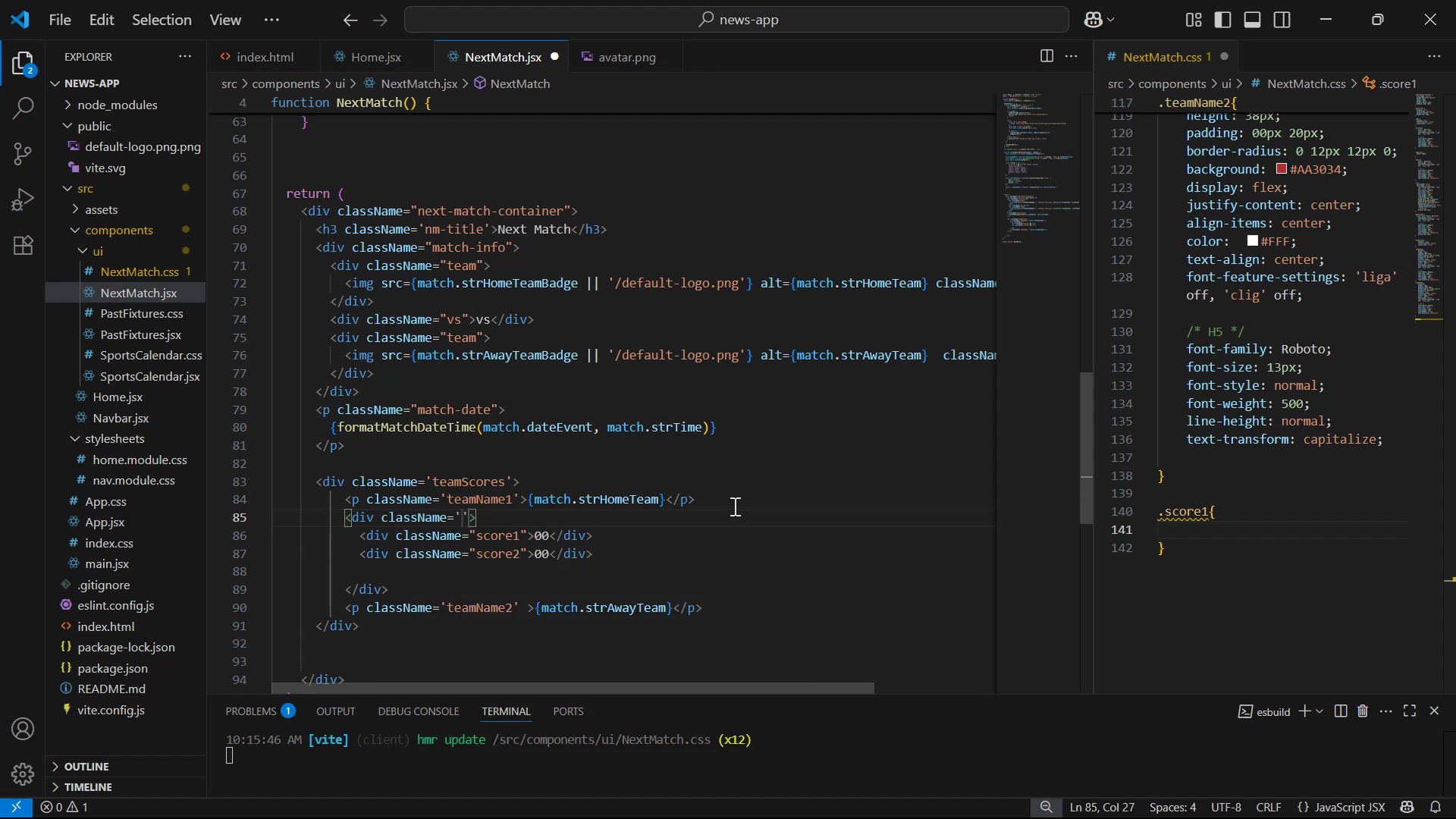 
type(scoreBg)
 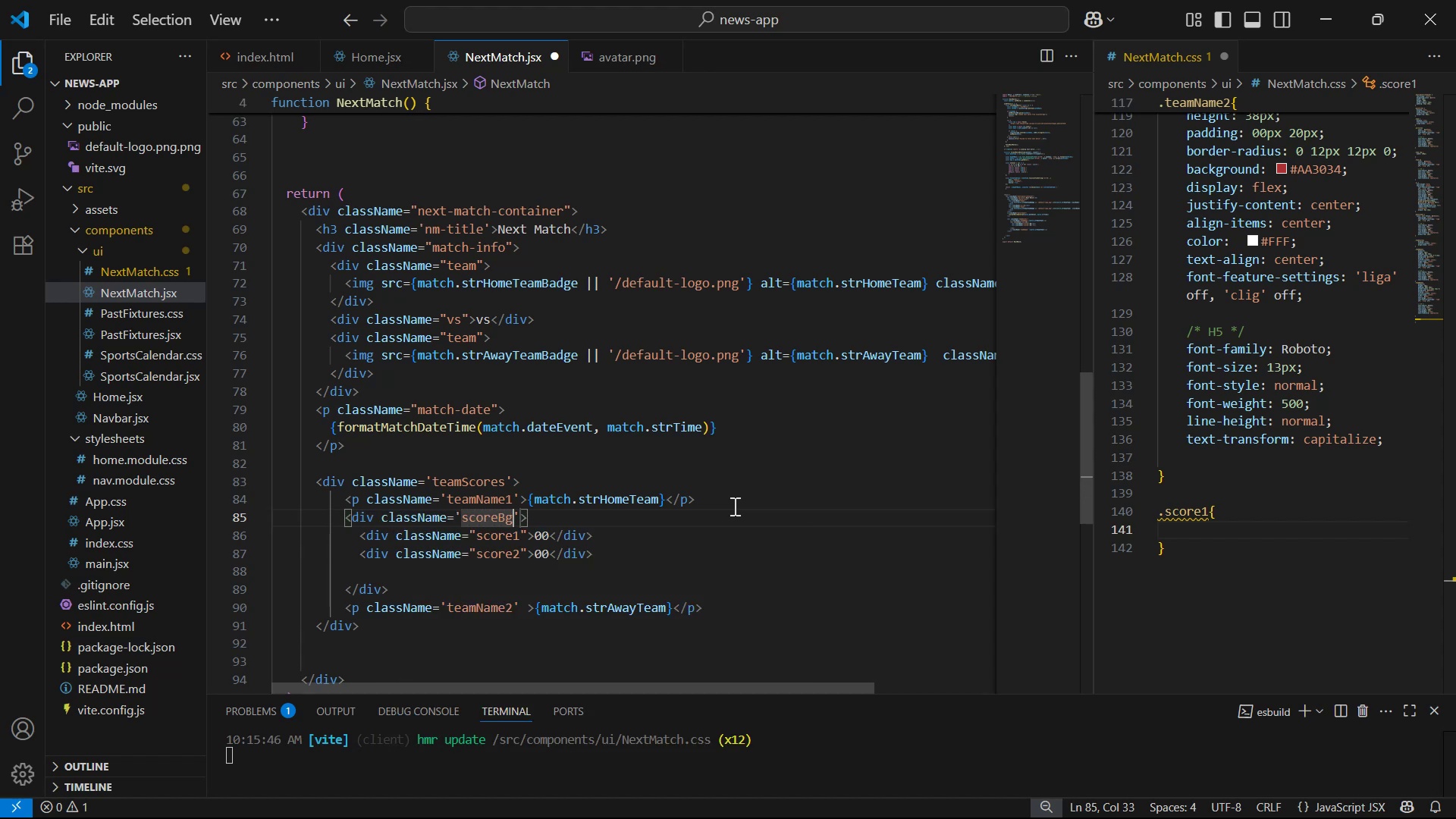 
key(Control+S)
 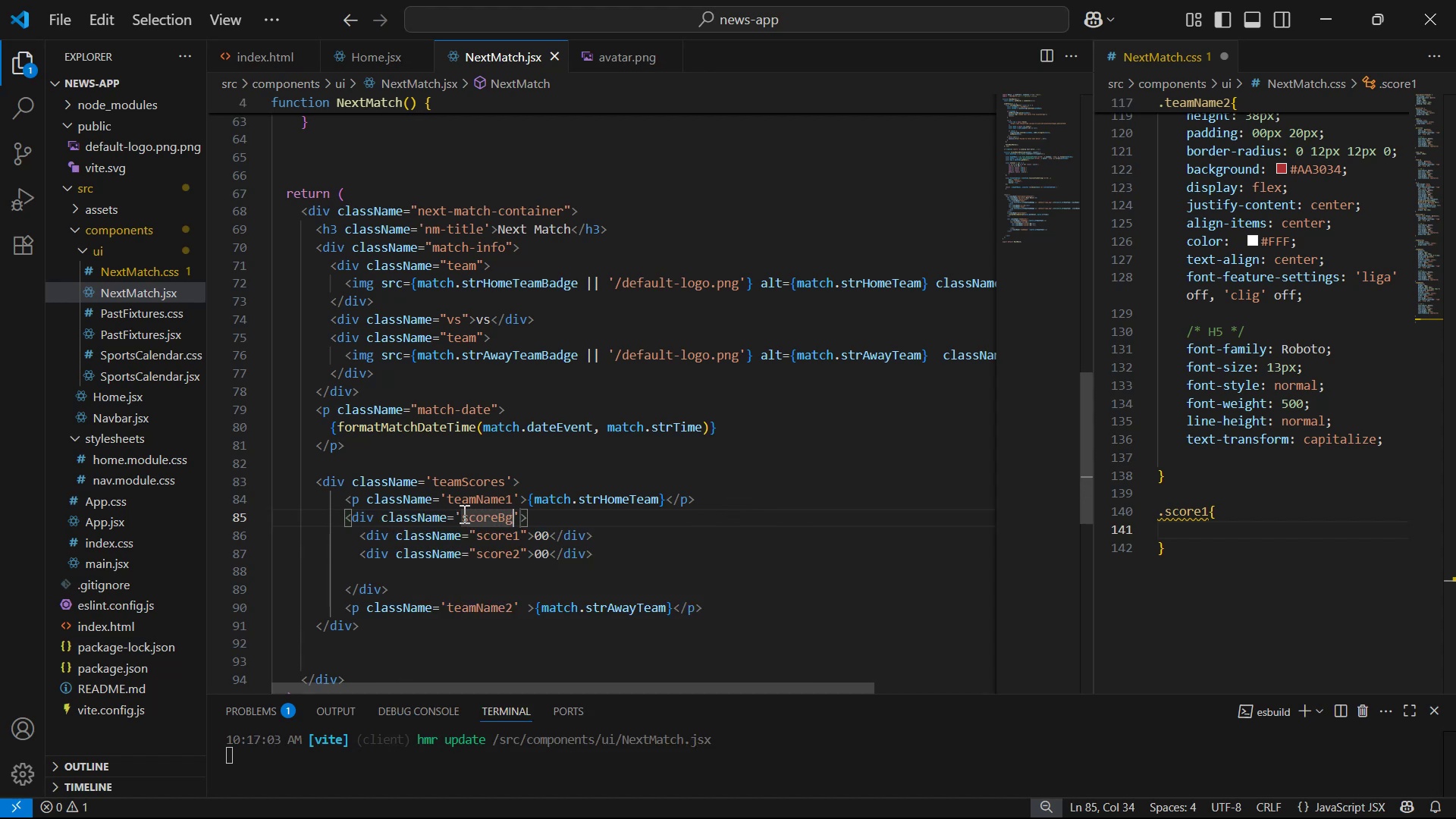 
key(Control+C)
 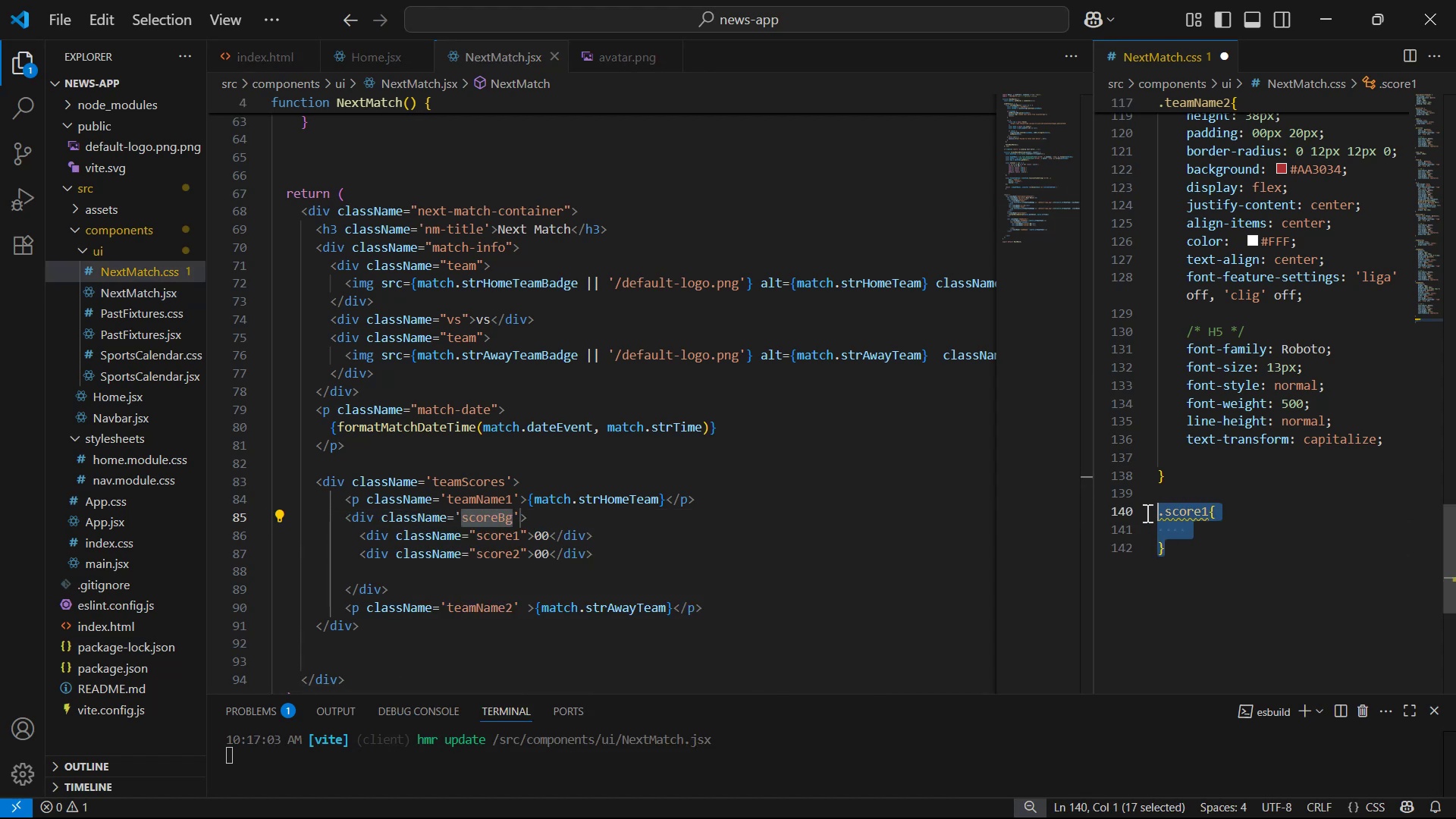 
key(Period)
 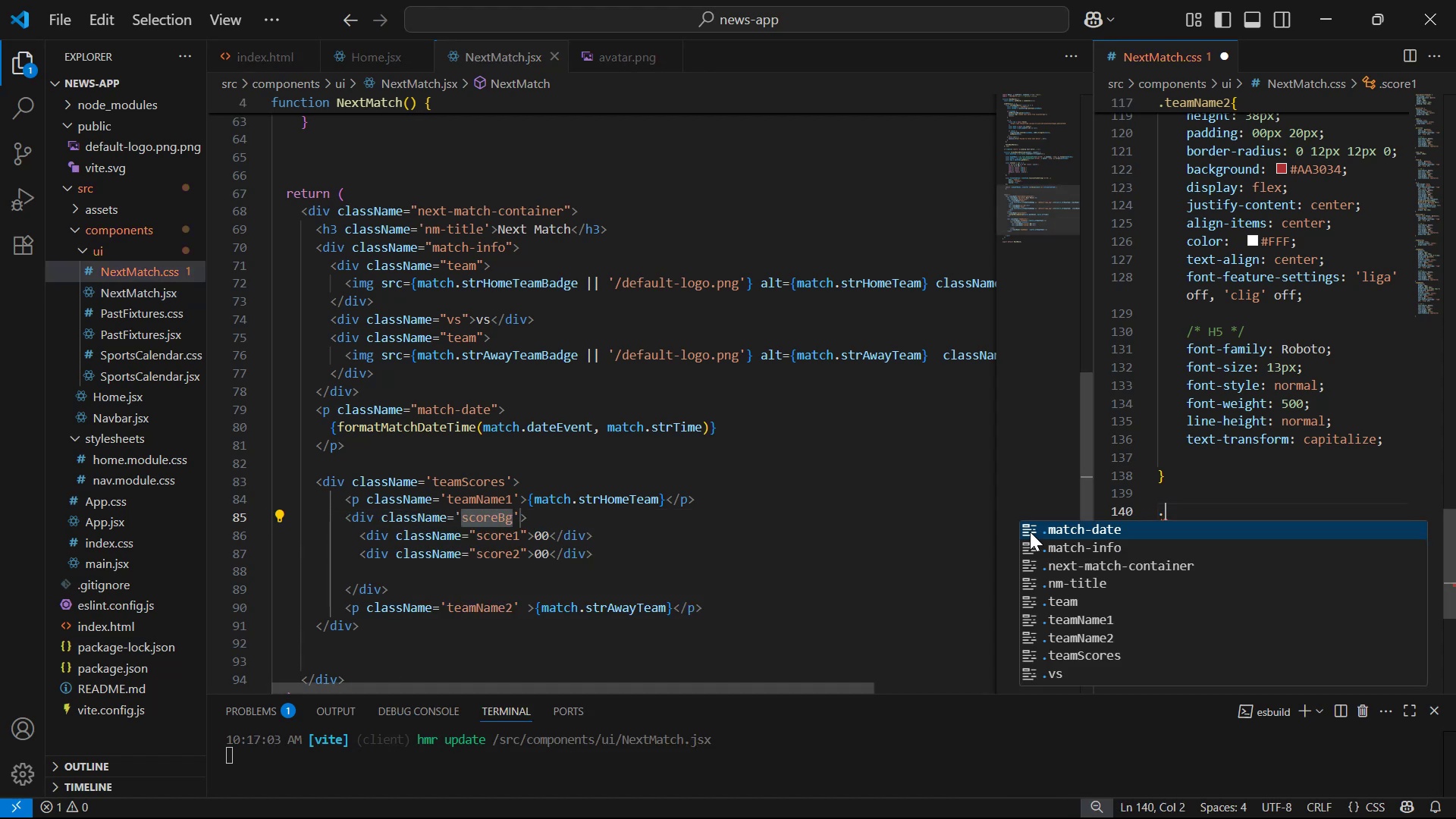 
key(Control+V)
 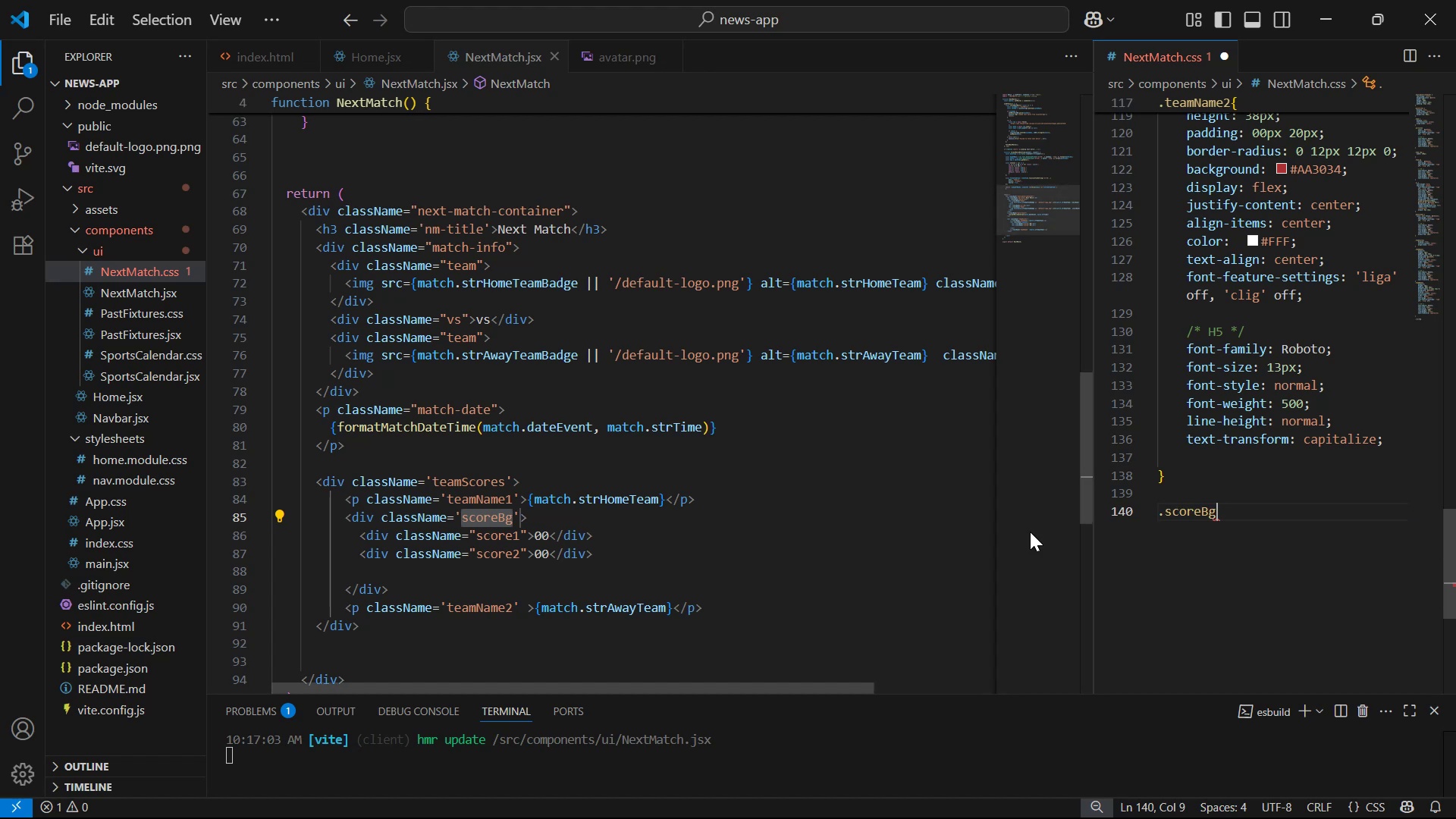 
key(Shift+BracketLeft)
 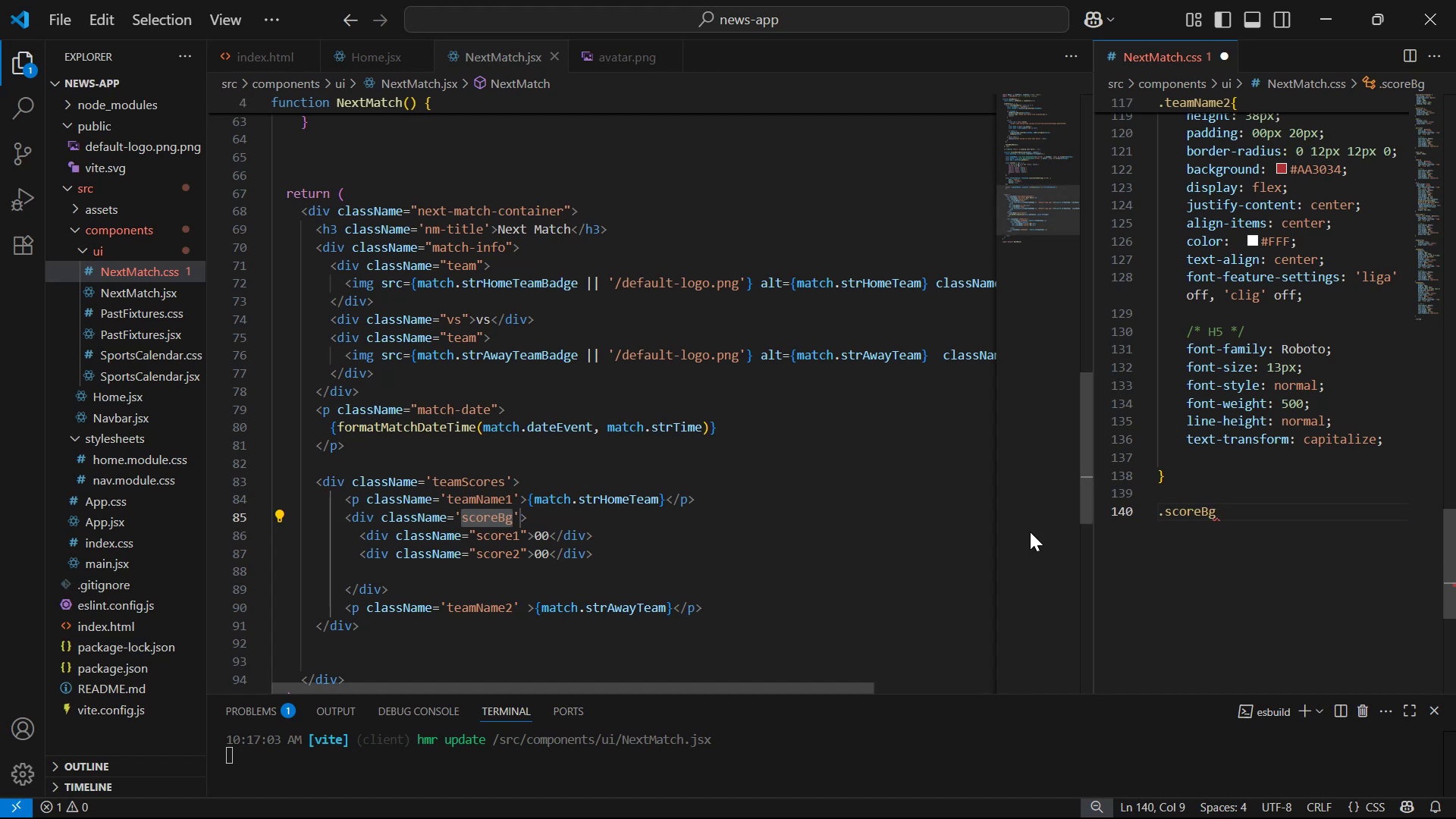 
key(Shift+Enter)
 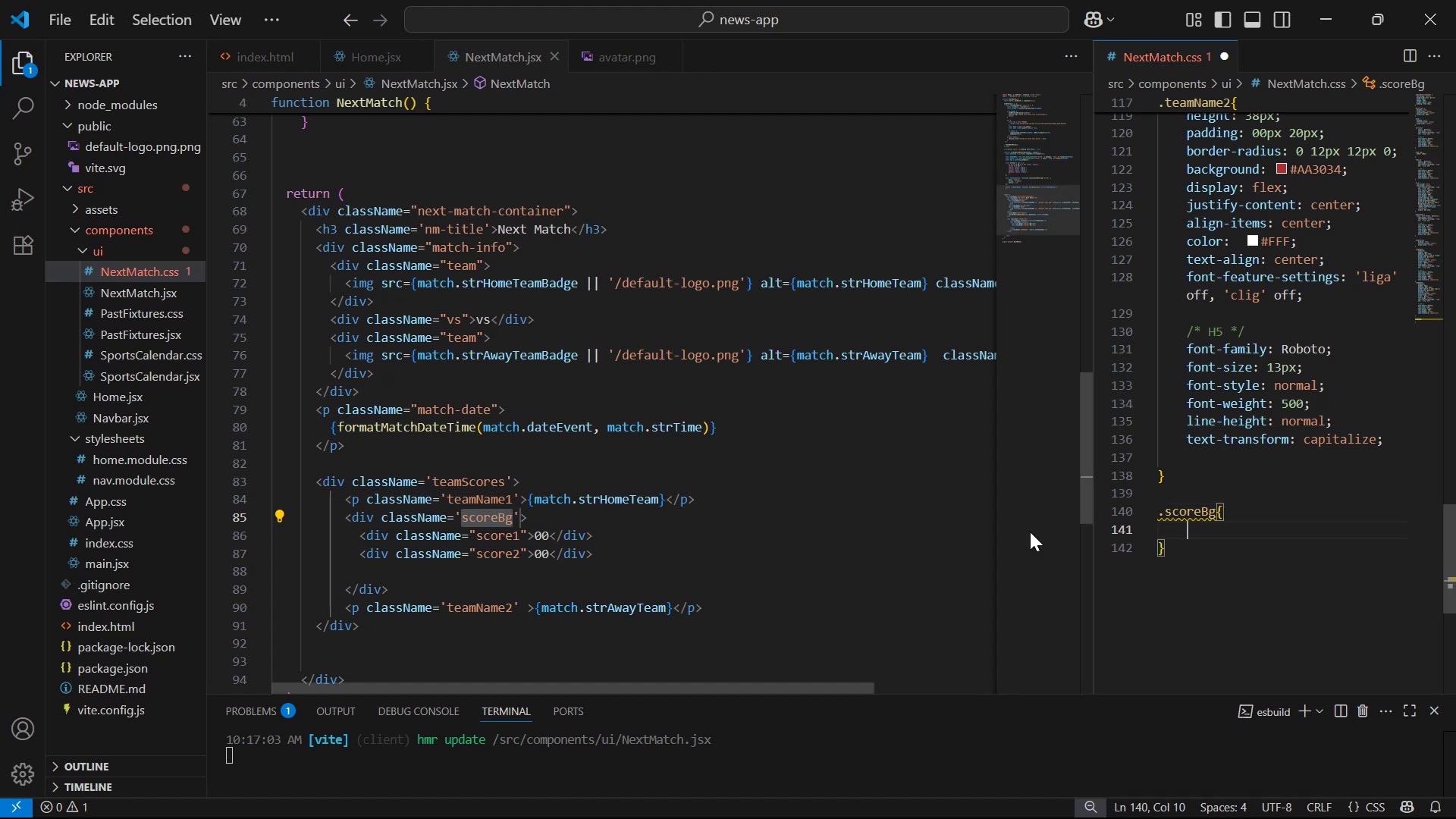 
key(Alt+Tab)
 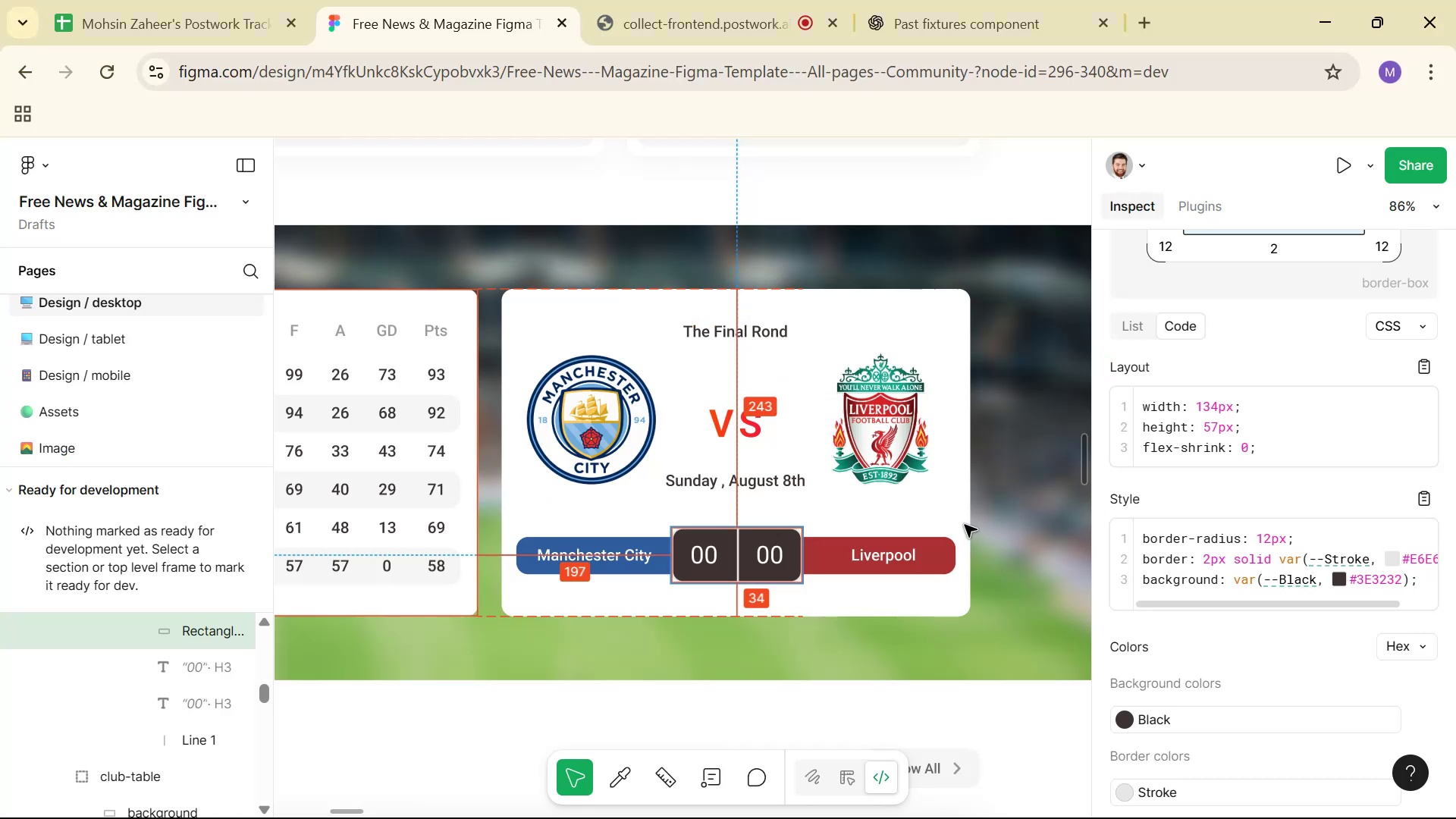 
hold_key(key=ControlLeft, duration=0.87)
left_click([800, 554])
 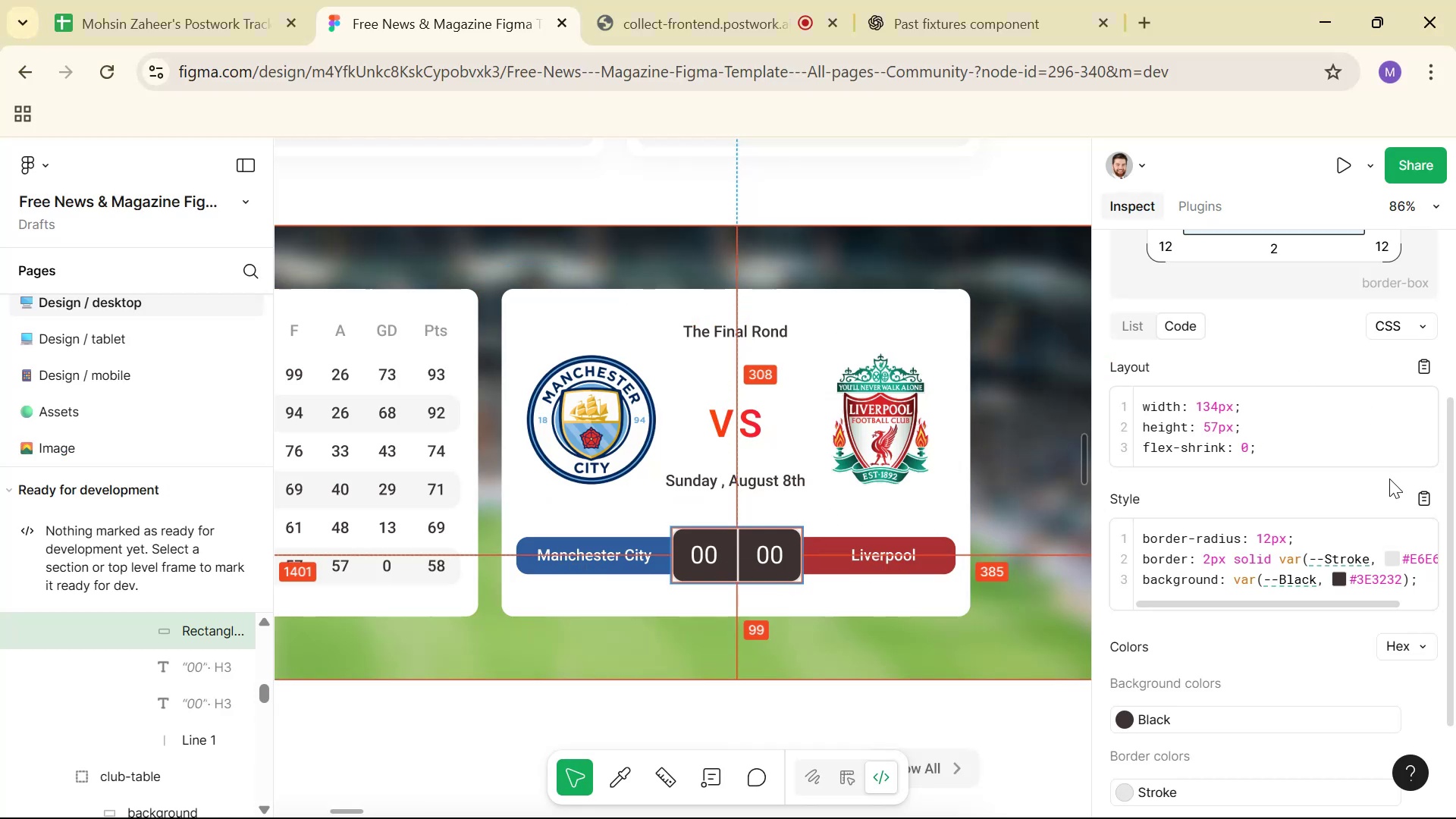 
left_click([1422, 493])
 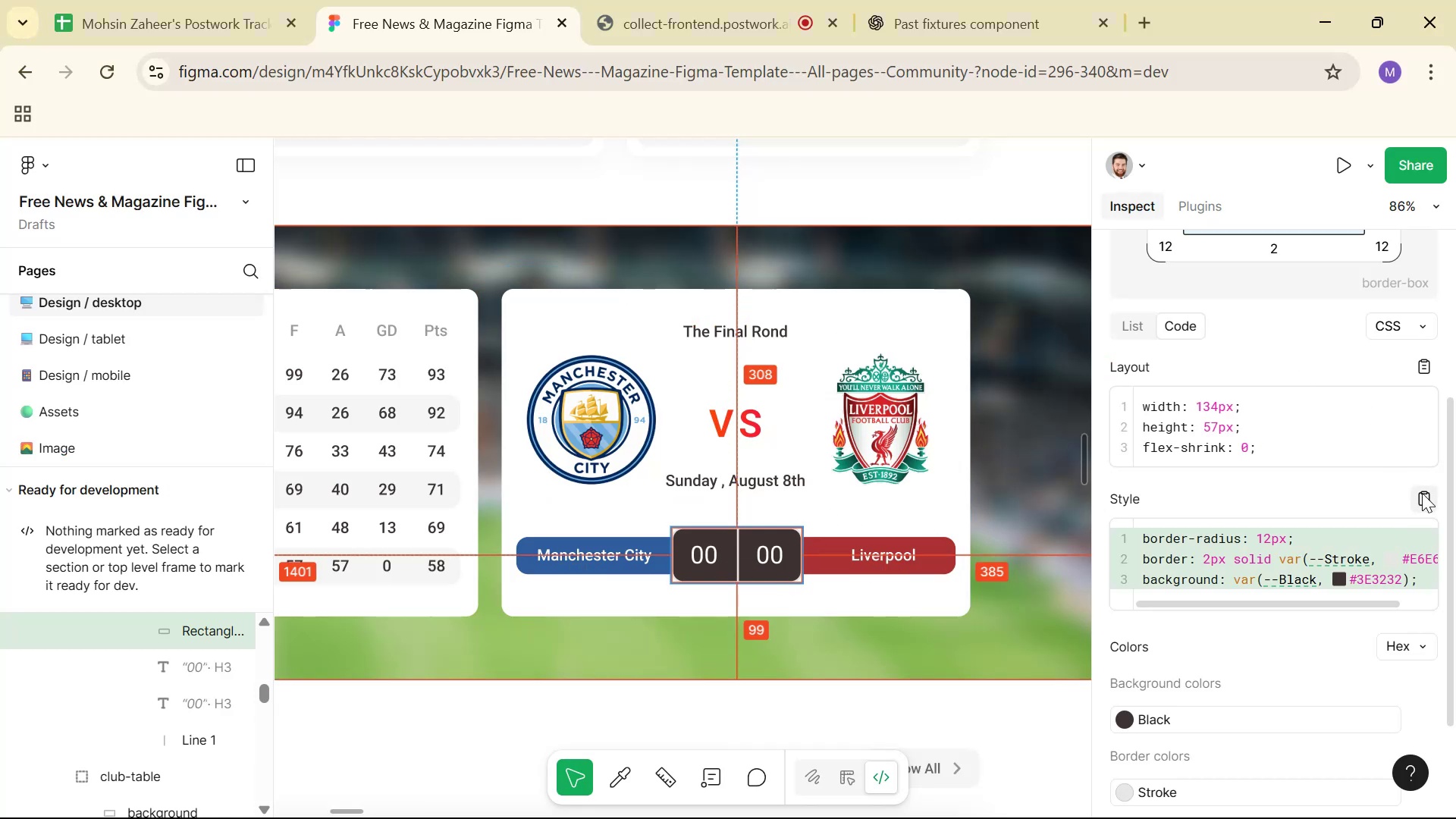 
key(Alt+AltLeft)
 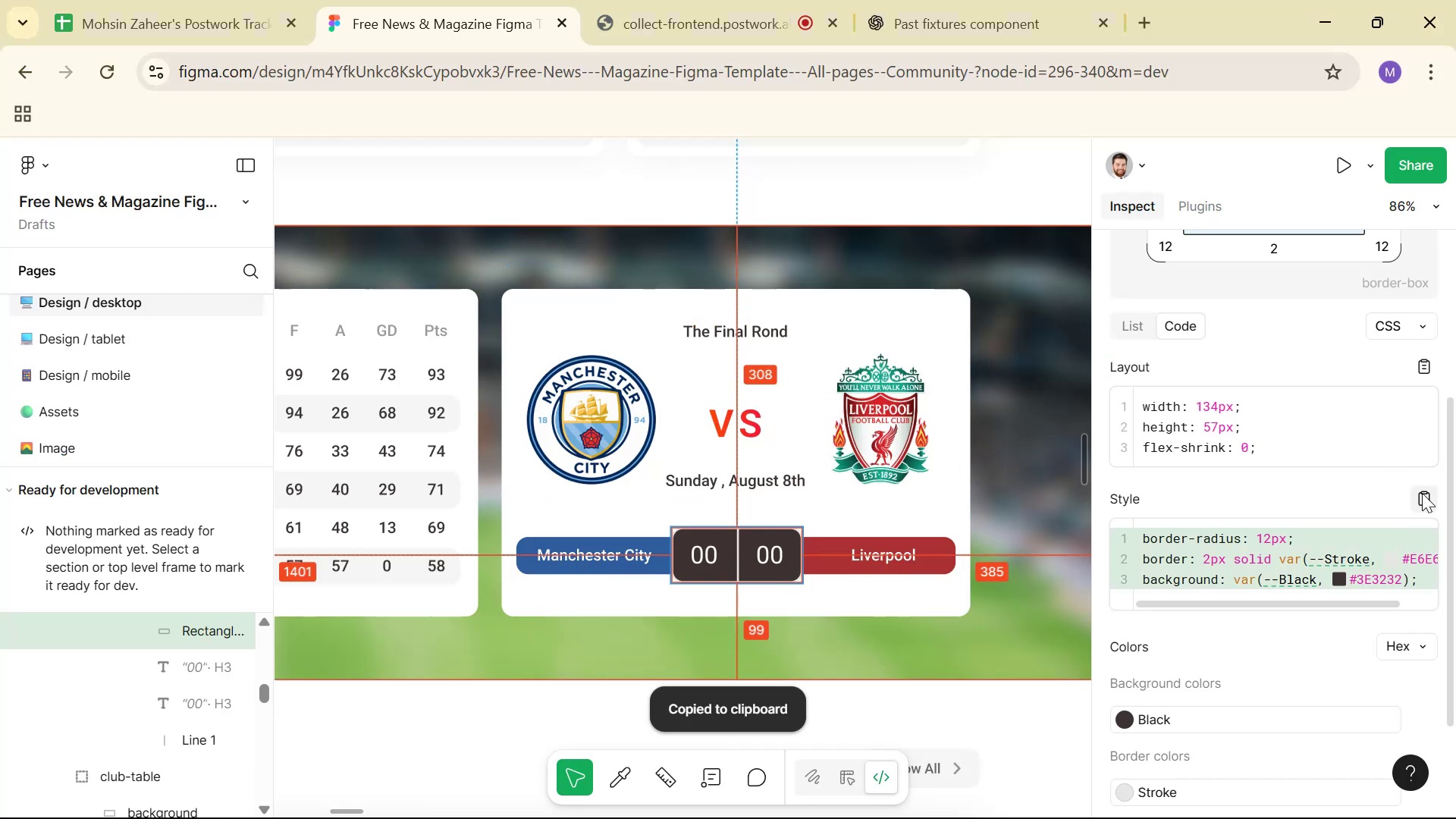 
key(Alt+Tab)
 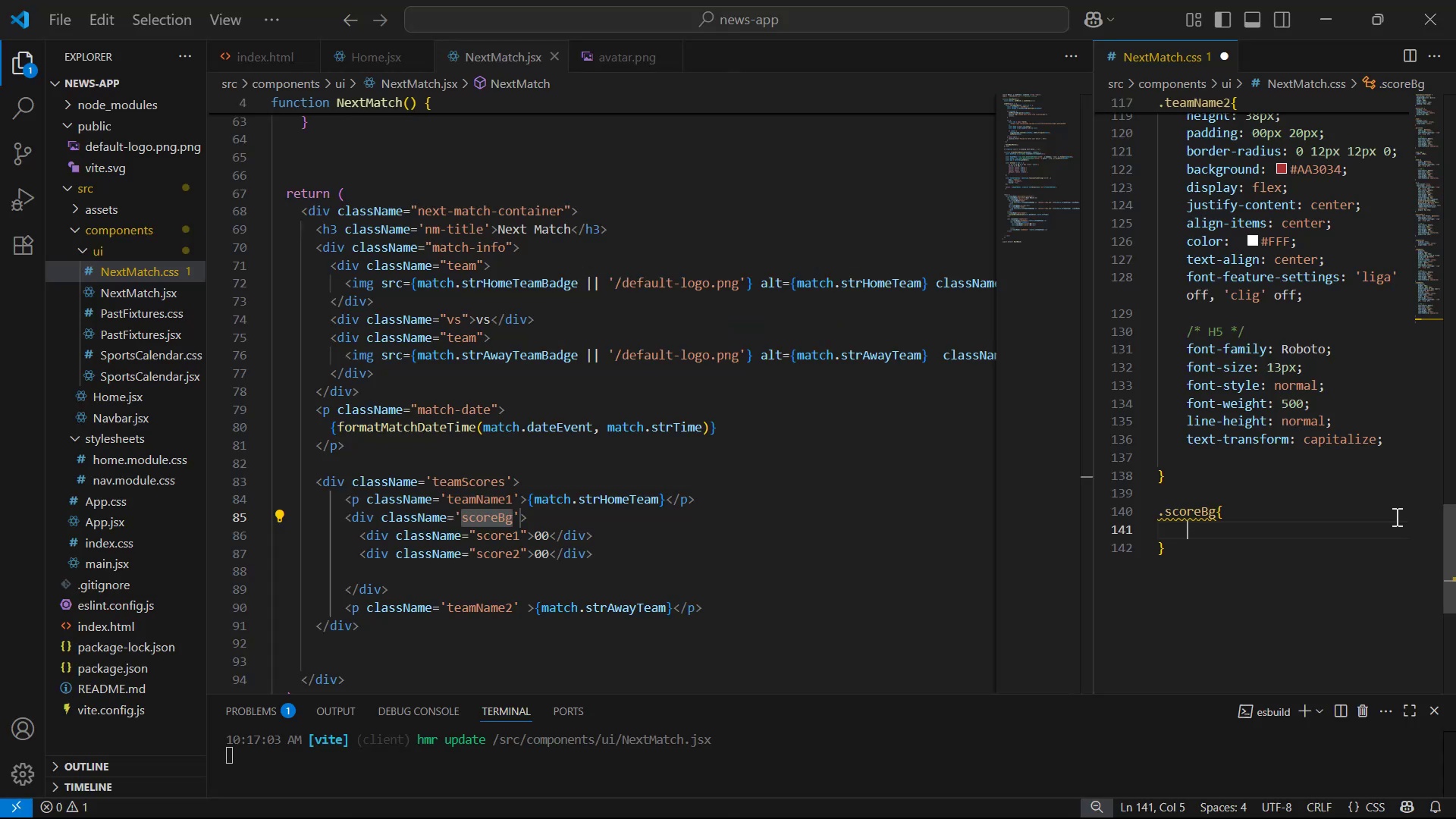 
key(Control+V)
 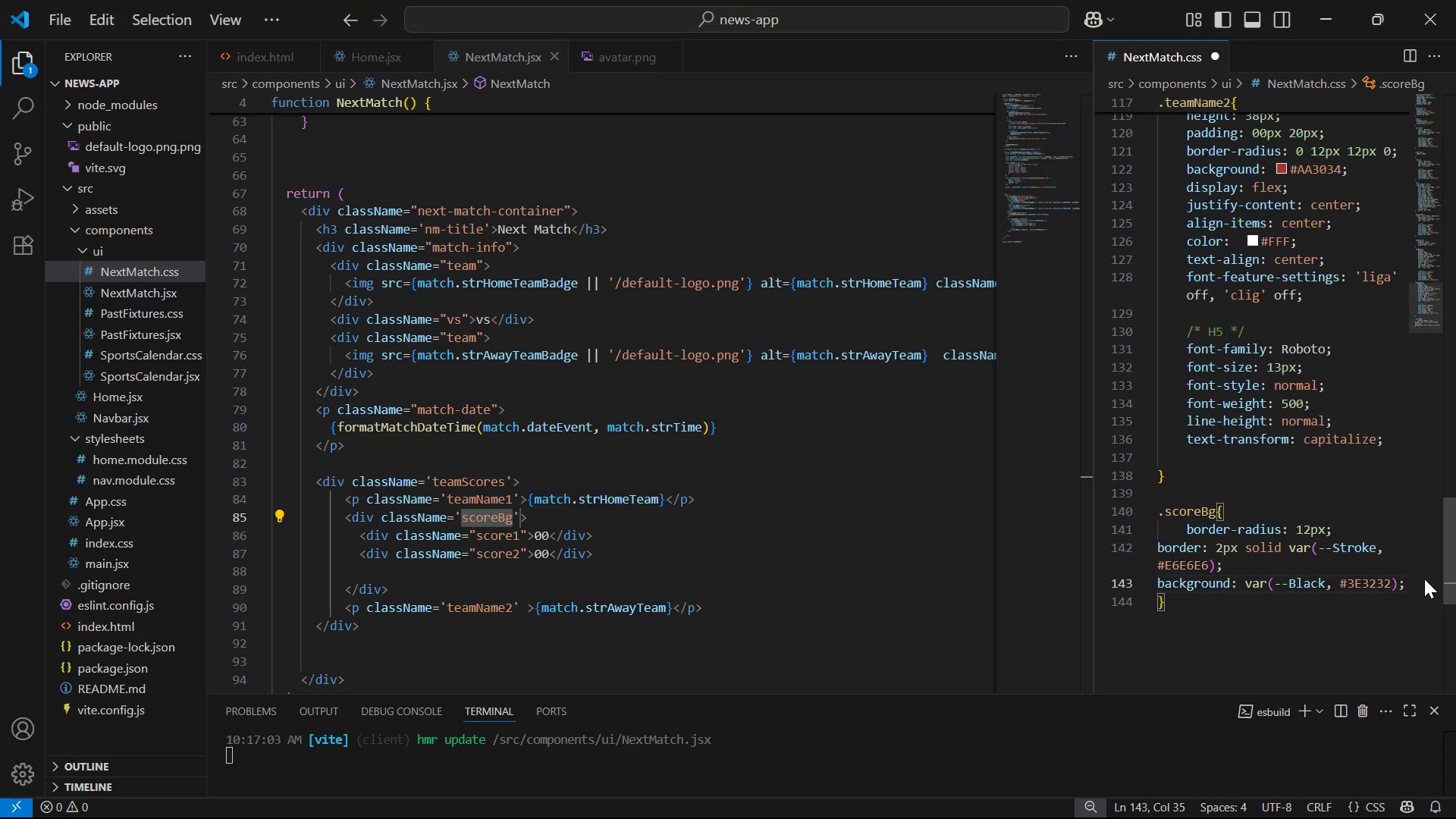 
left_click([1407, 584])
 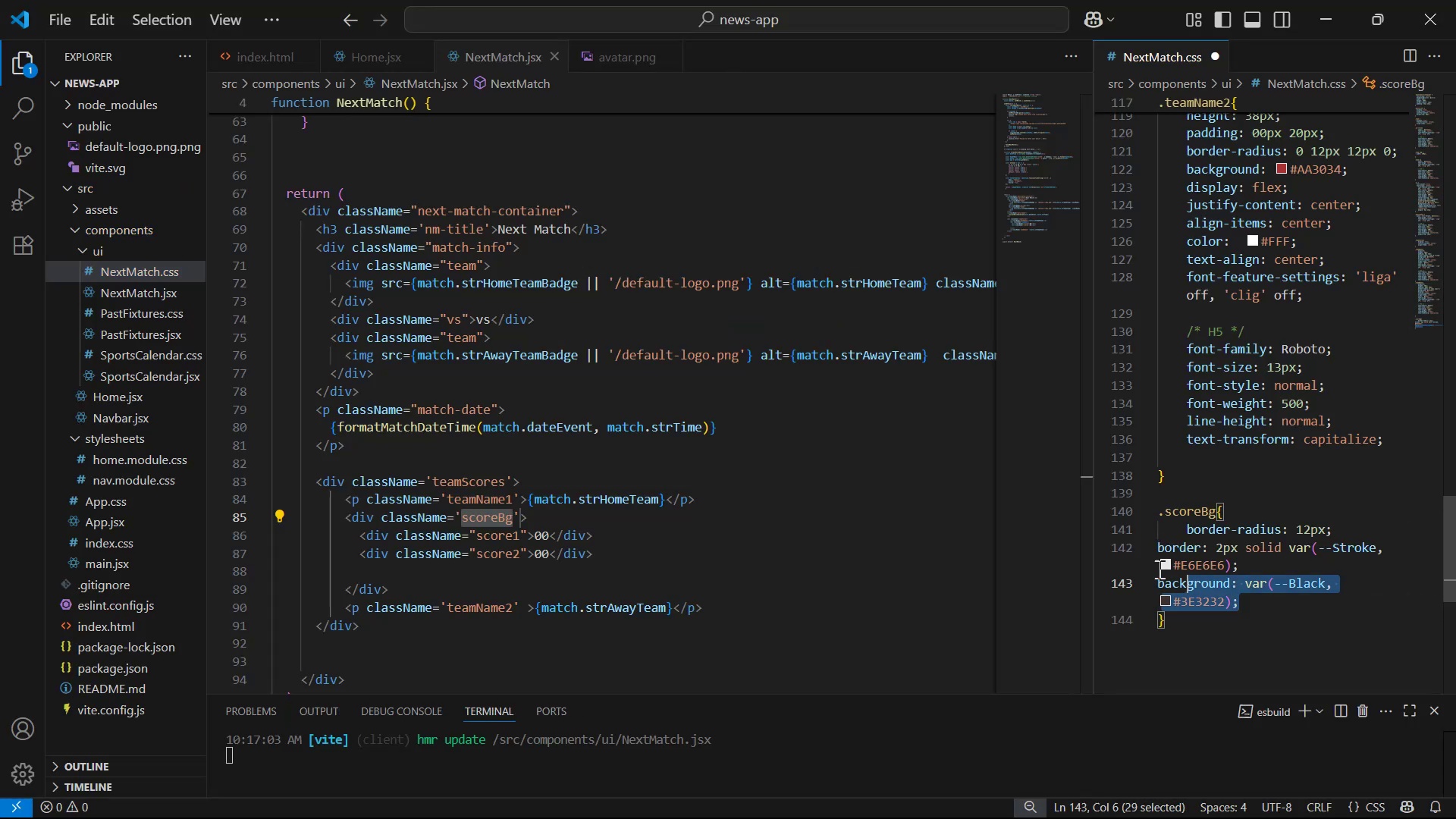 
key(Tab)
 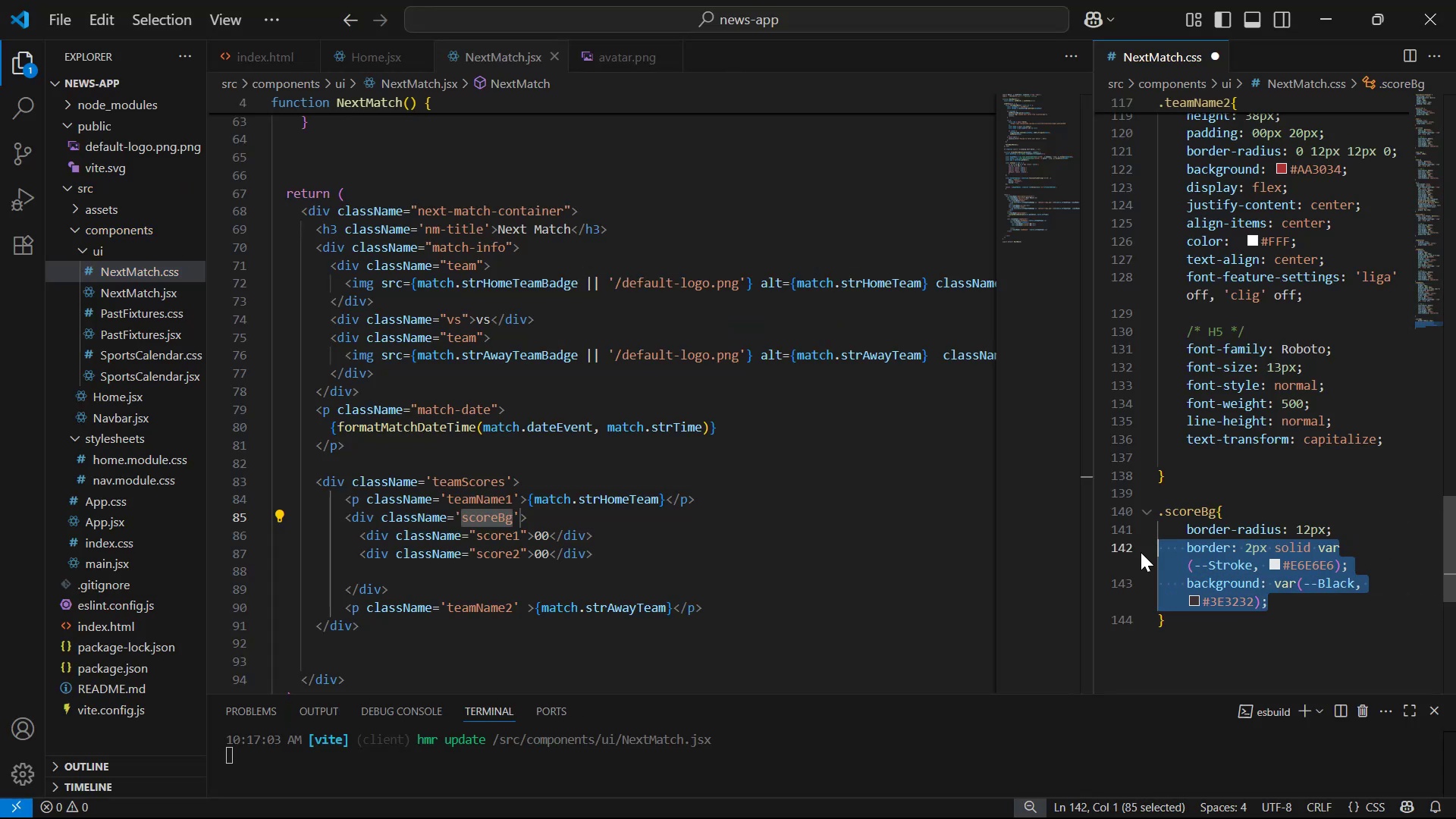 
key(Control+S)
 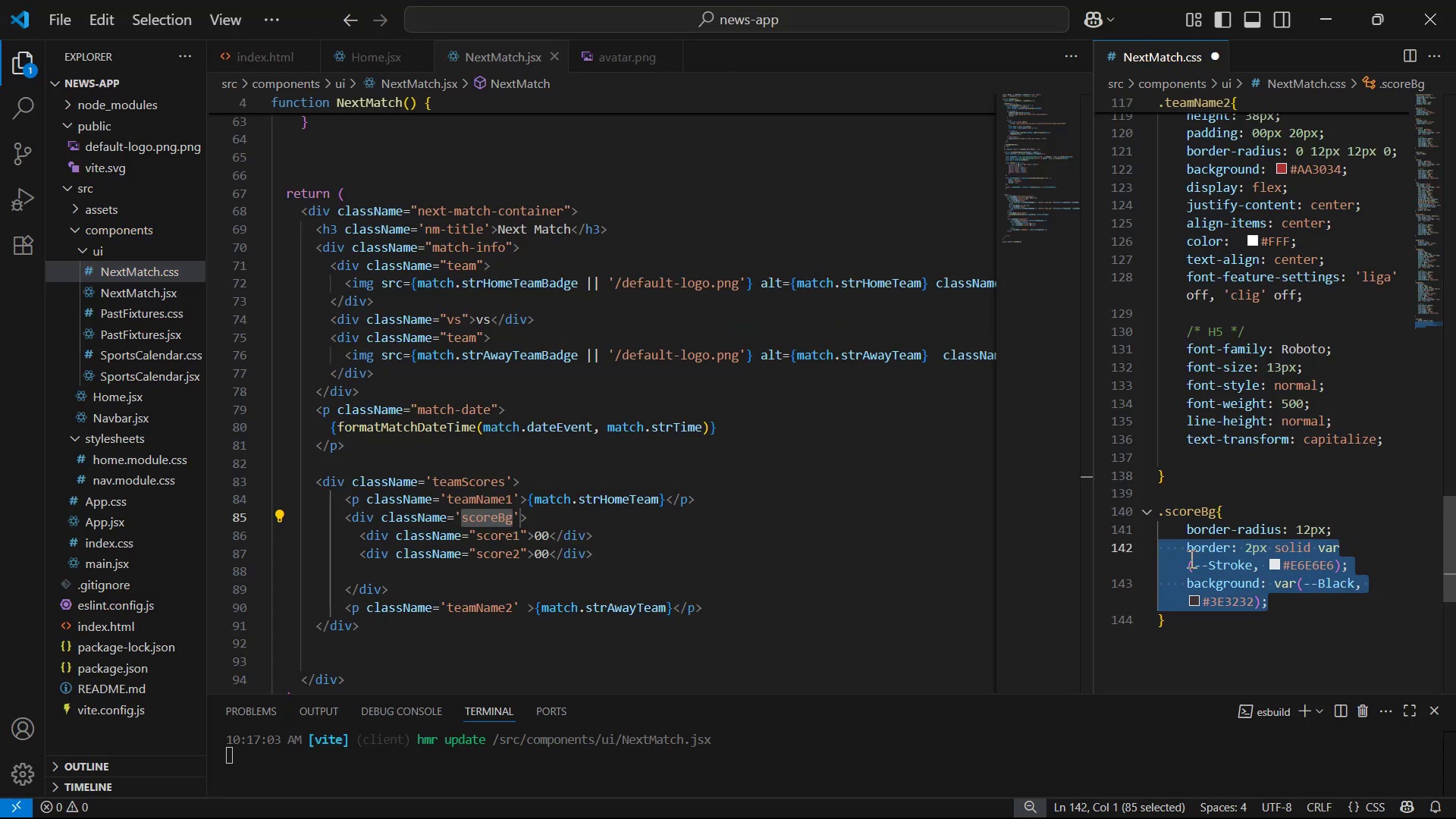 
key(Alt+AltLeft)
 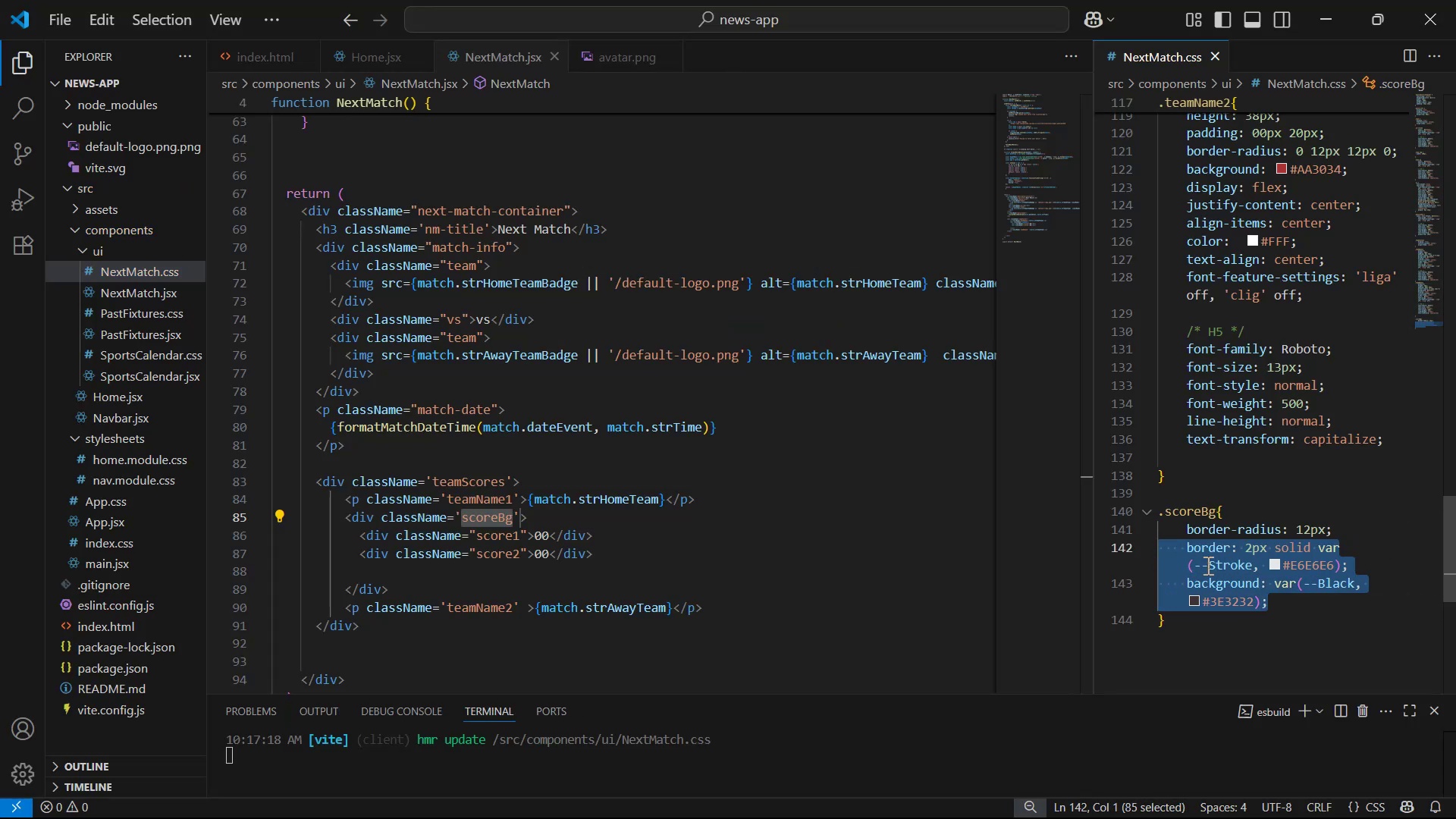 
key(Alt+Tab)
 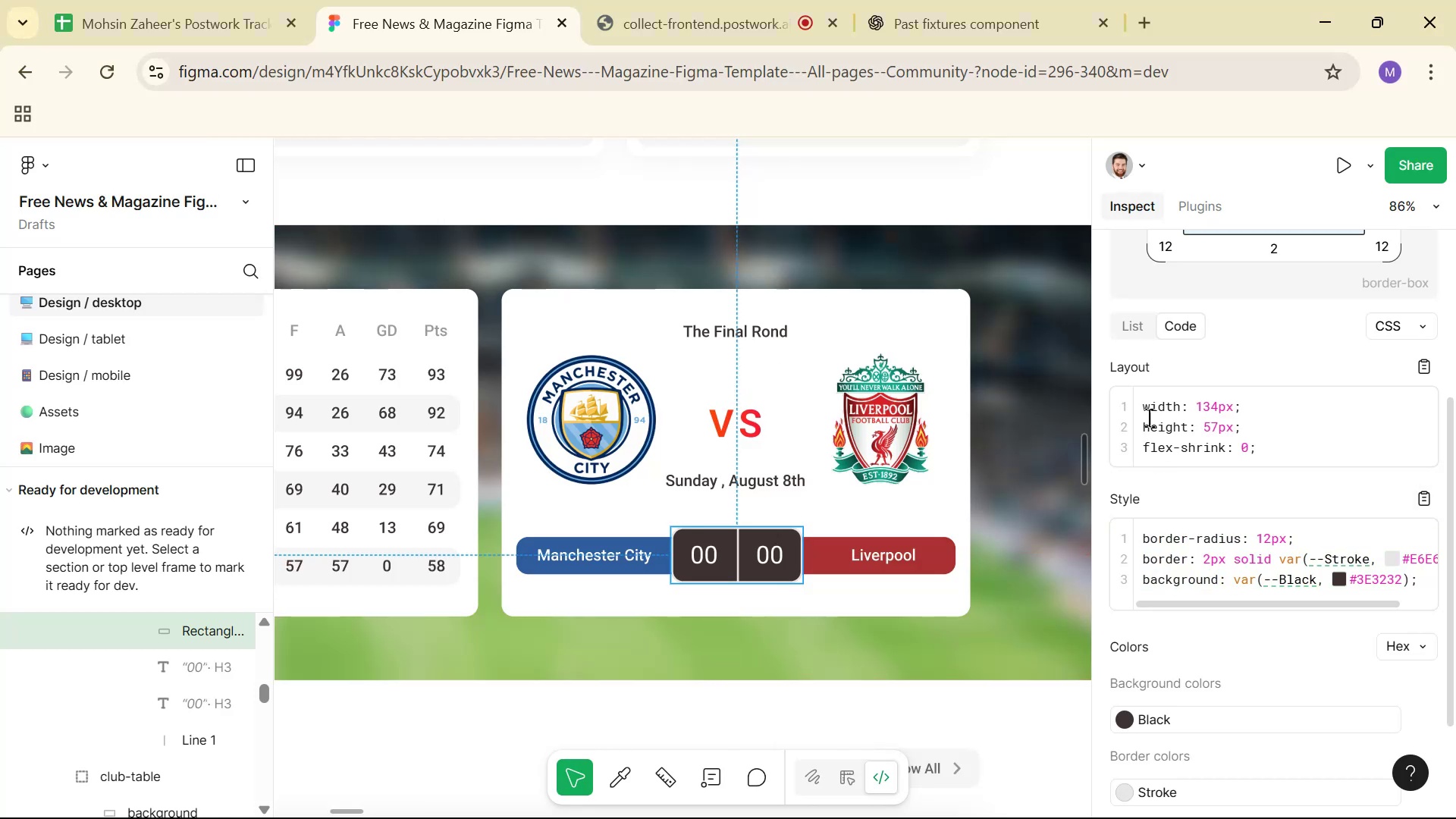 
key(Alt+AltLeft)
 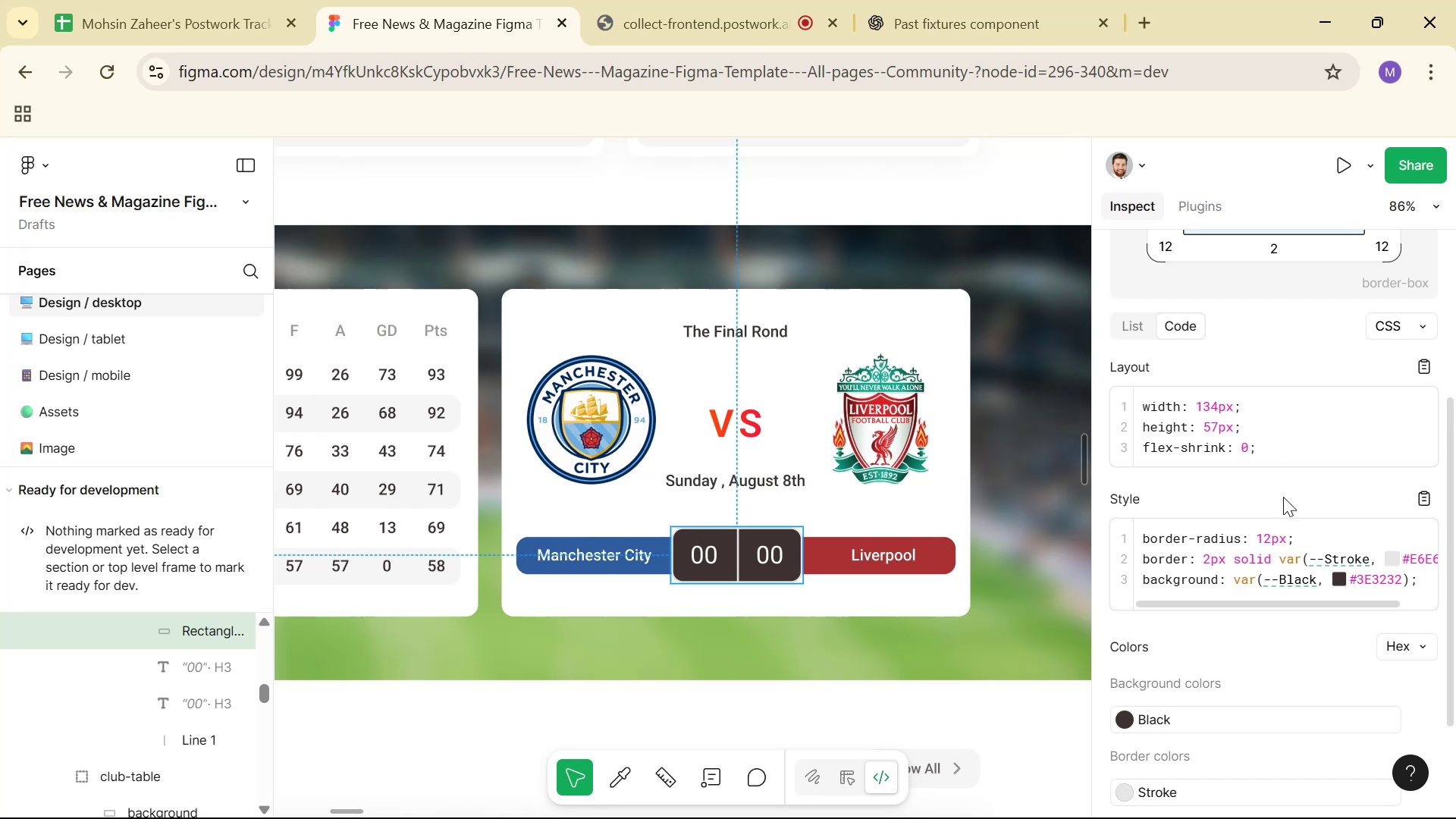 
key(Alt+Tab)
 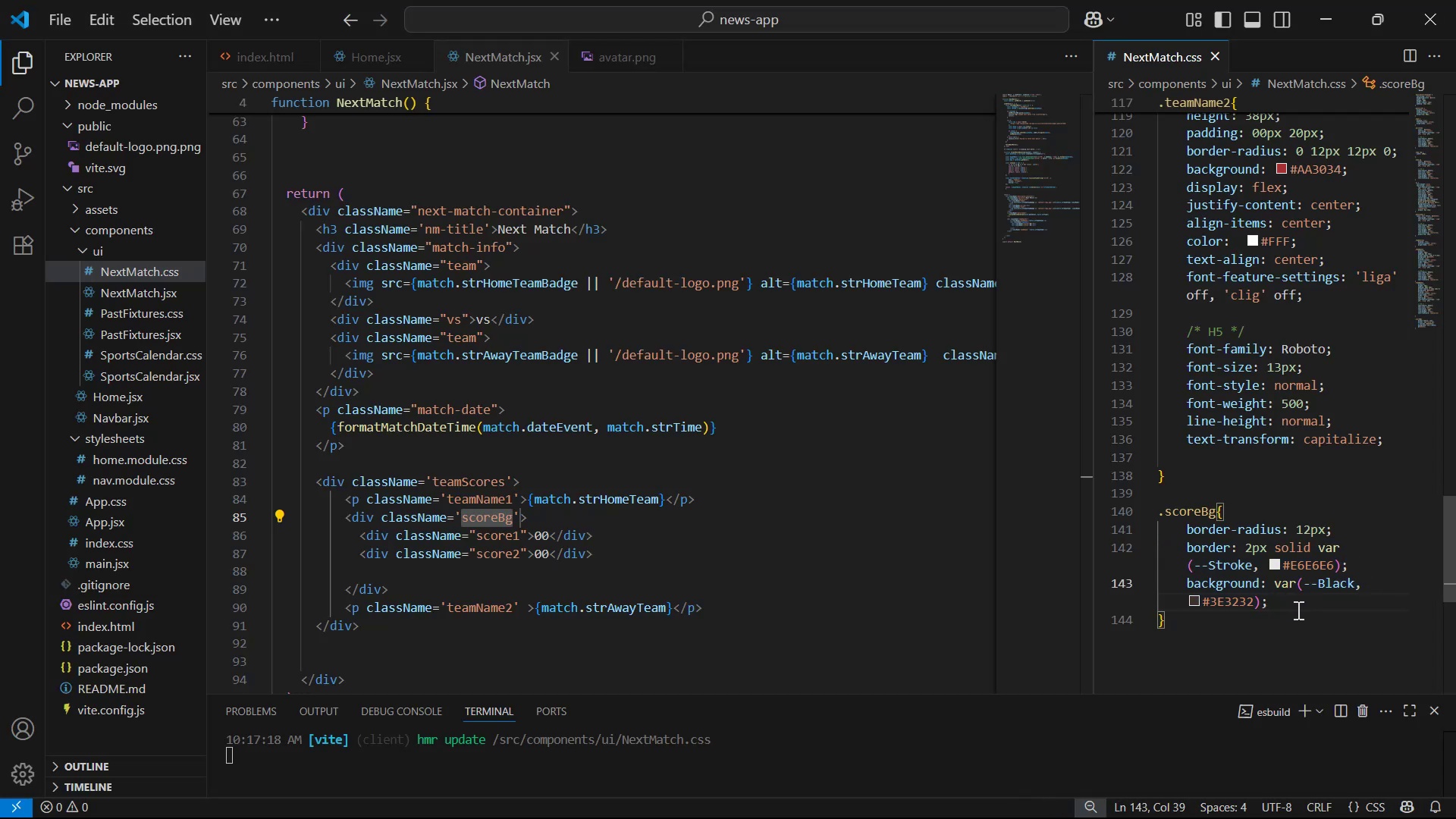 
wait(5.07)
 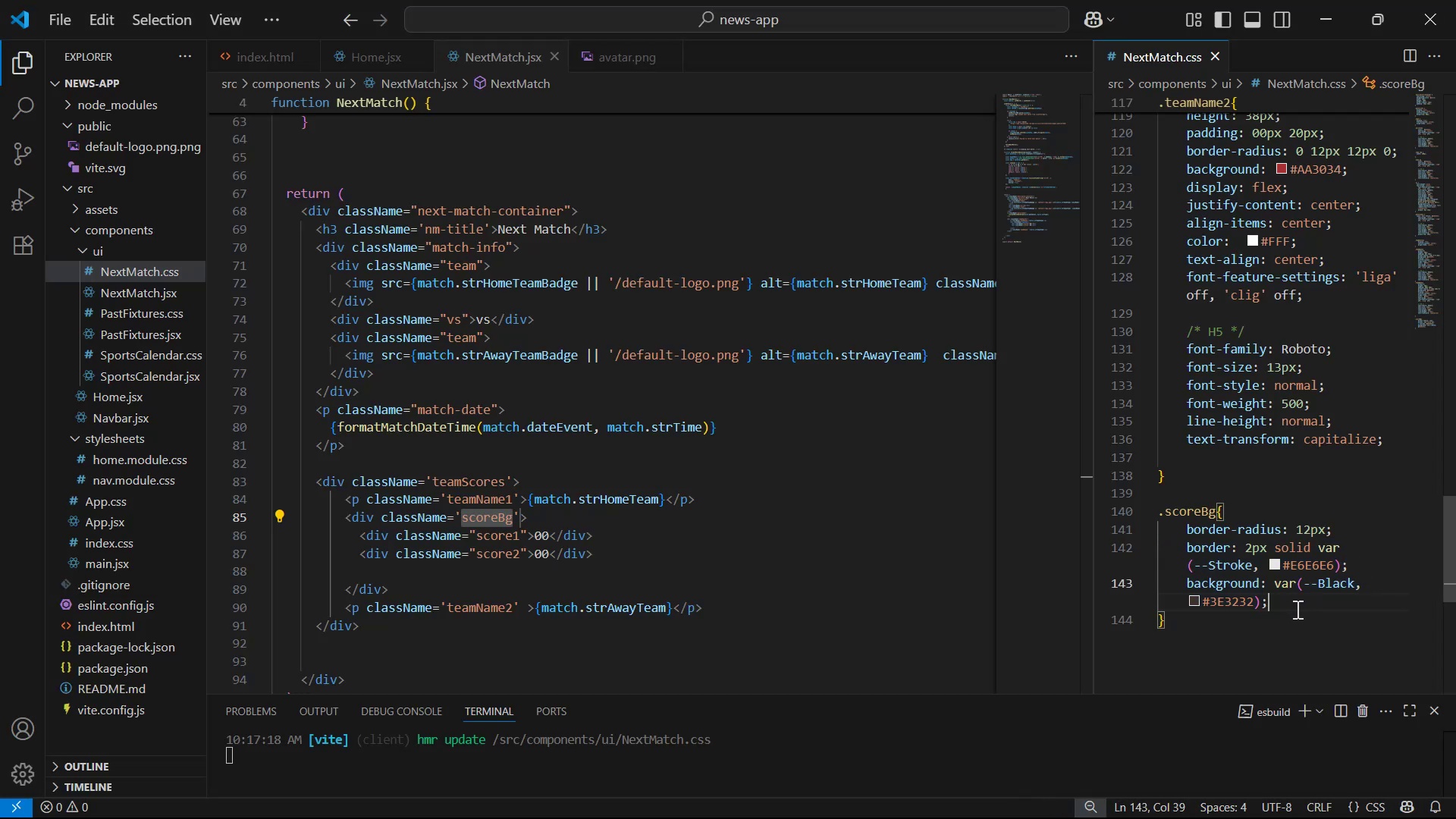 
key(Enter)
 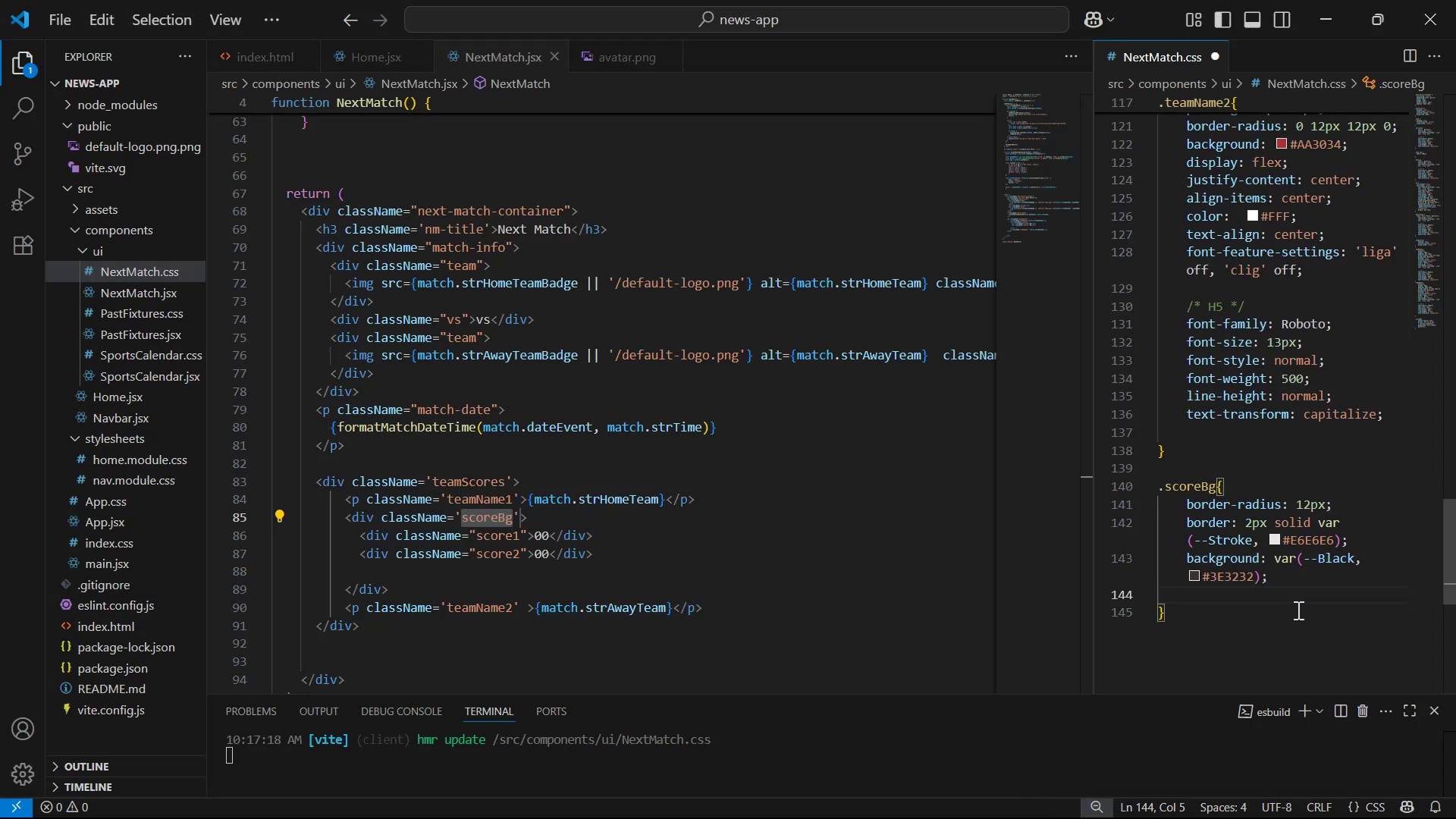 
type(pa)
 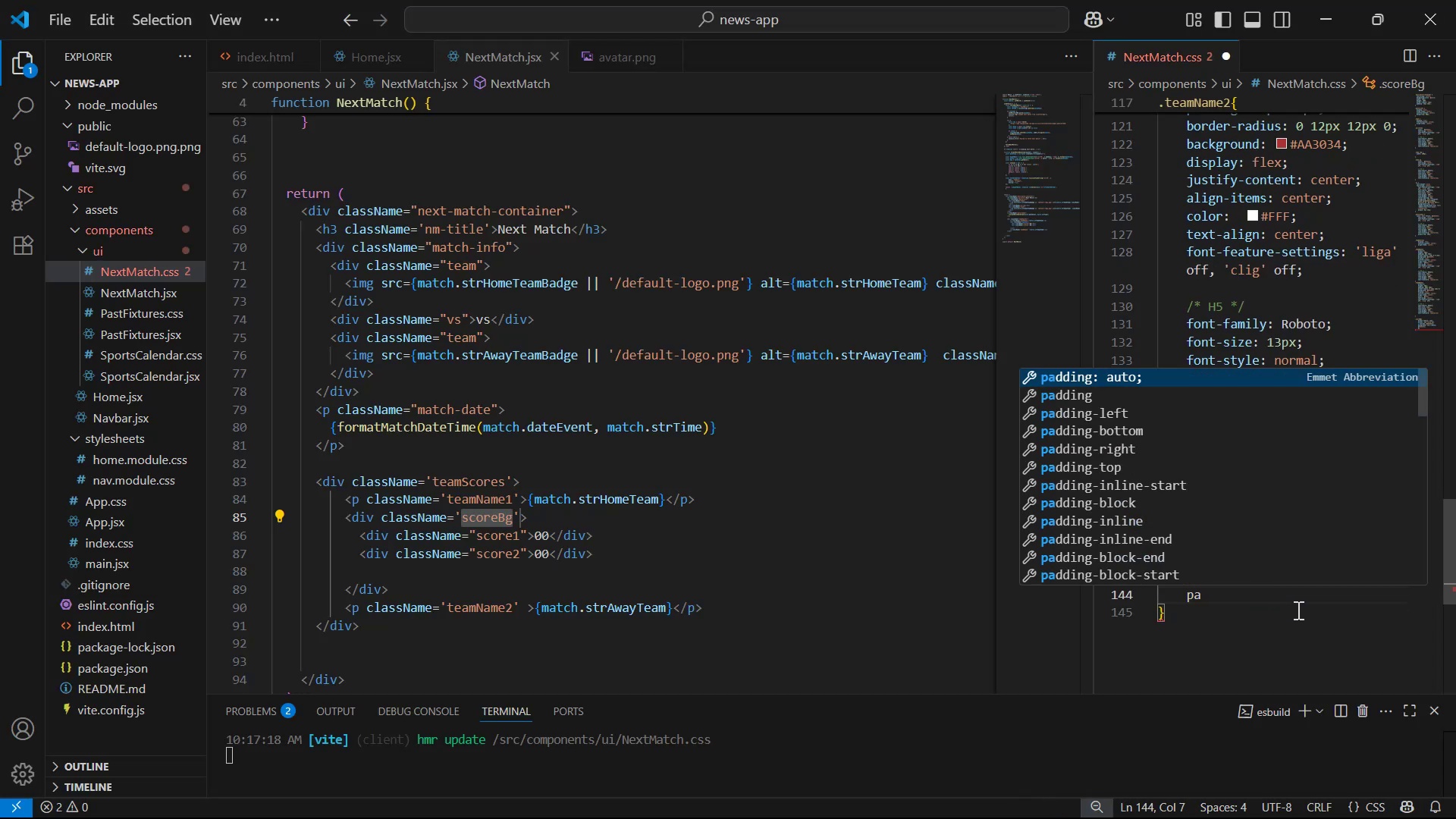 
key(ArrowDown)
 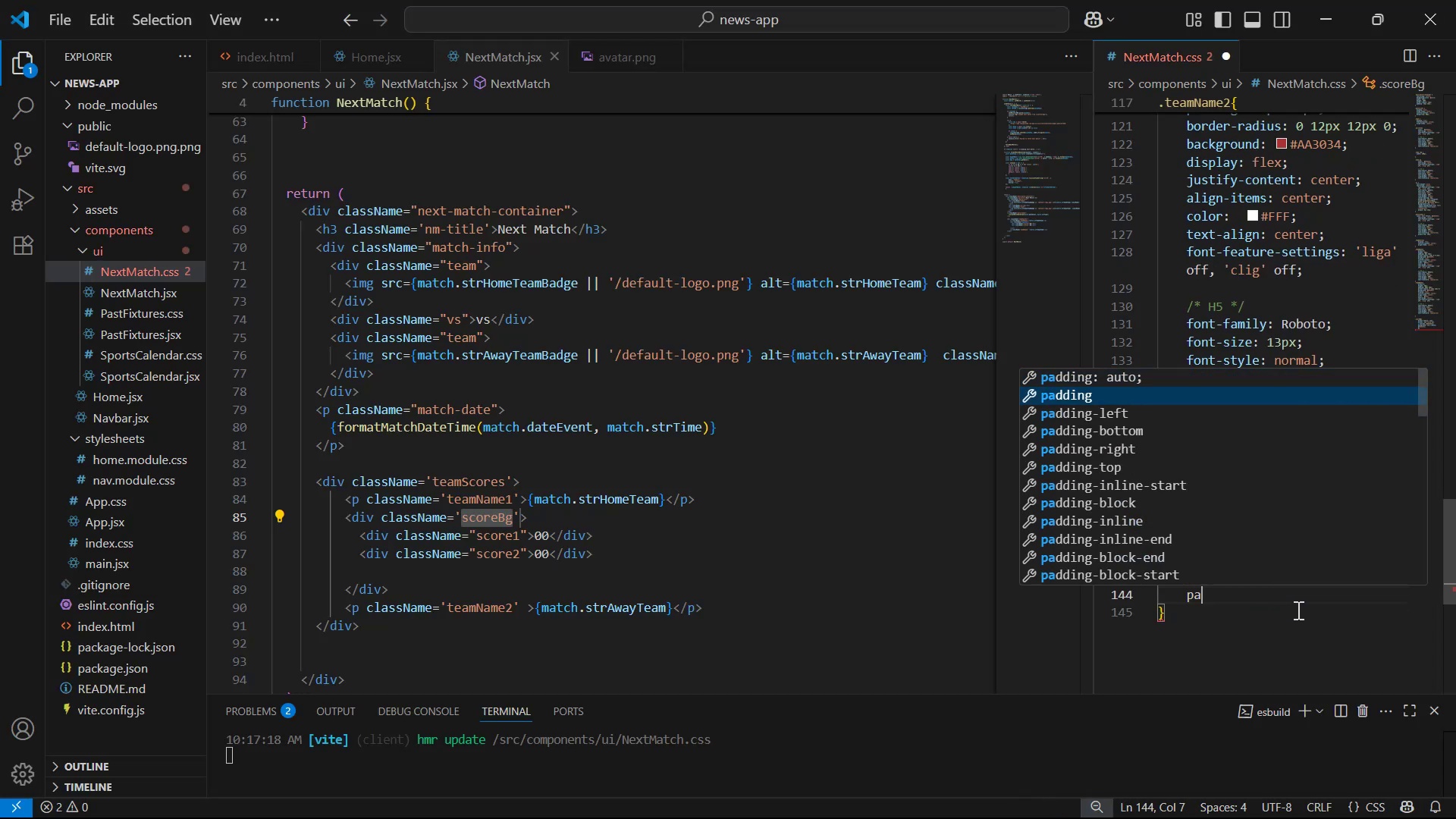 
key(Enter)
 